 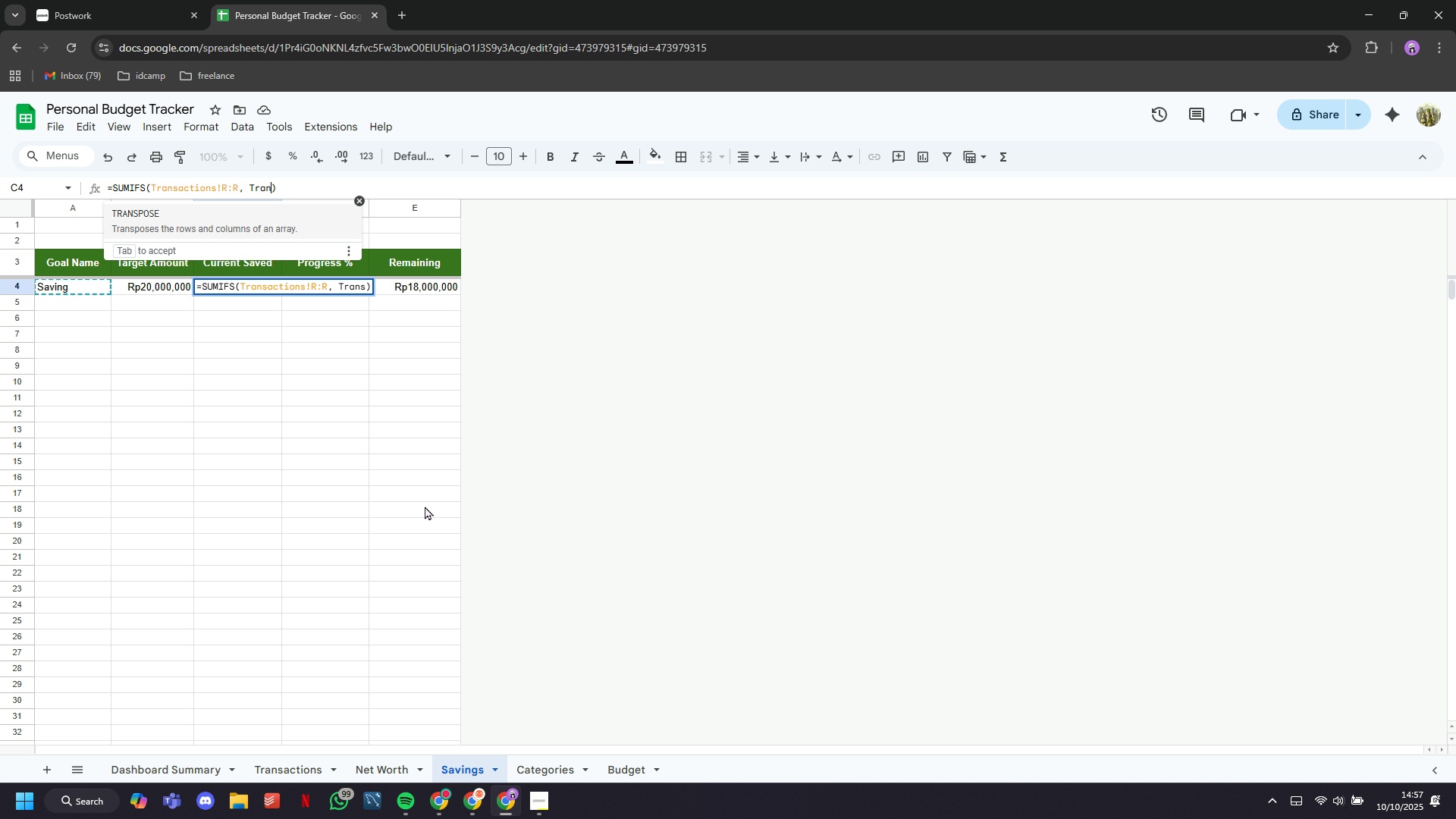 
key(Backspace)
 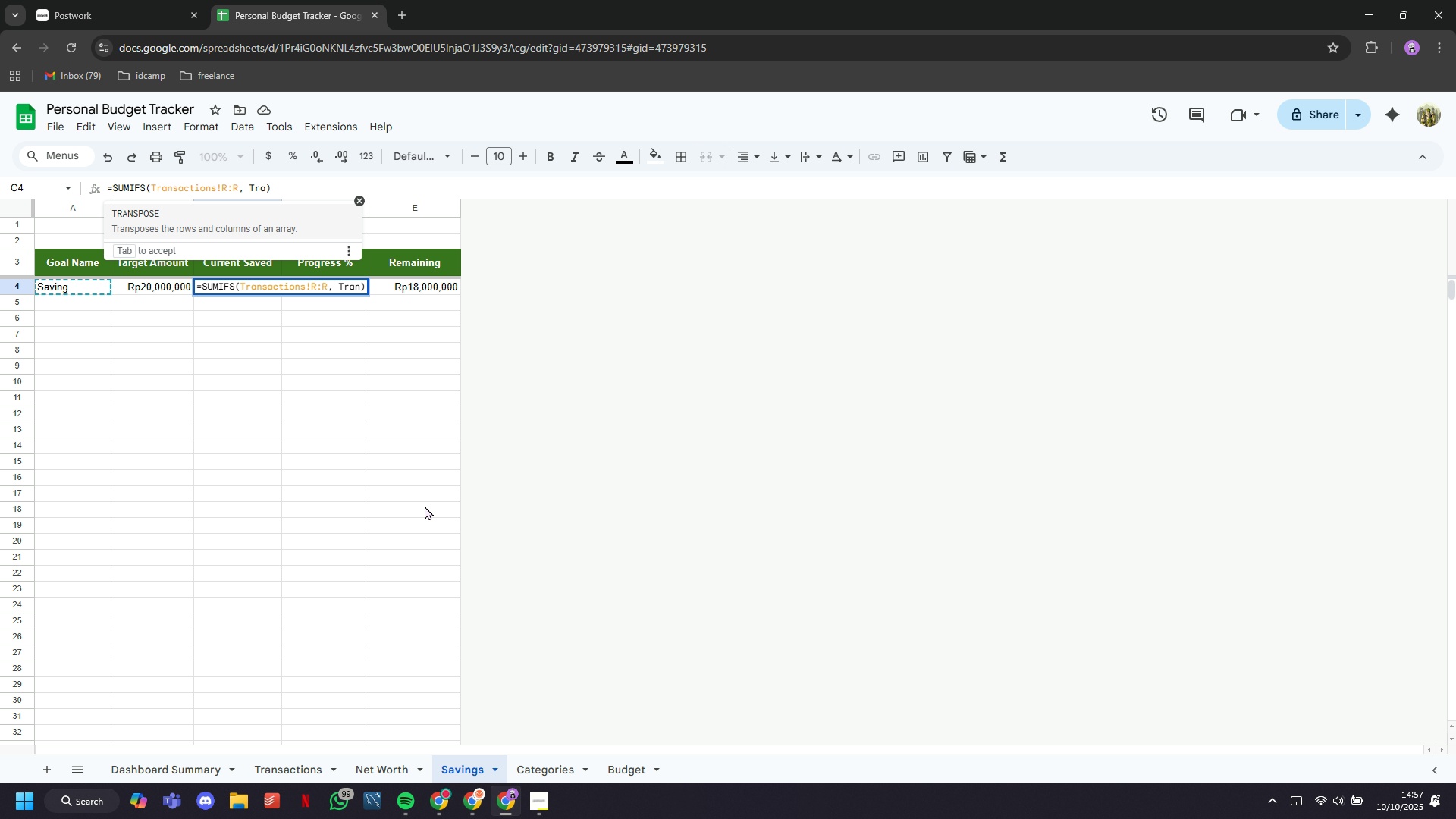 
key(Backspace)
 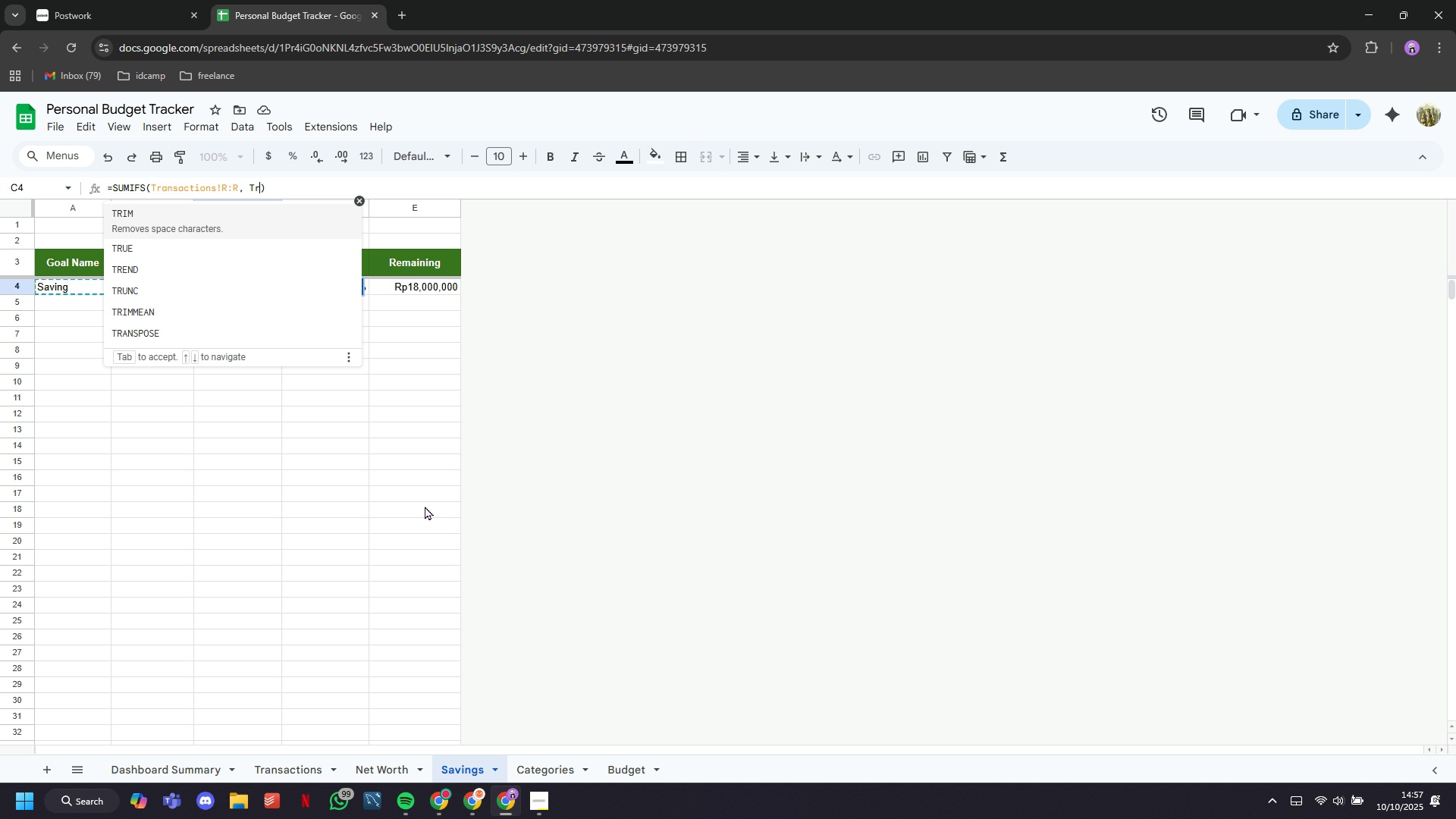 
key(Backspace)
 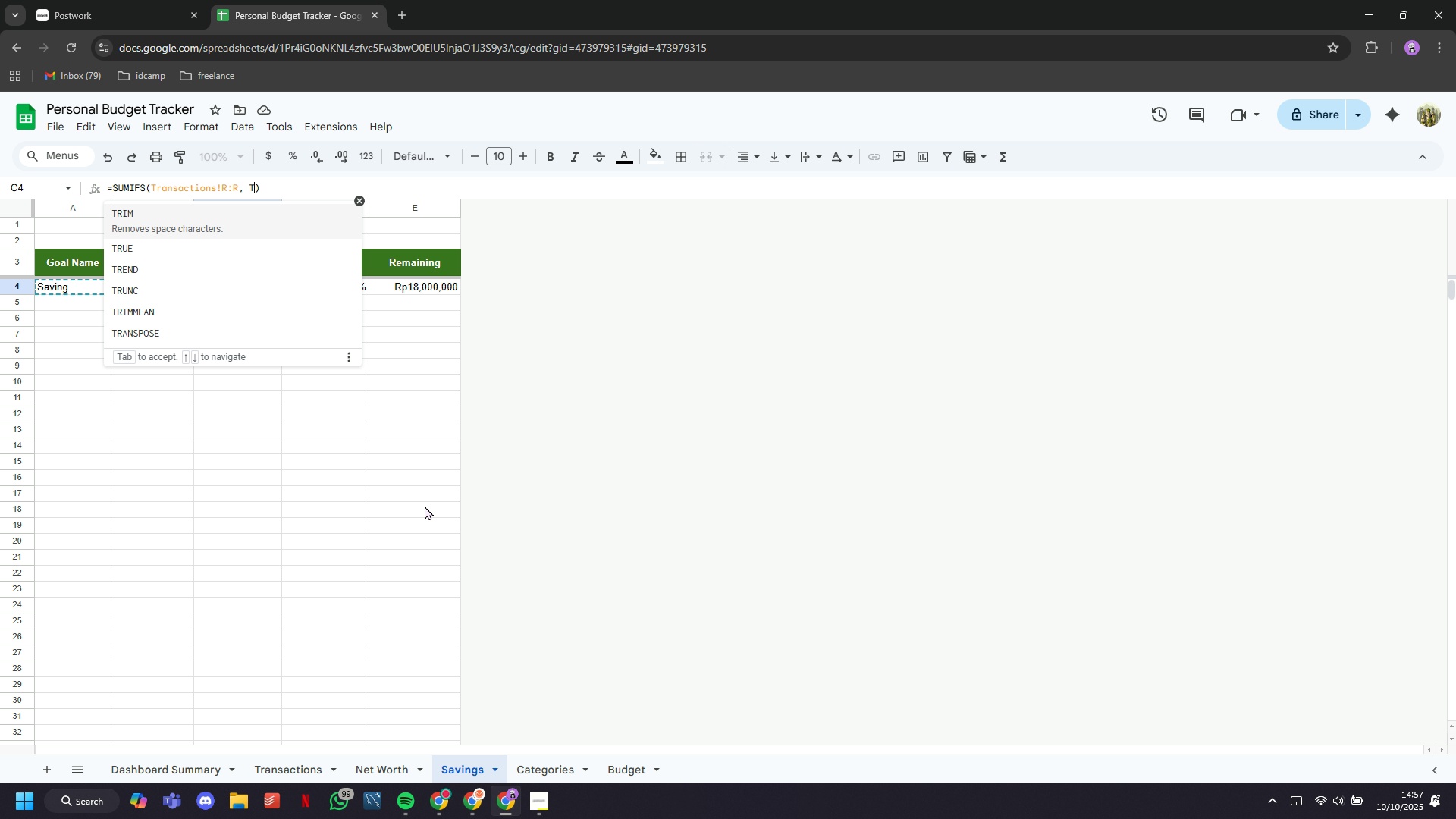 
key(Backspace)
 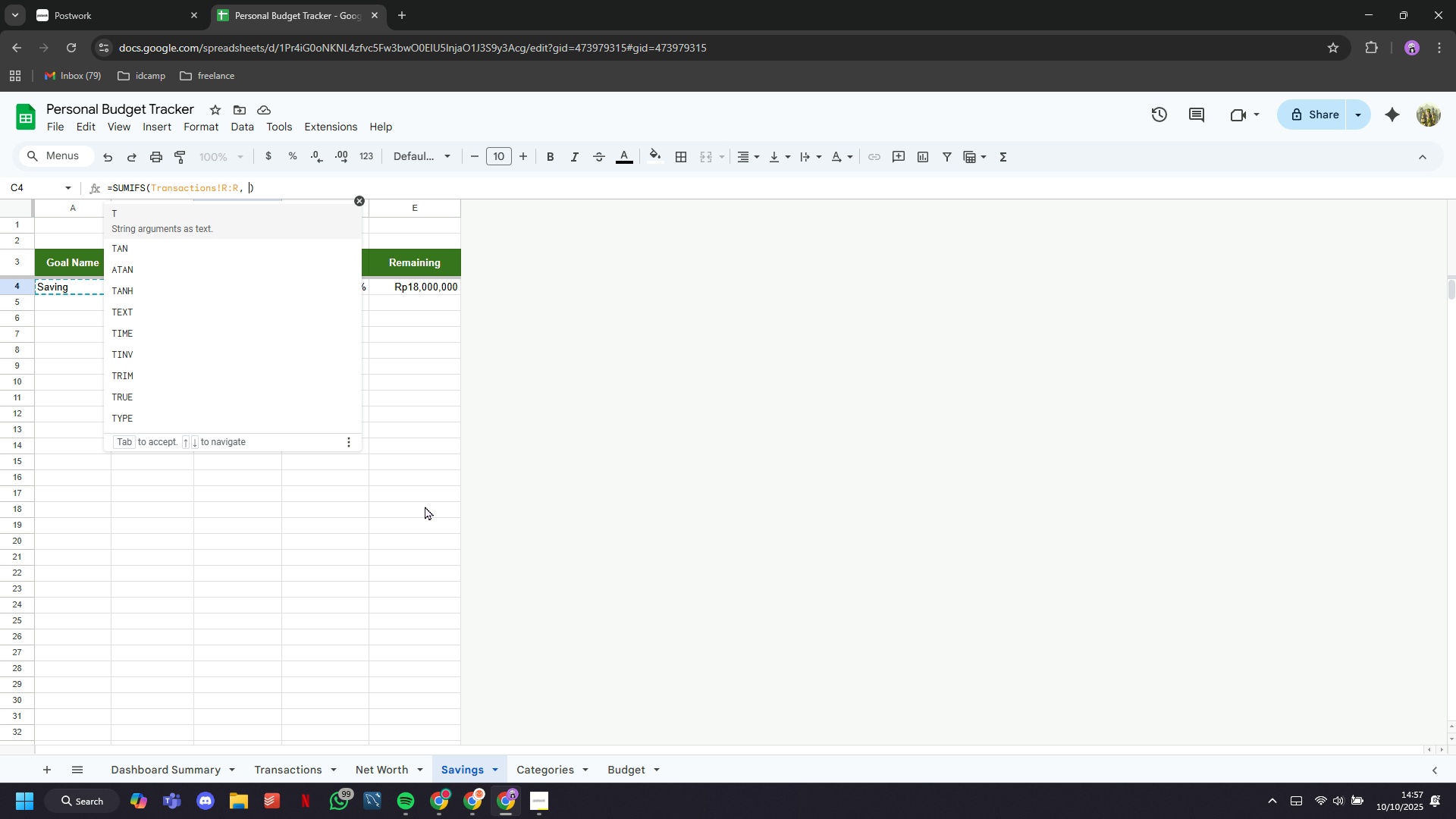 
key(Backspace)
 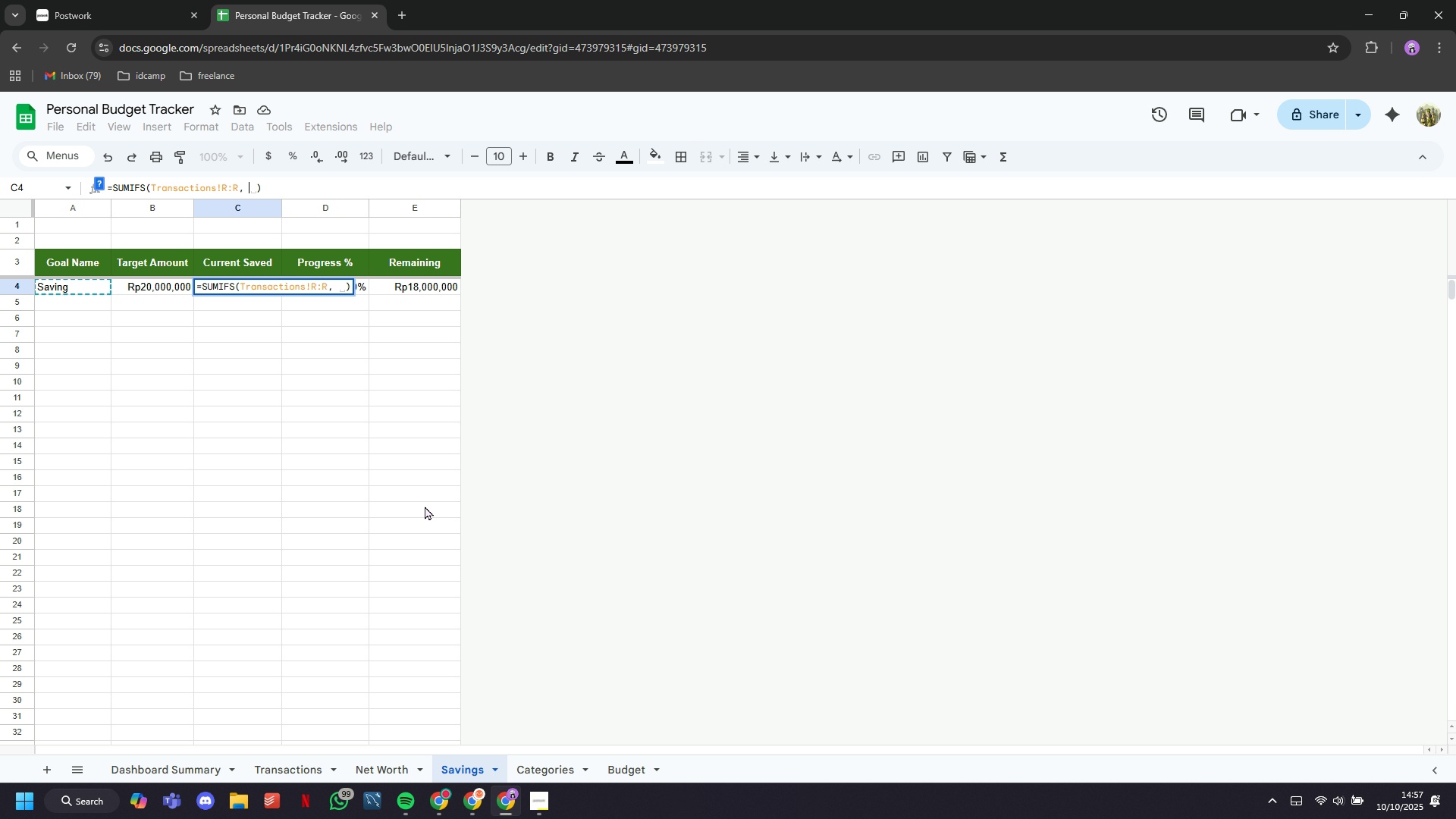 
key(Backspace)
 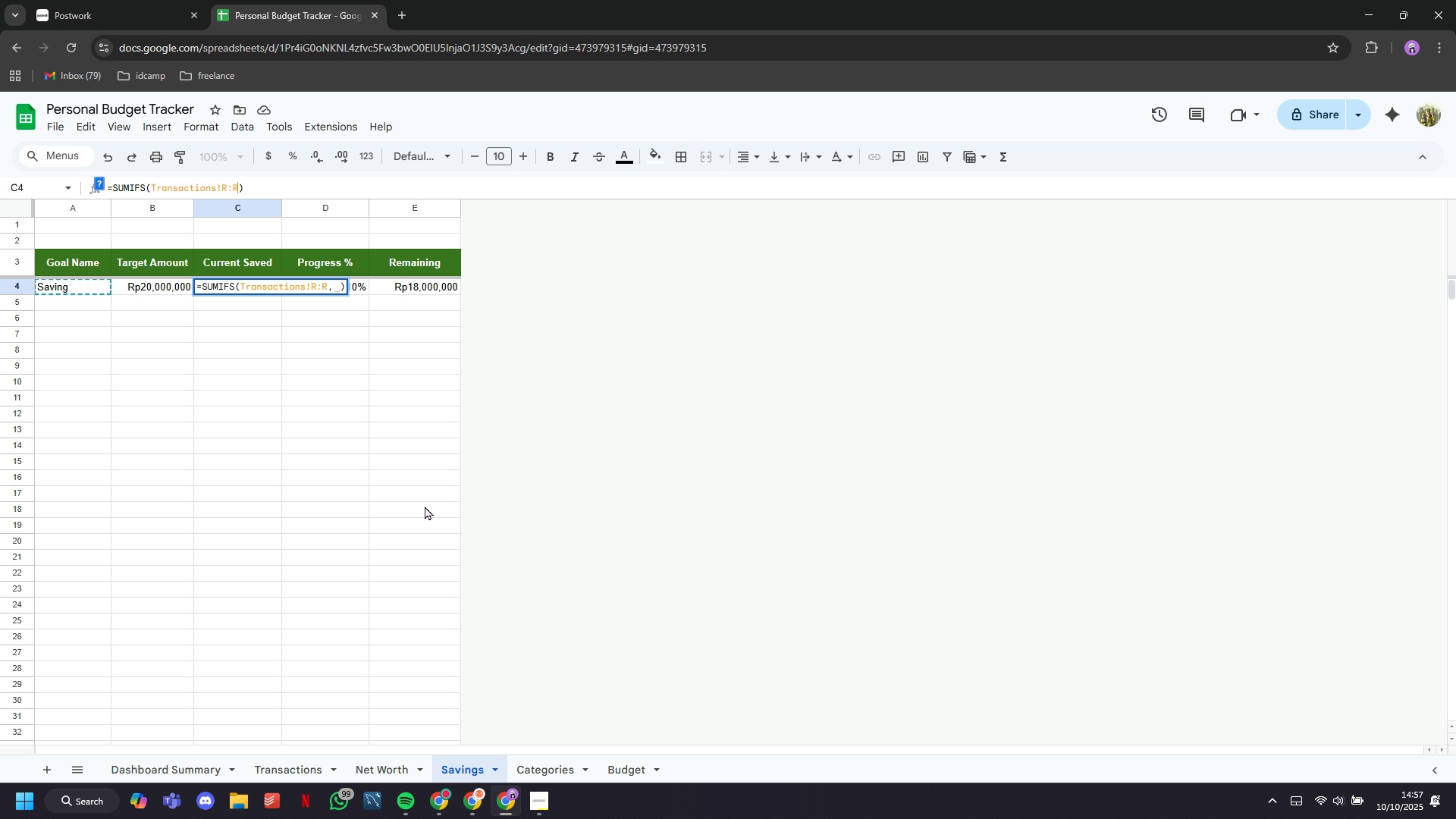 
key(Backspace)
 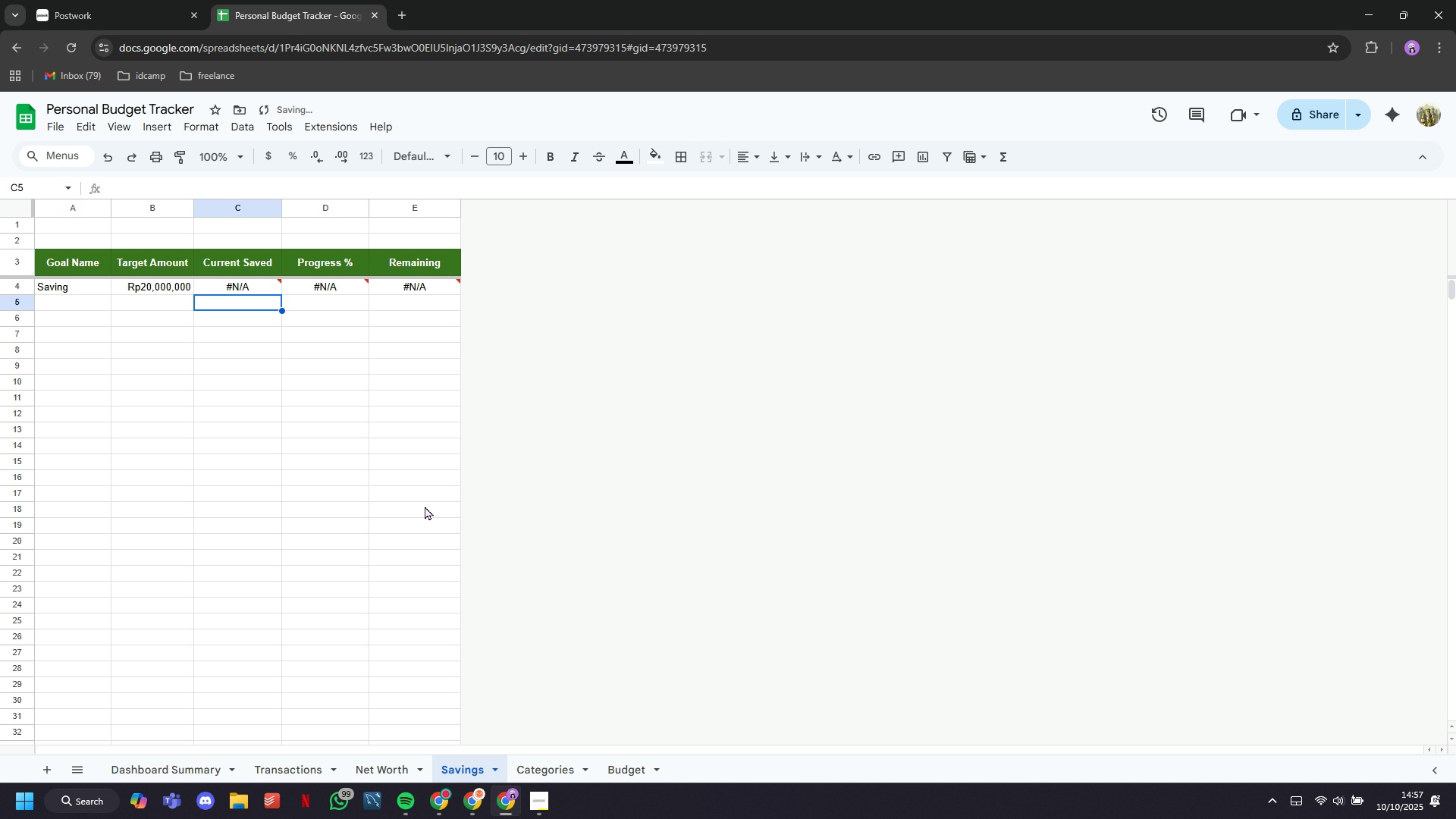 
key(Enter)
 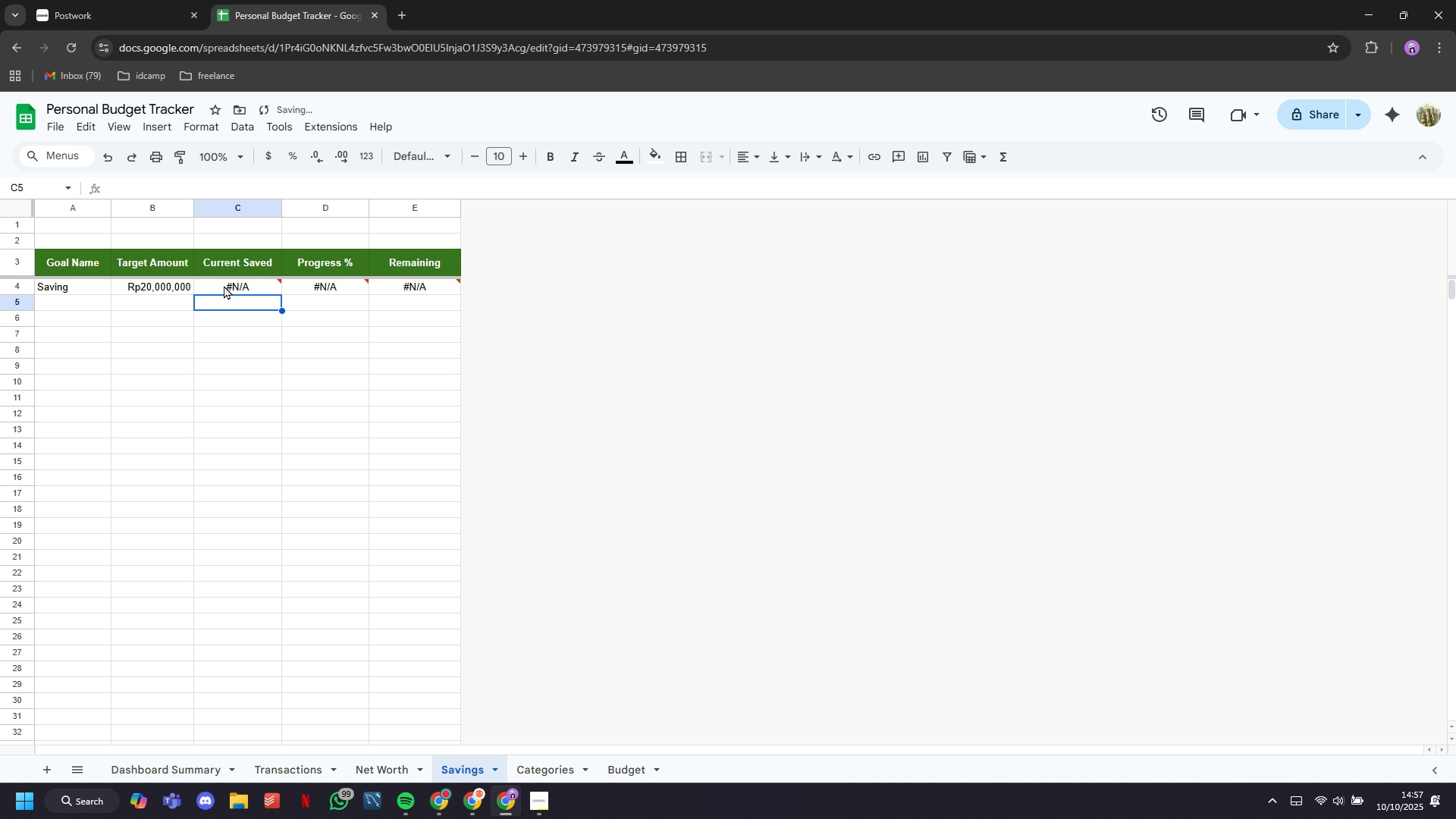 
left_click([227, 288])
 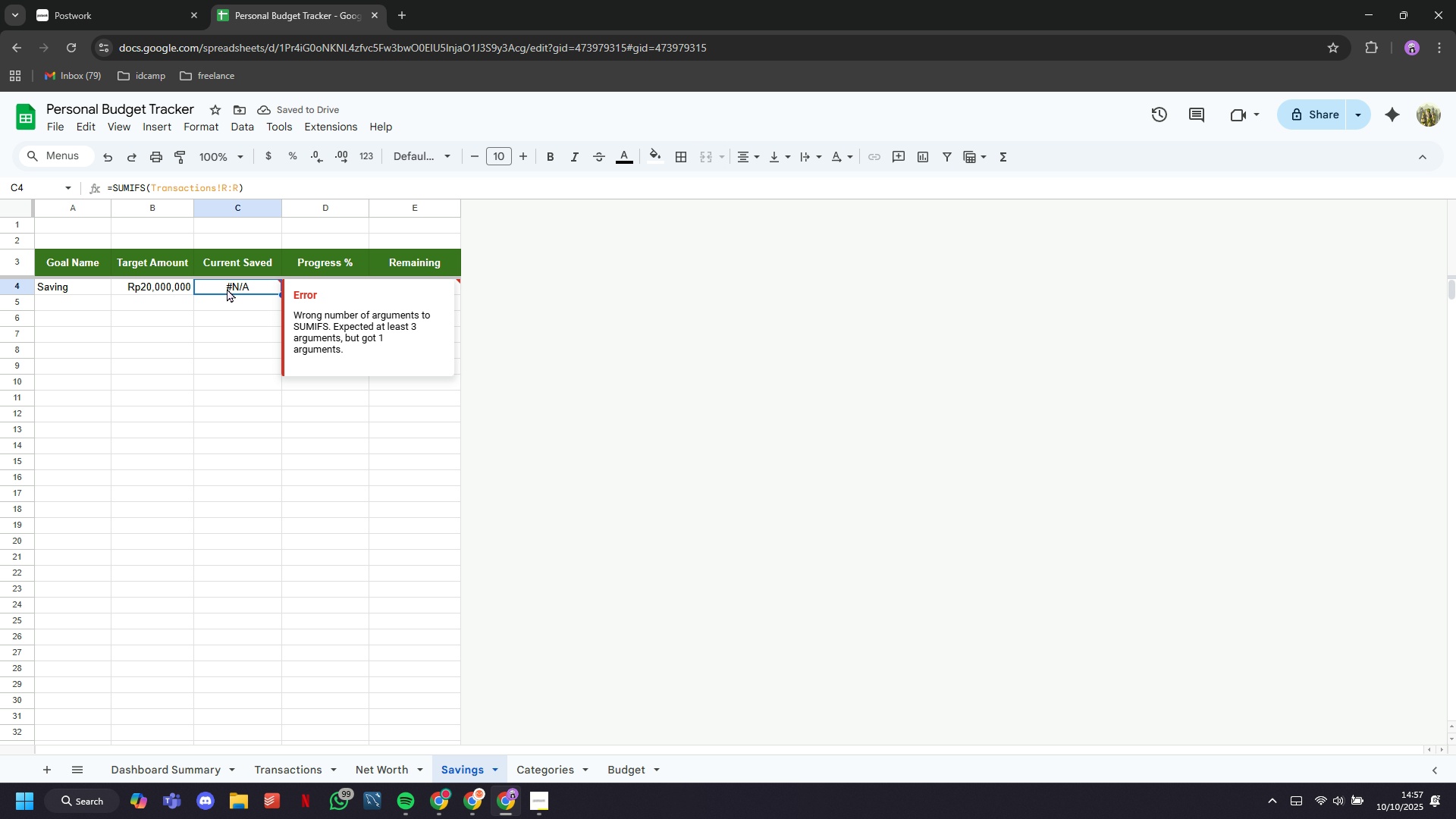 
double_click([227, 288])
 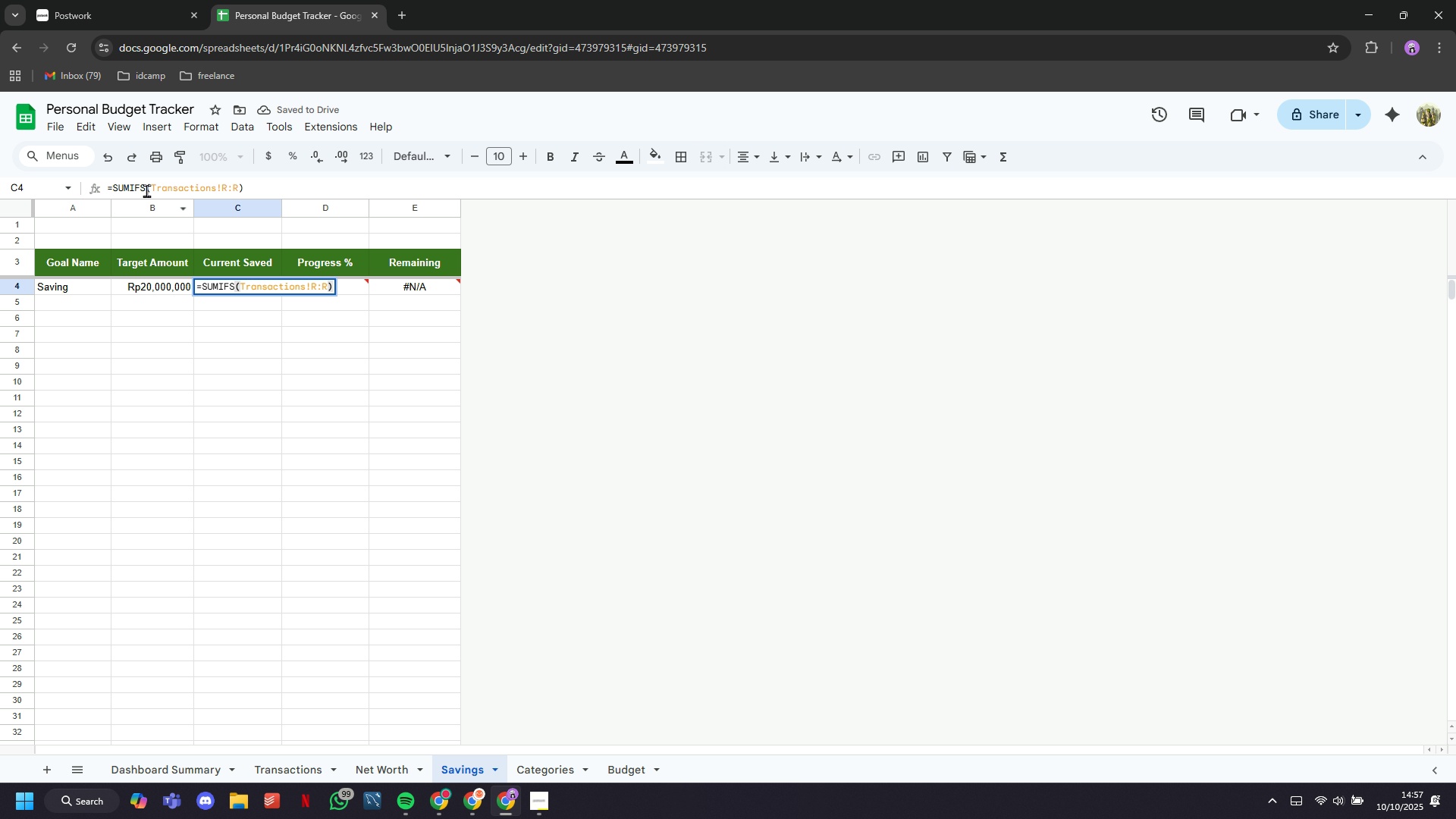 
left_click([145, 189])
 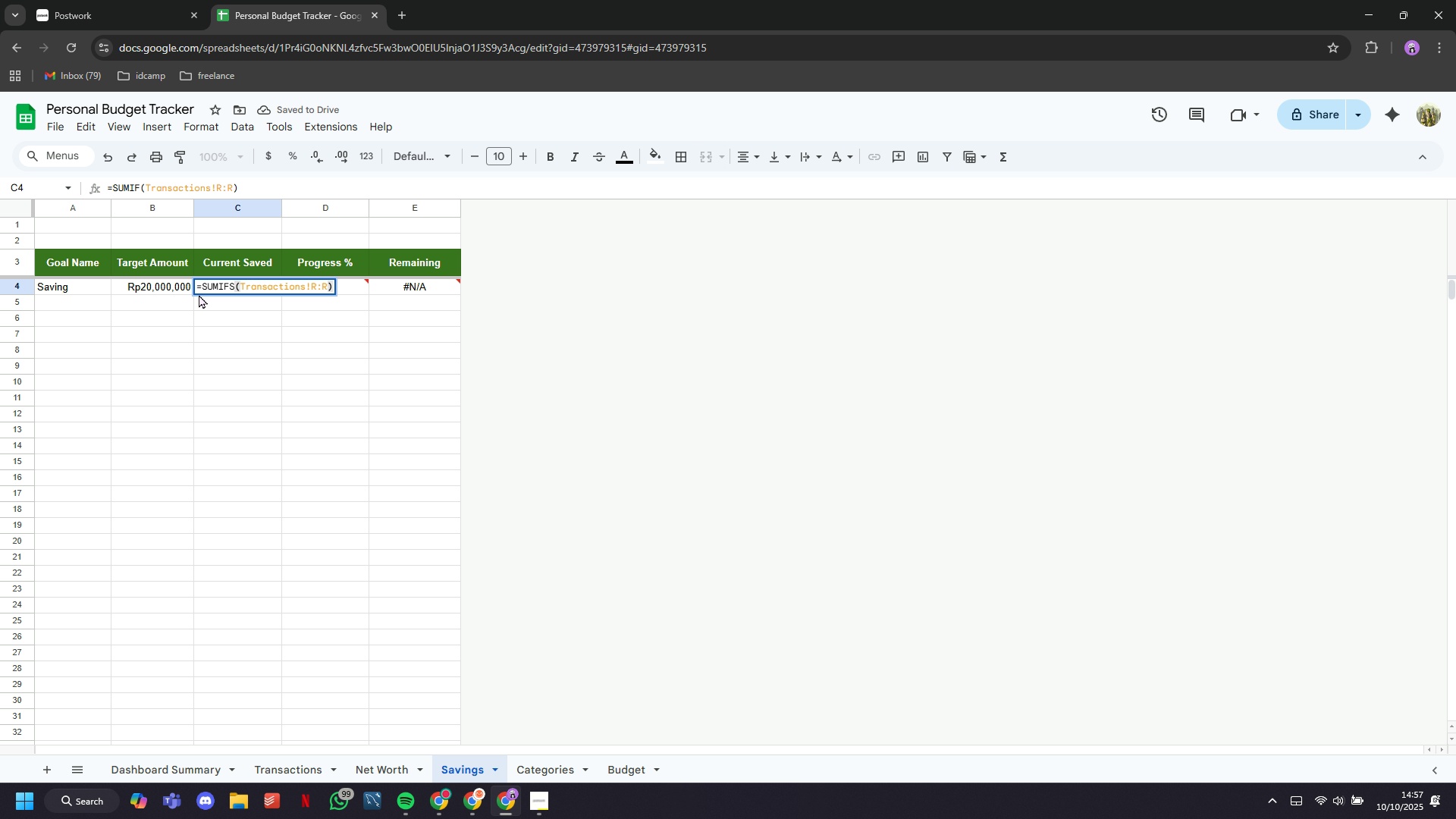 
key(Backspace)
 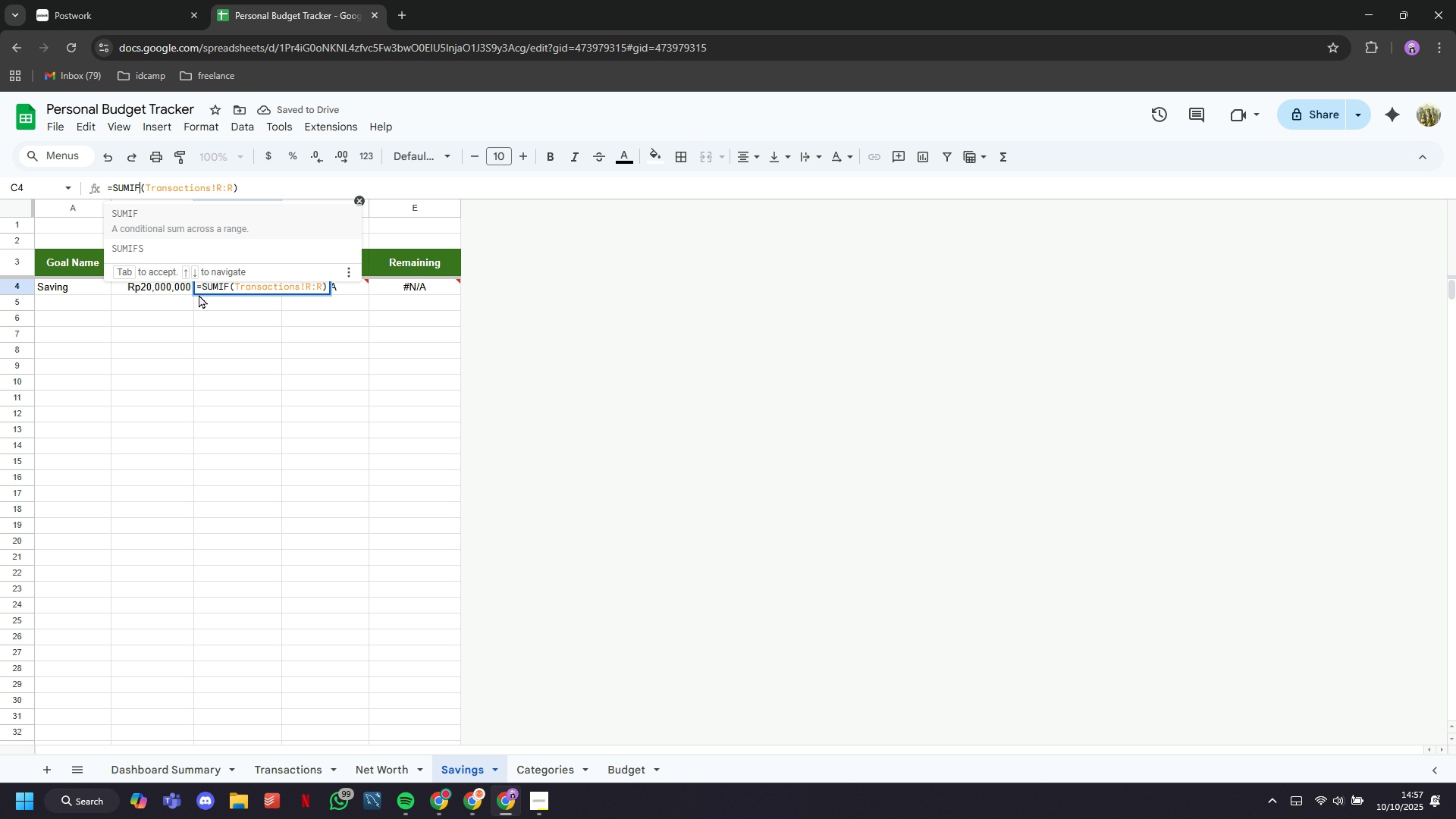 
key(Backspace)
 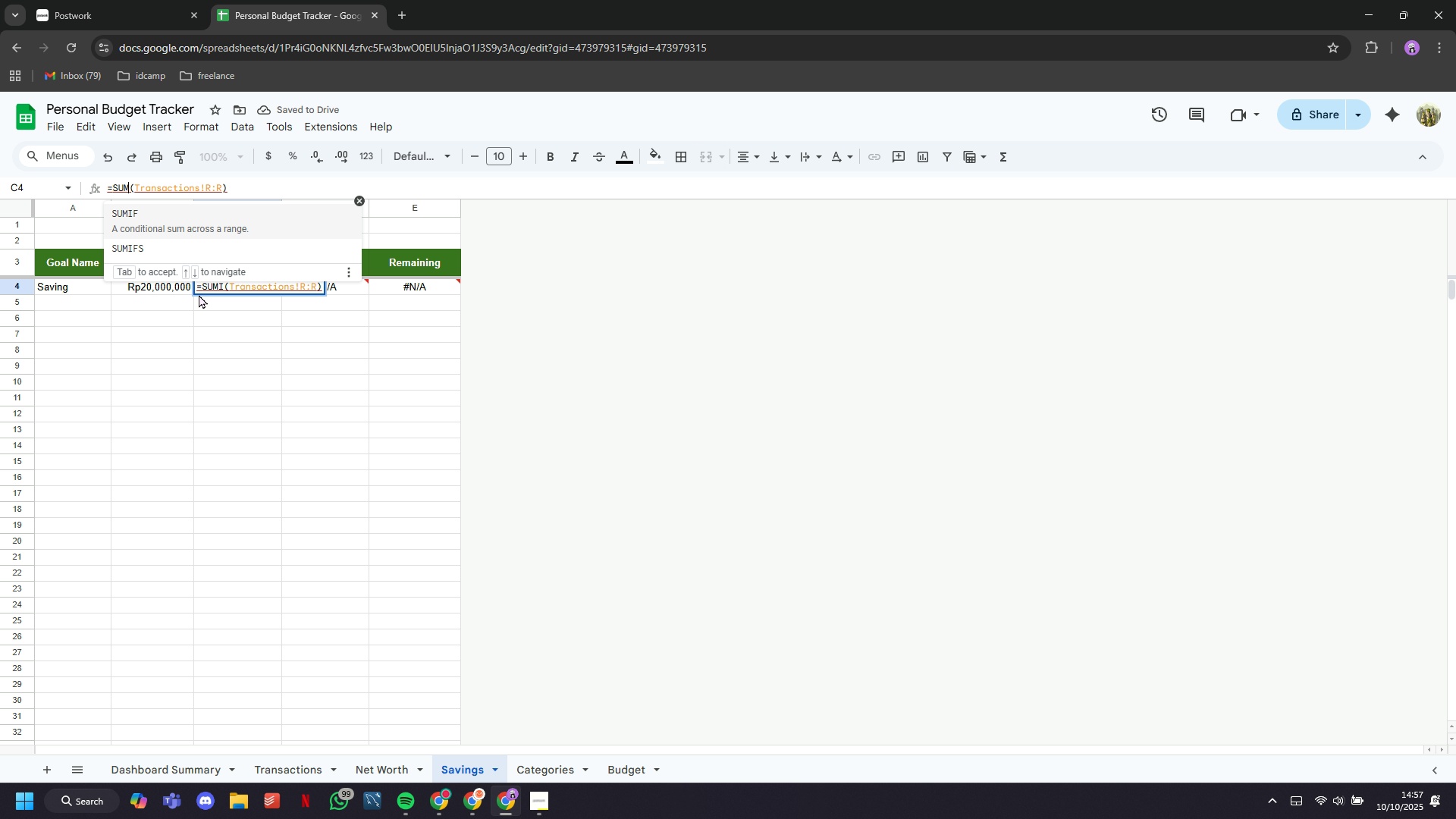 
key(Backspace)
 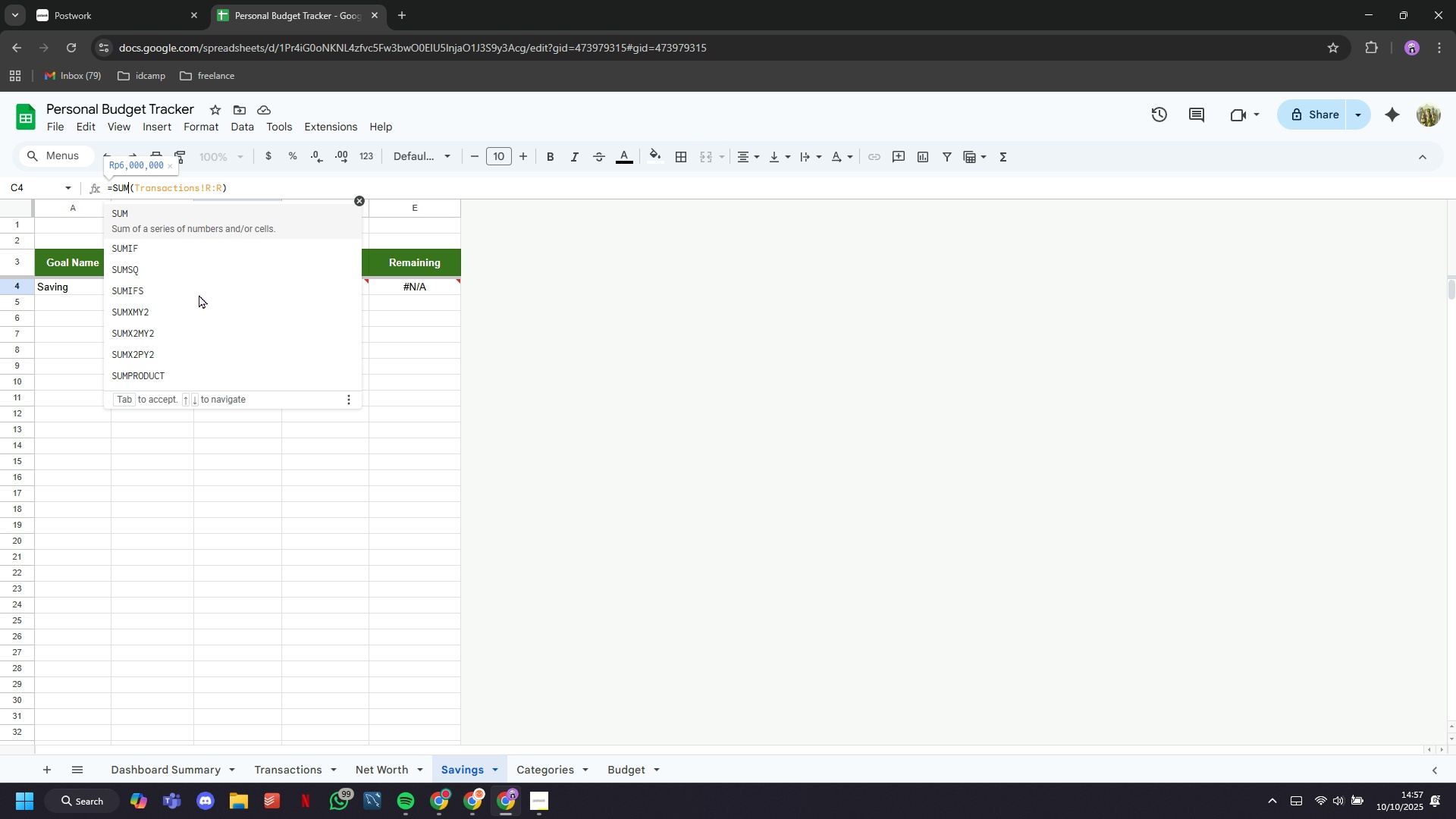 
key(Enter)
 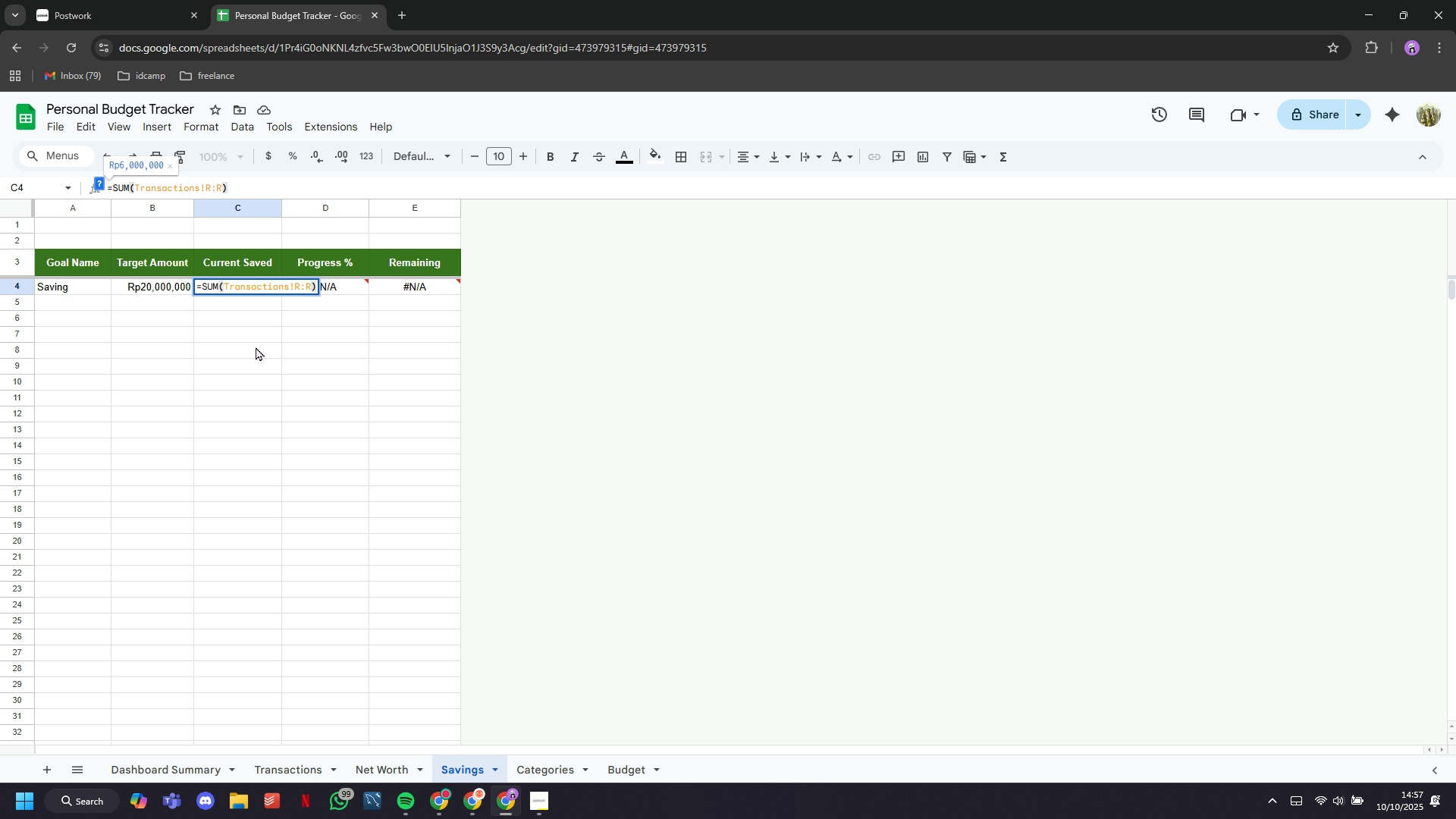 
left_click([256, 348])
 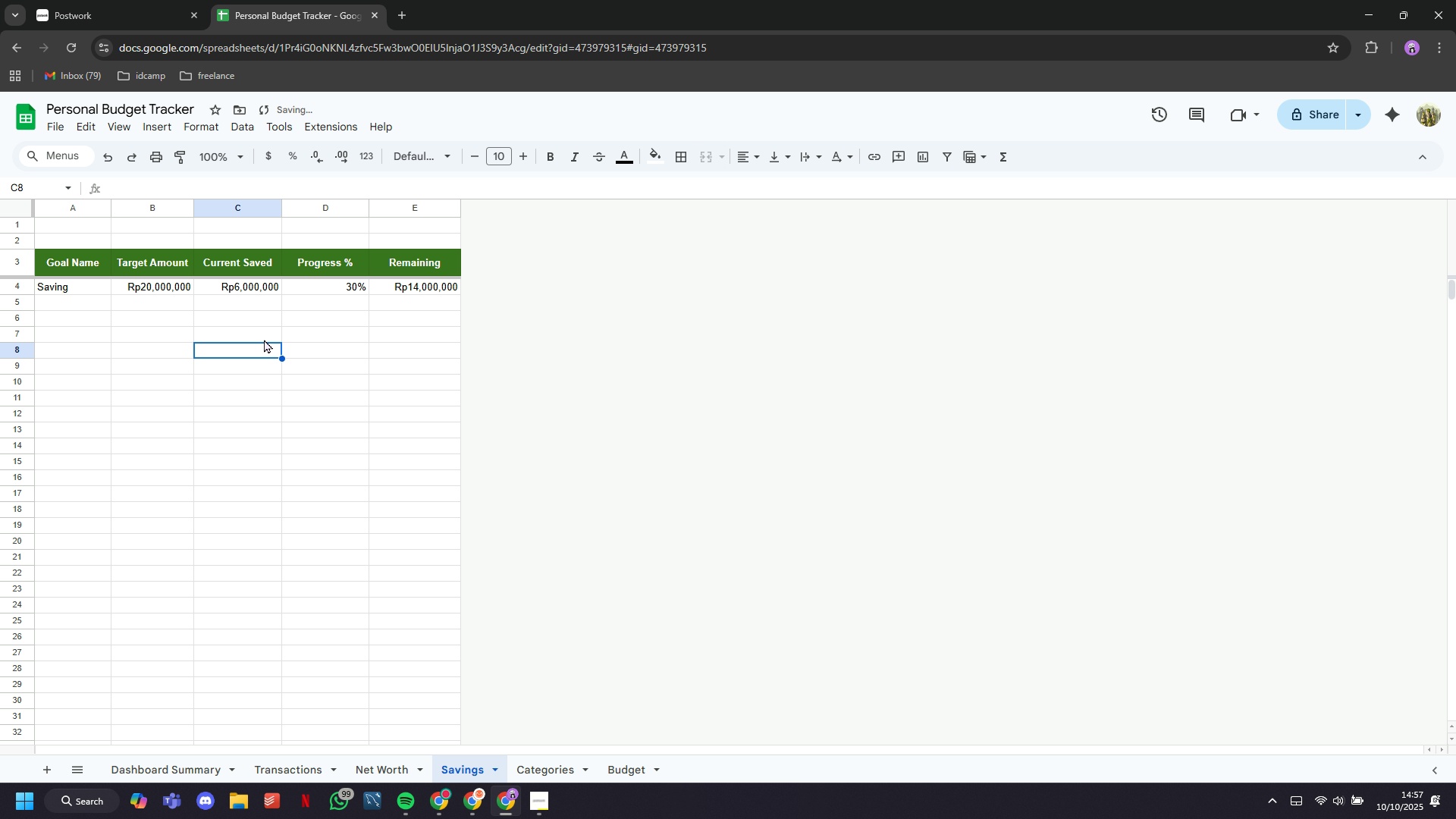 
scroll: coordinate [268, 341], scroll_direction: up, amount: 4.0
 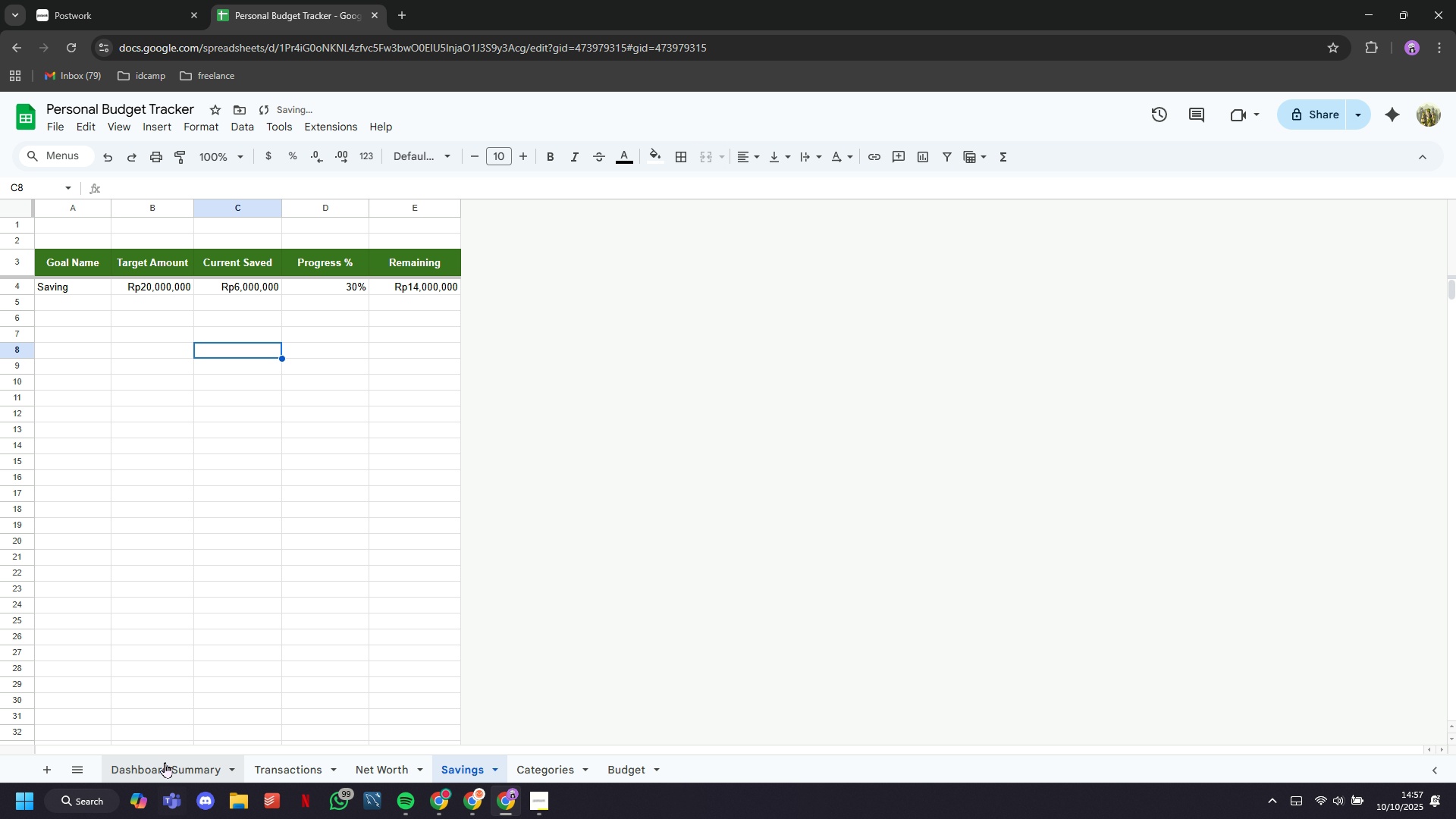 
left_click([165, 762])
 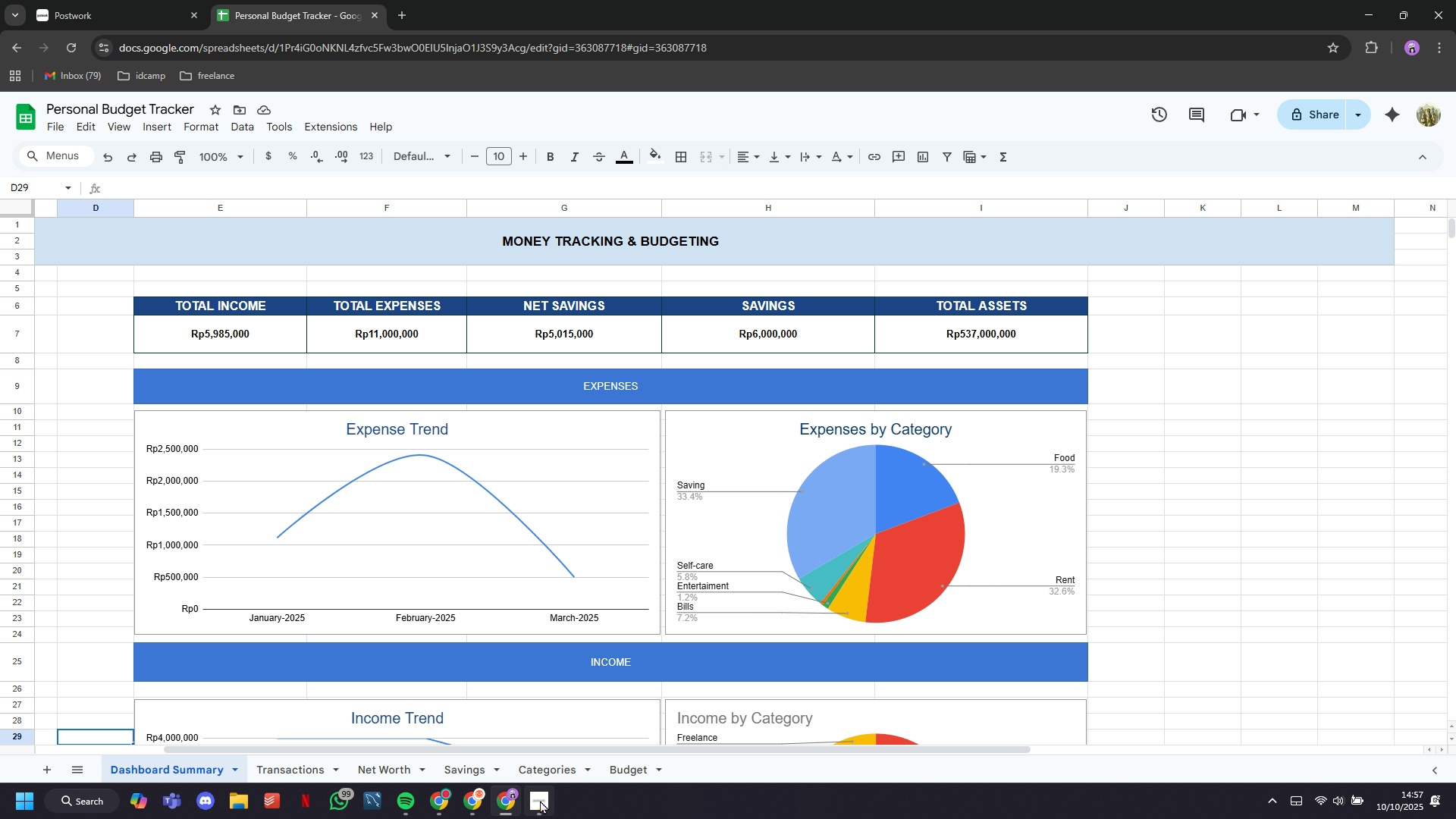 
scroll: coordinate [1228, 508], scroll_direction: up, amount: 4.0
 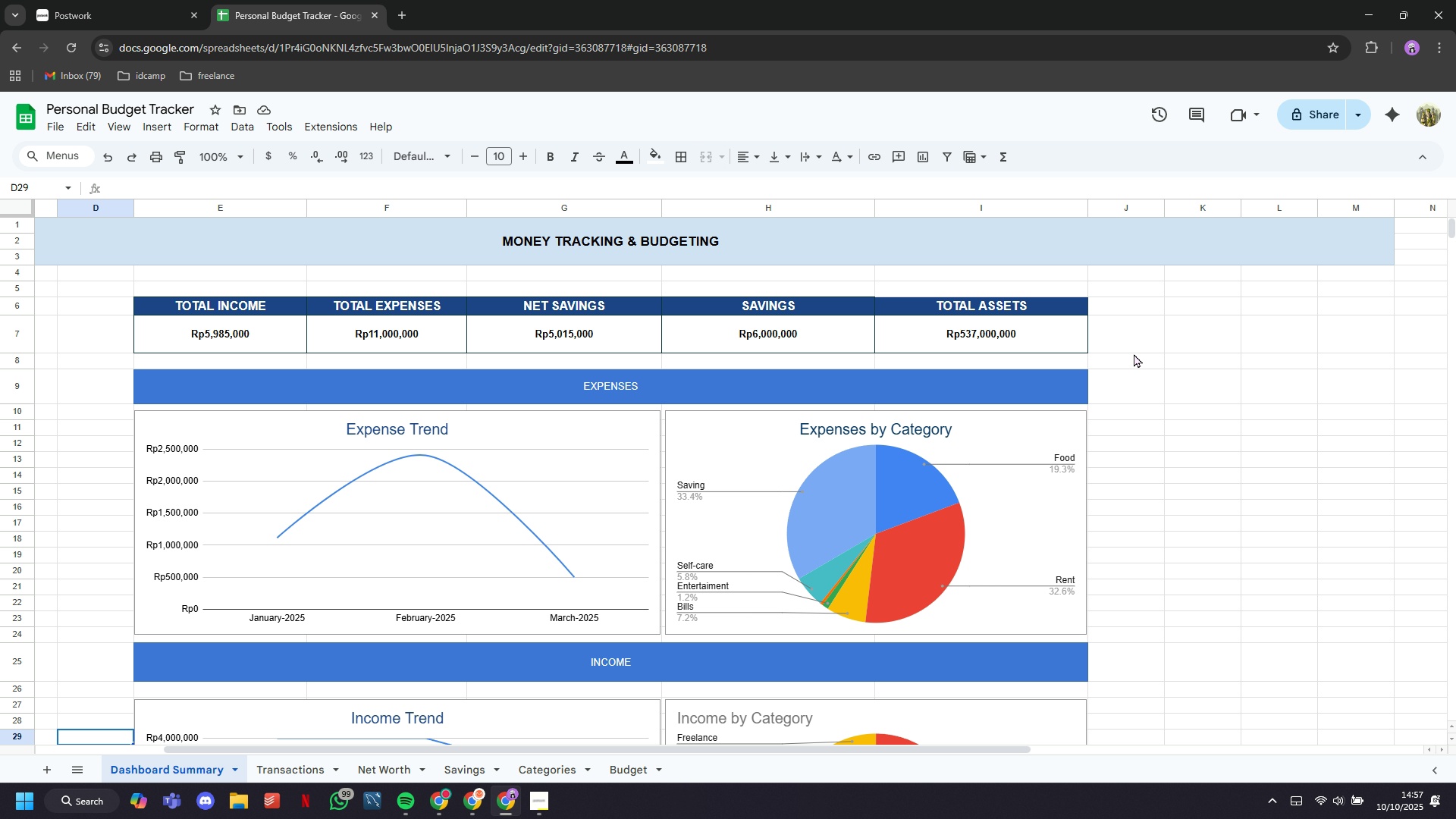 
left_click([1133, 331])
 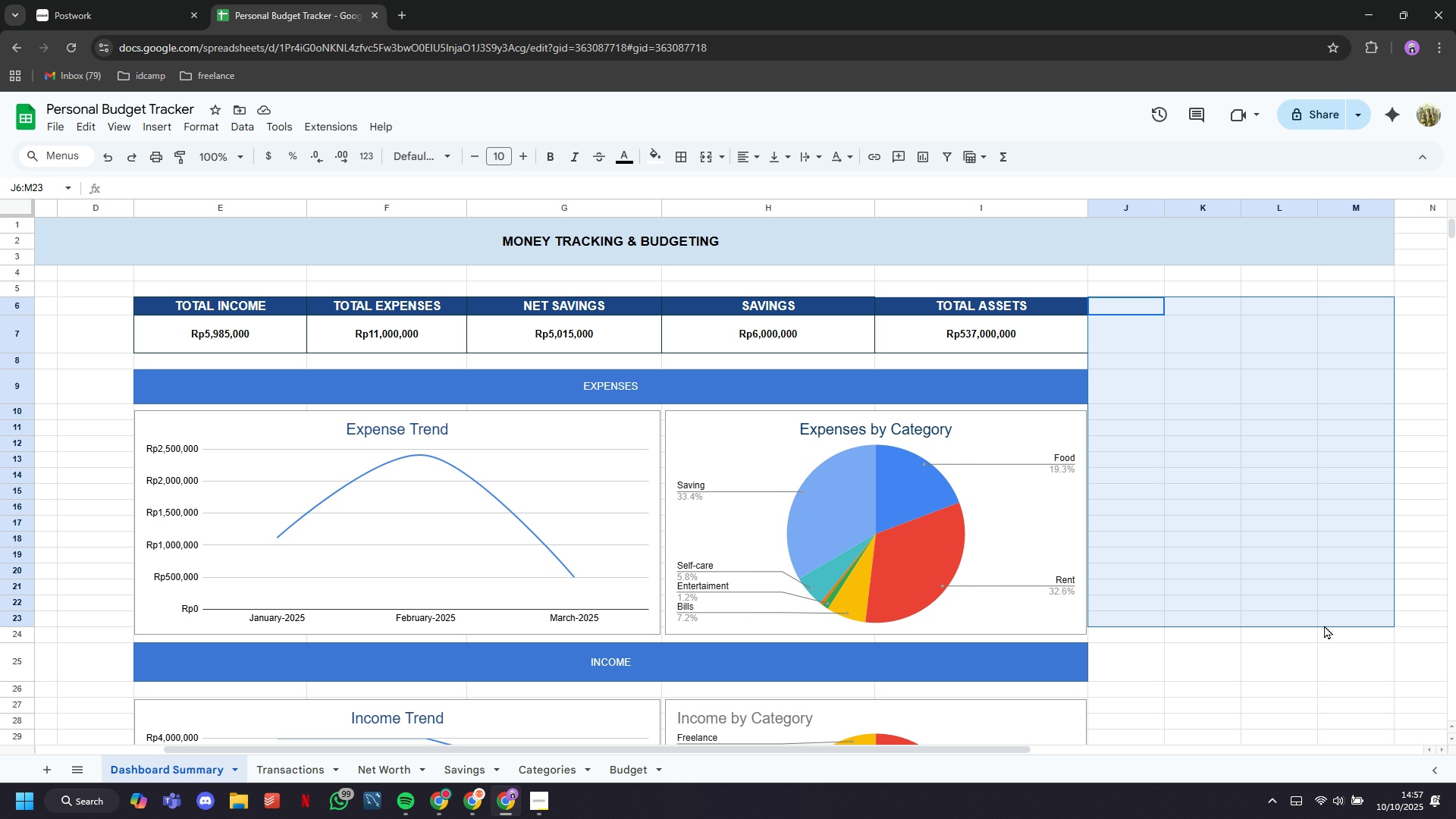 
scroll: coordinate [1329, 626], scroll_direction: down, amount: 14.0
 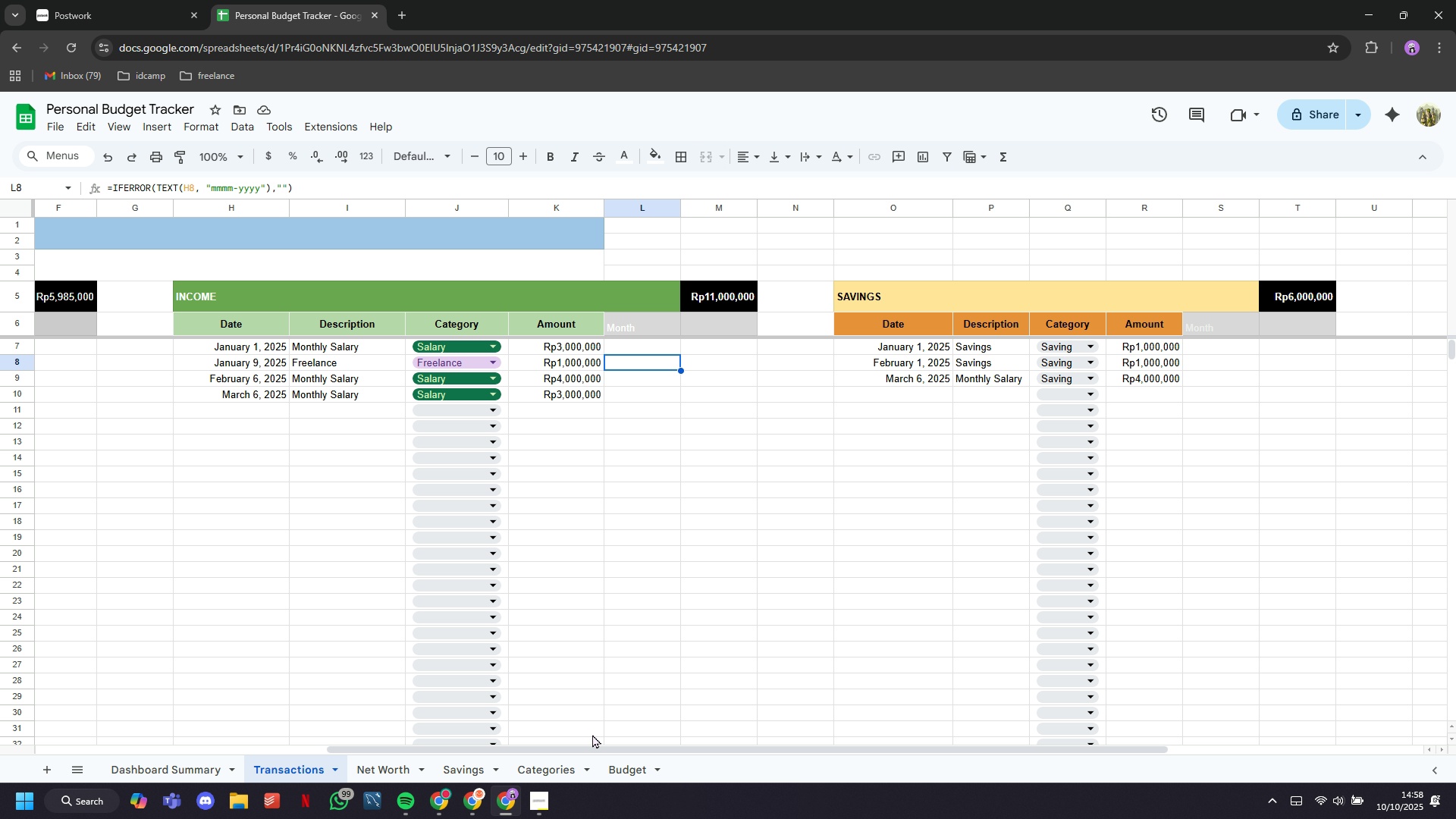 
wait(6.96)
 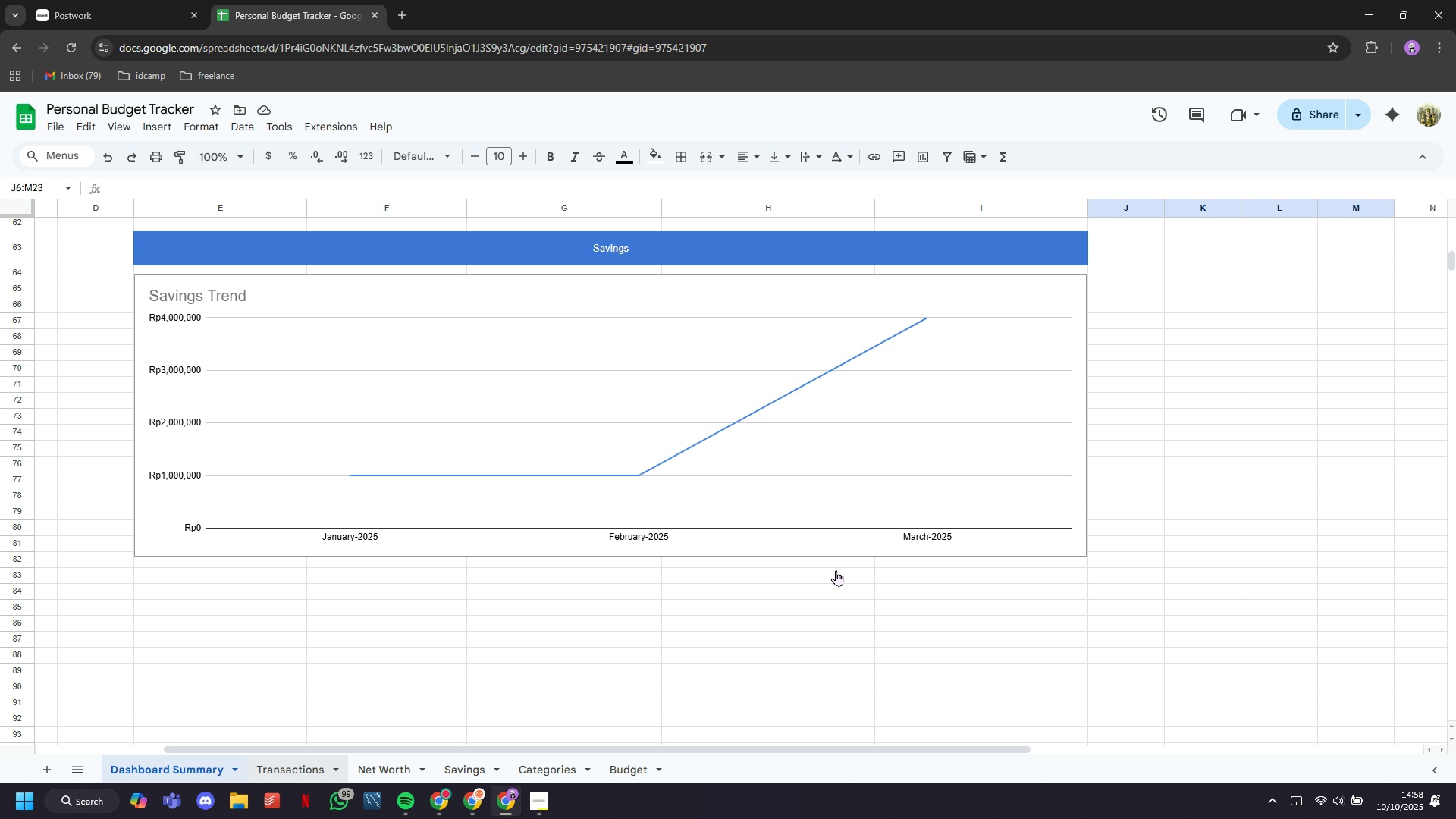 
scroll: coordinate [266, 592], scroll_direction: down, amount: 1.0
 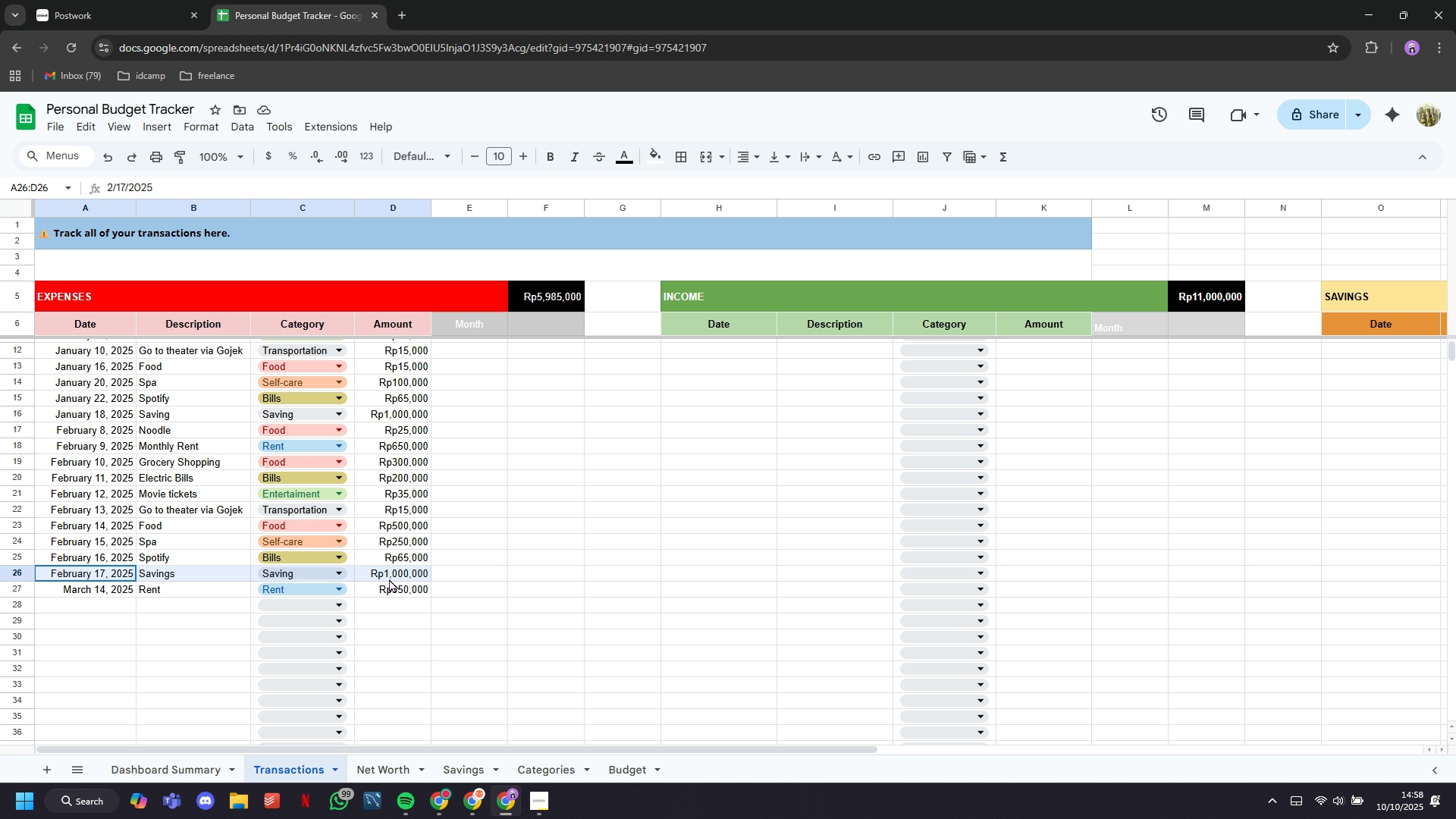 
right_click([389, 577])
 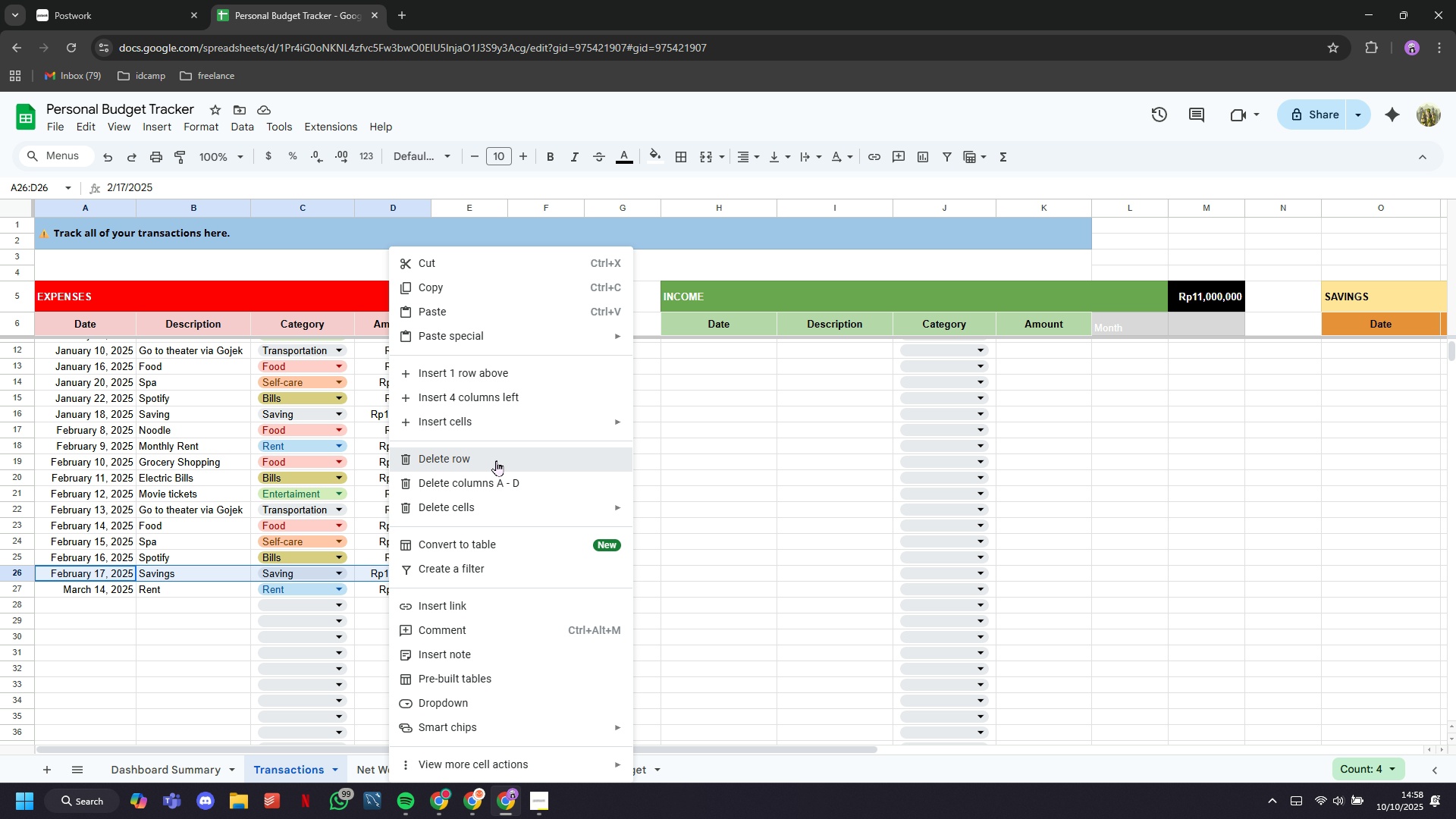 
left_click([496, 462])
 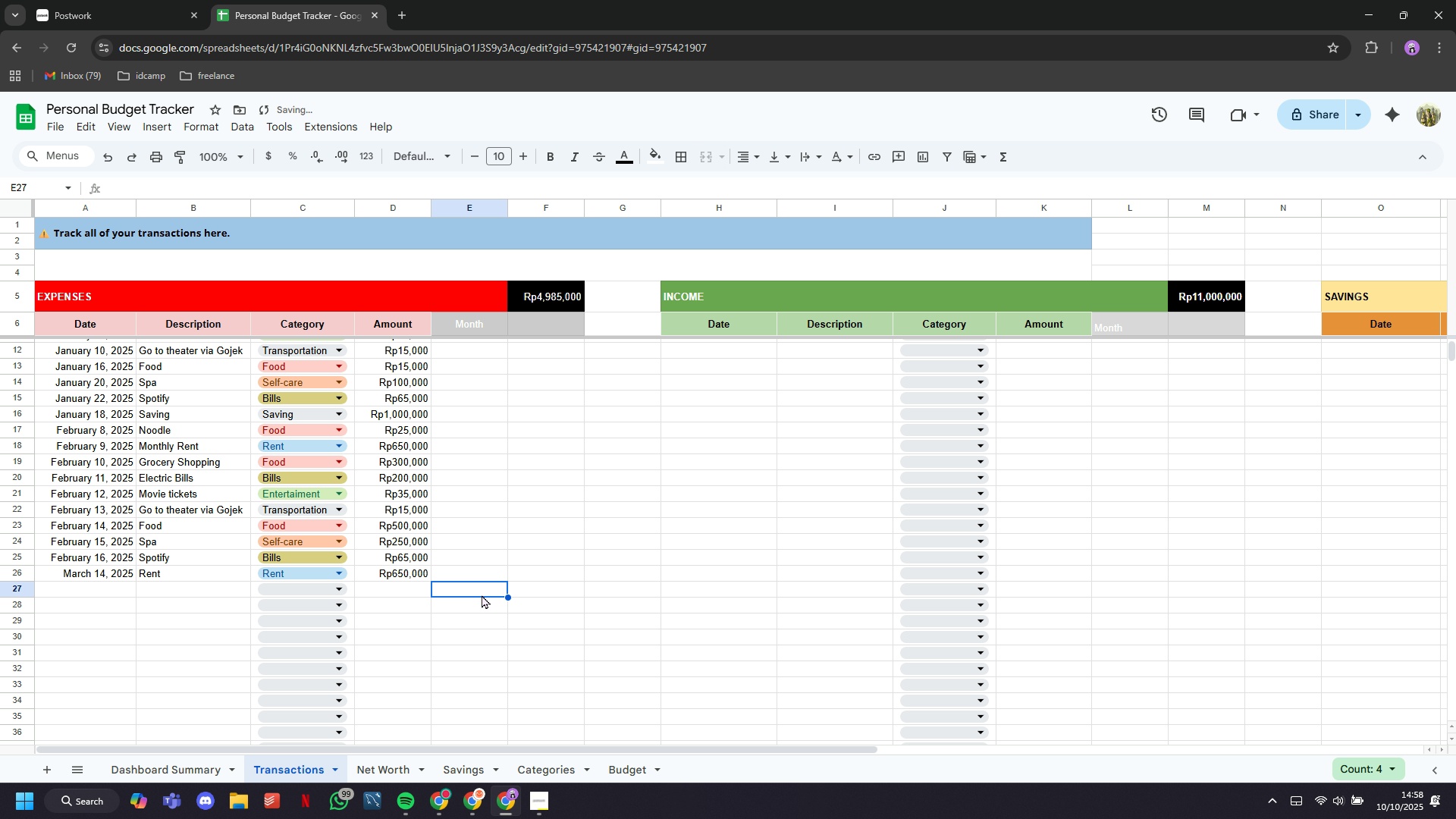 
scroll: coordinate [475, 586], scroll_direction: up, amount: 7.0
 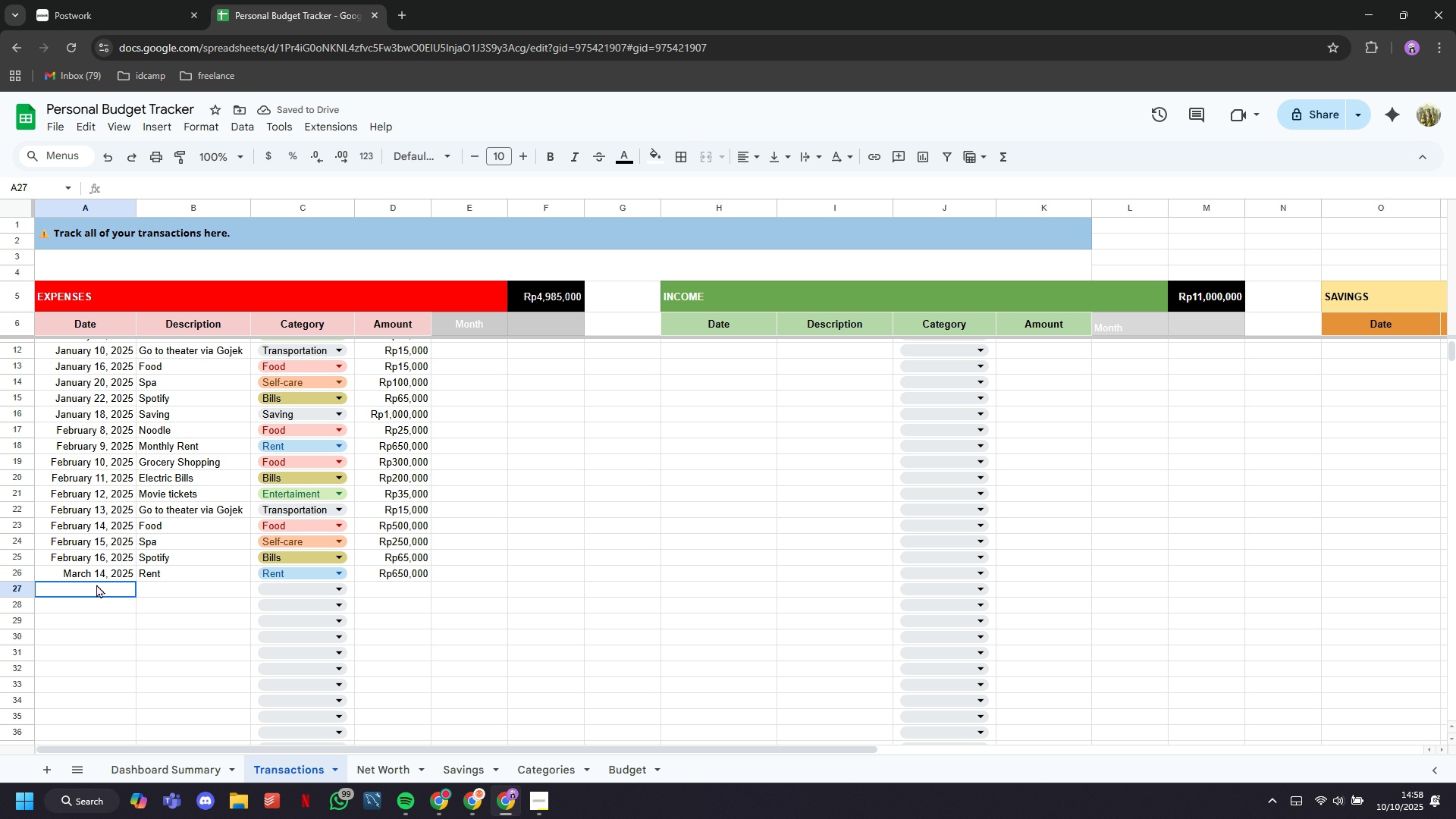 
double_click([96, 584])
 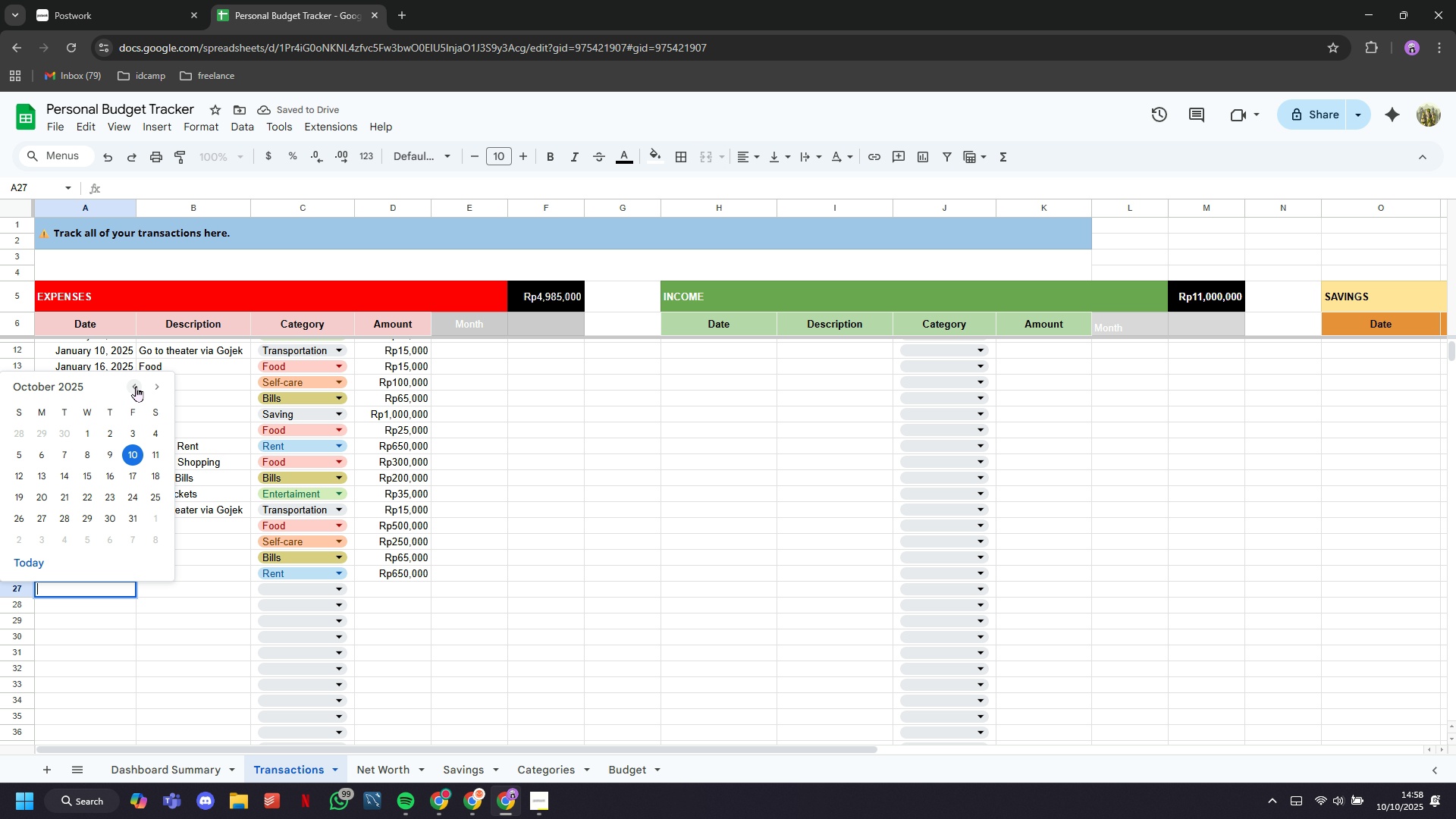 
double_click([136, 386])
 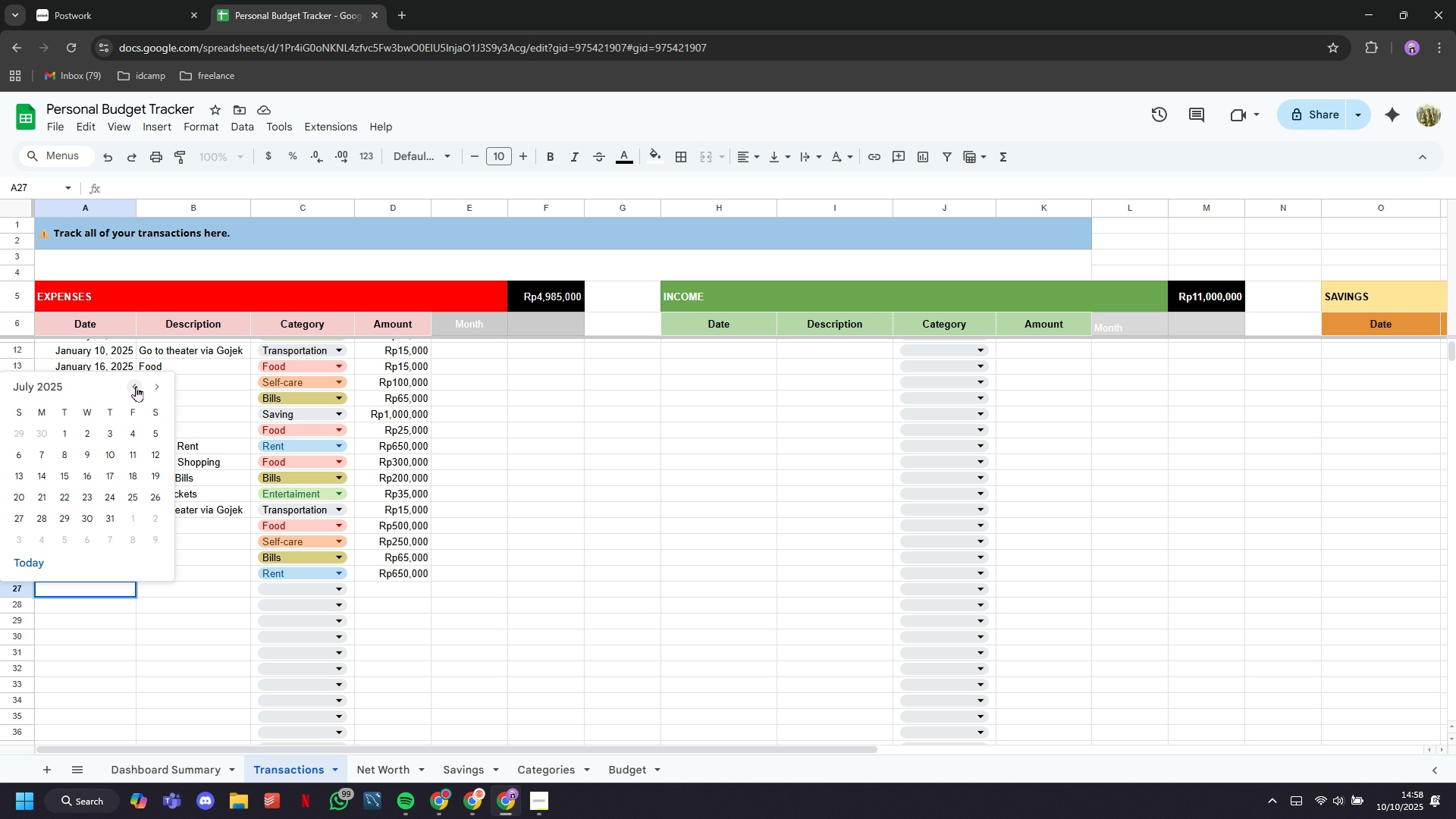 
triple_click([136, 386])
 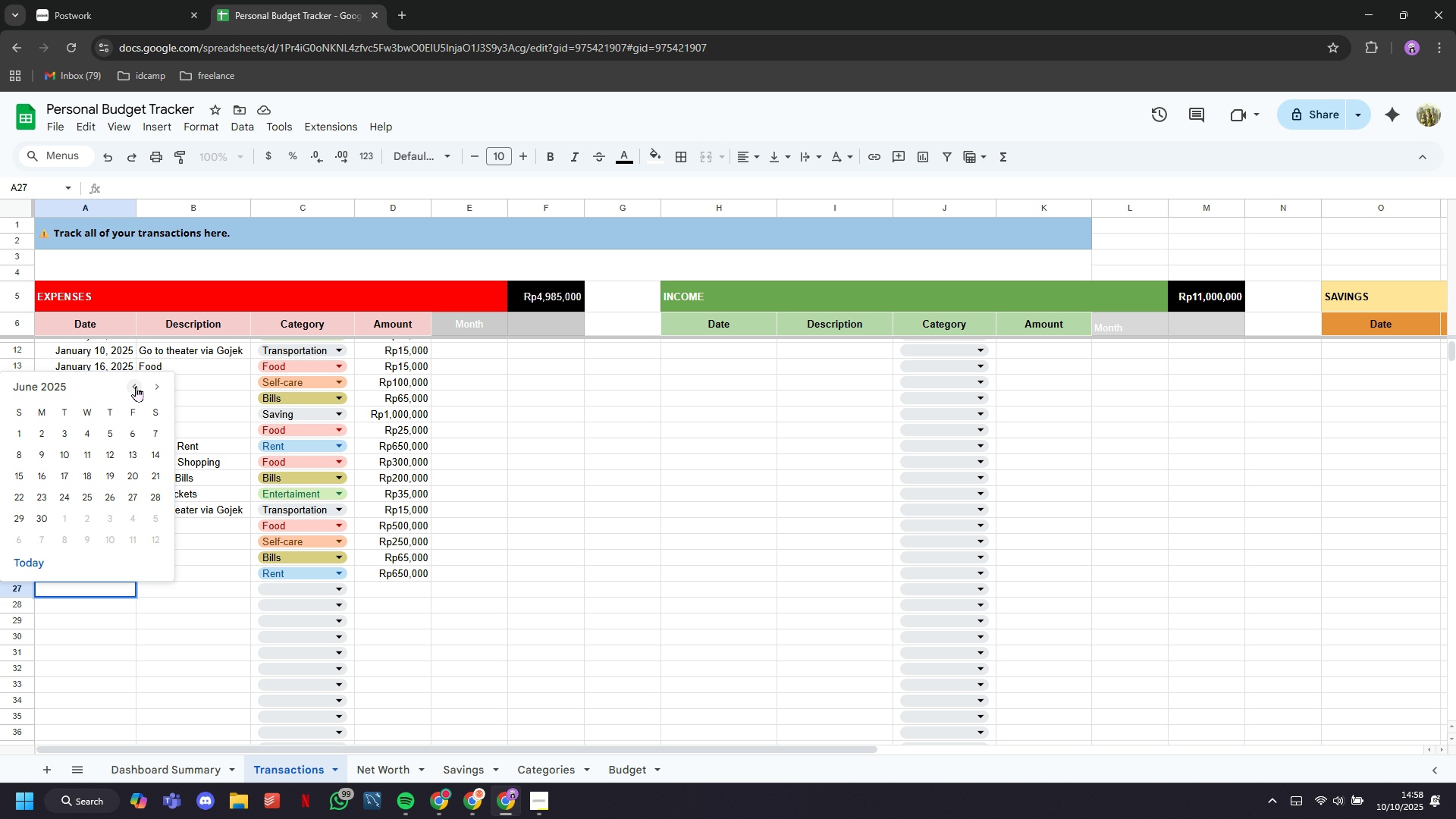 
triple_click([136, 386])
 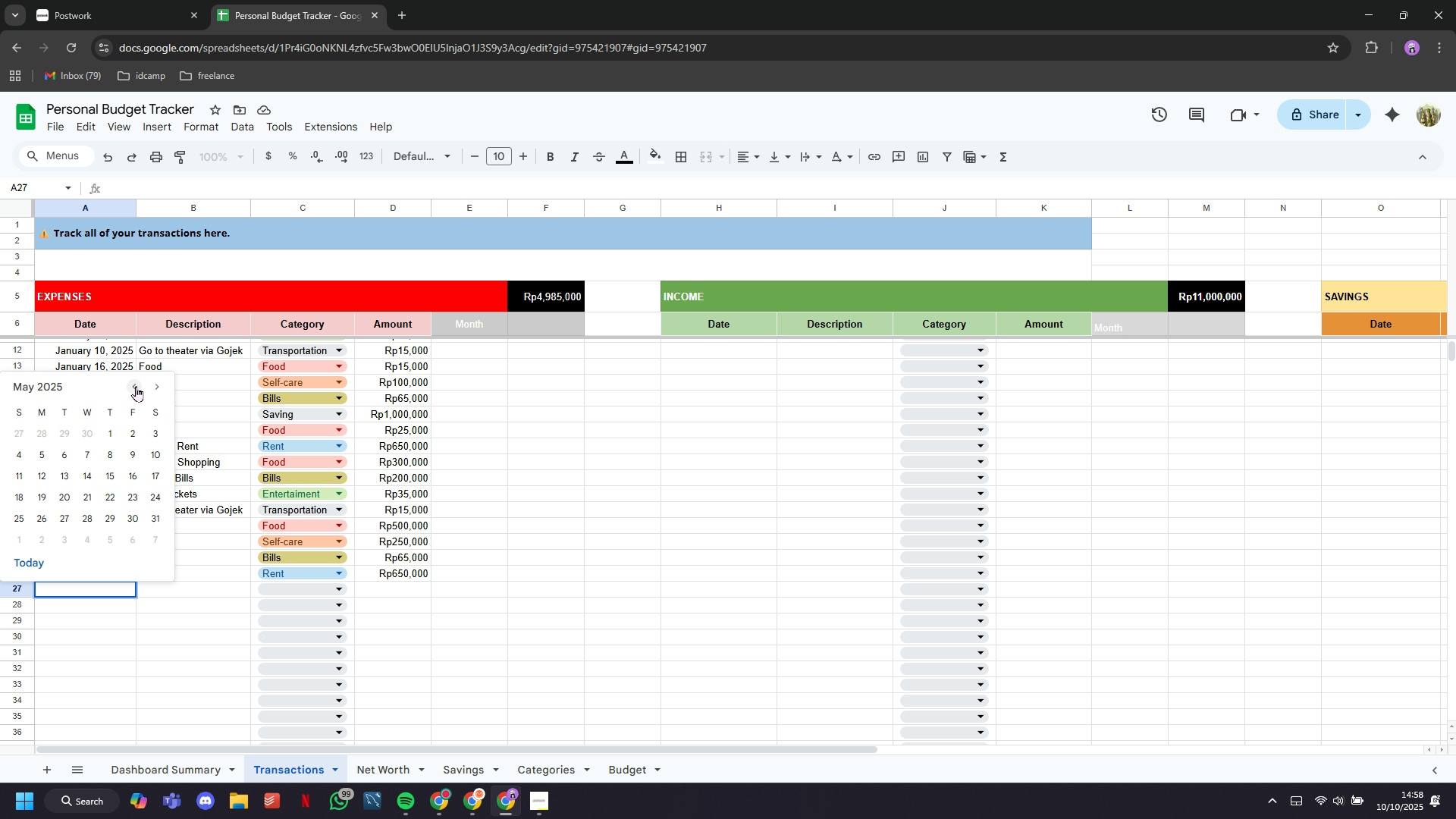 
triple_click([136, 386])
 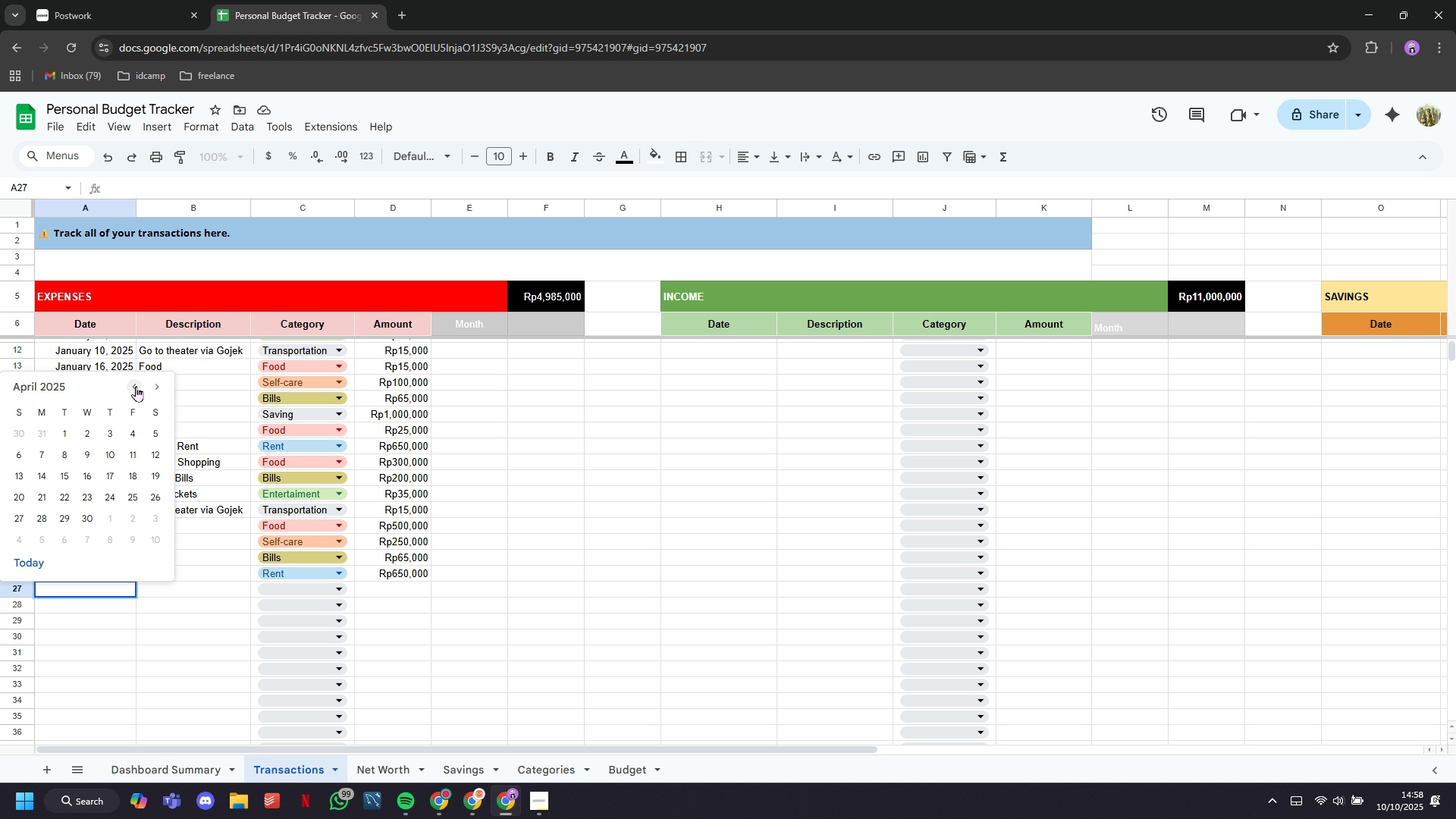 
left_click([136, 386])
 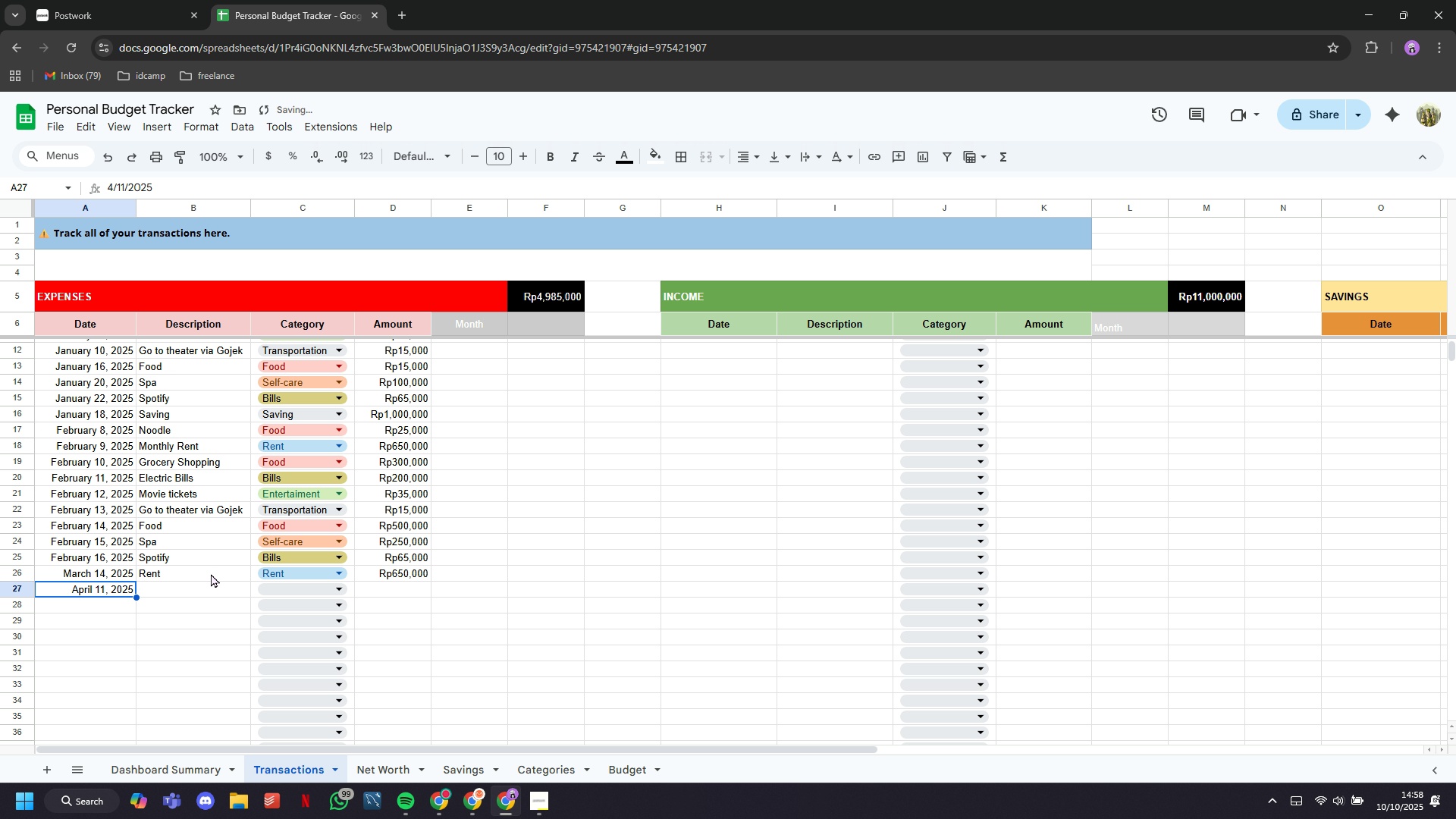 
left_click([197, 599])
 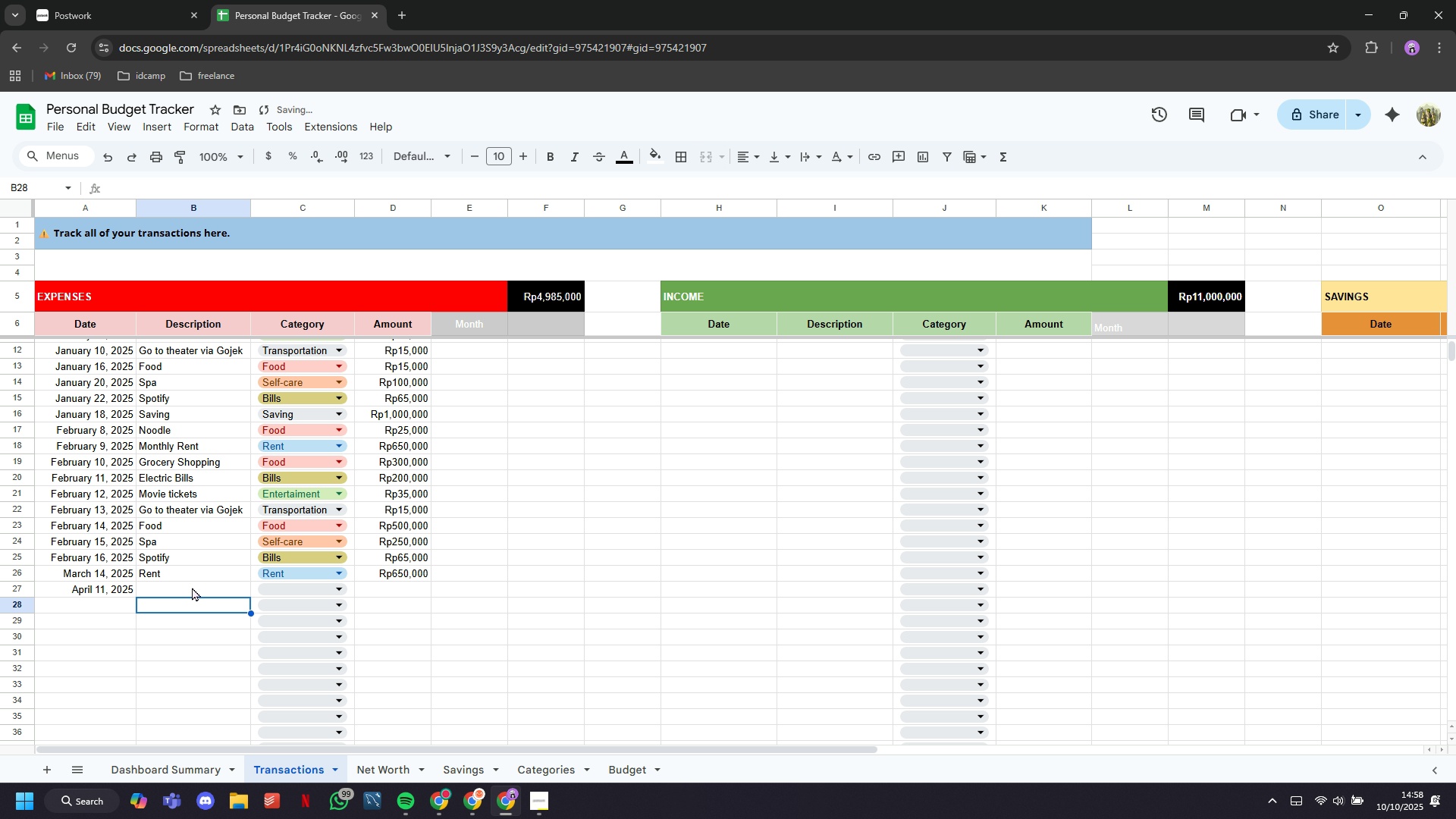 
left_click([192, 587])
 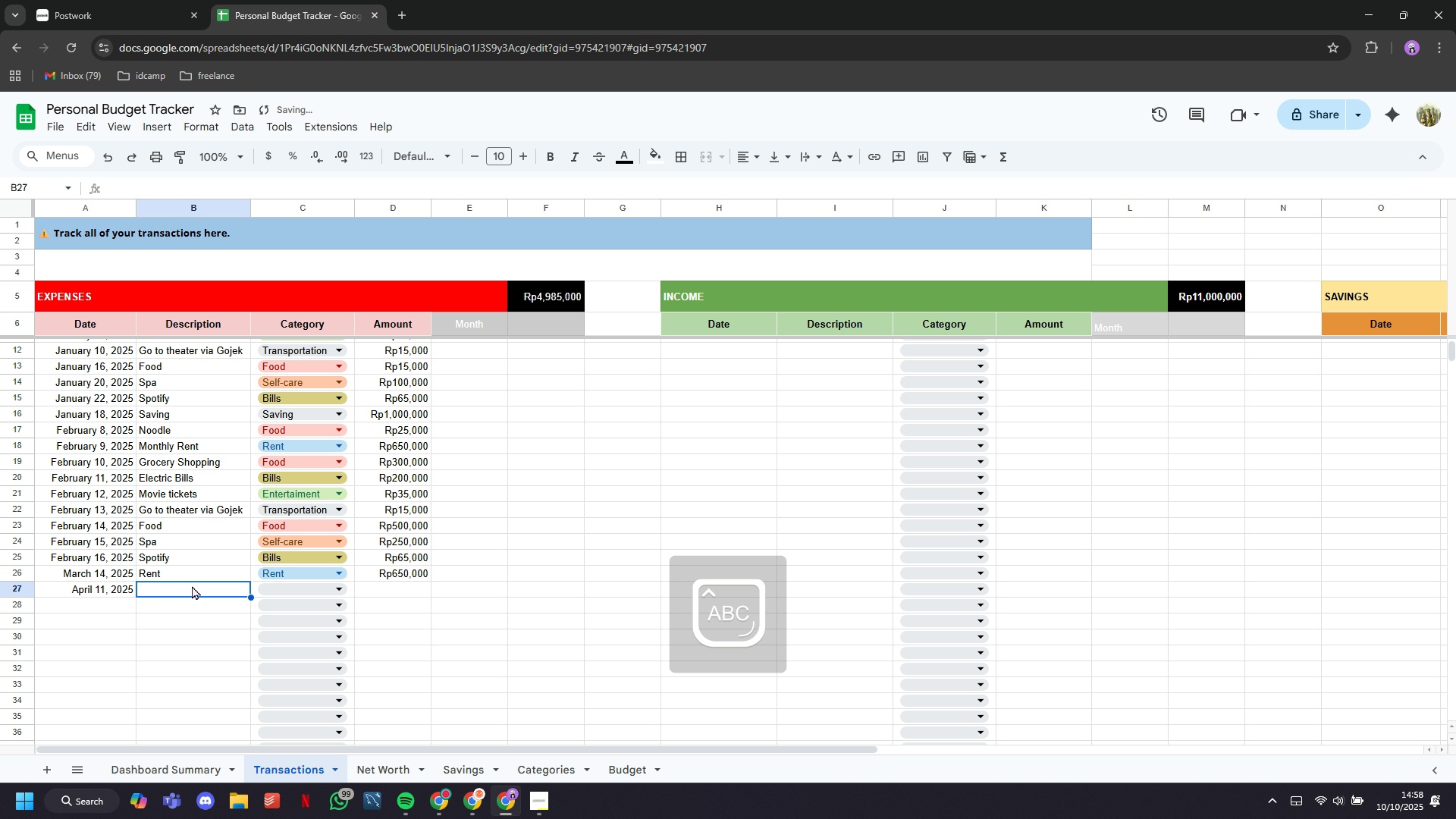 
type(Groceries shppig)
 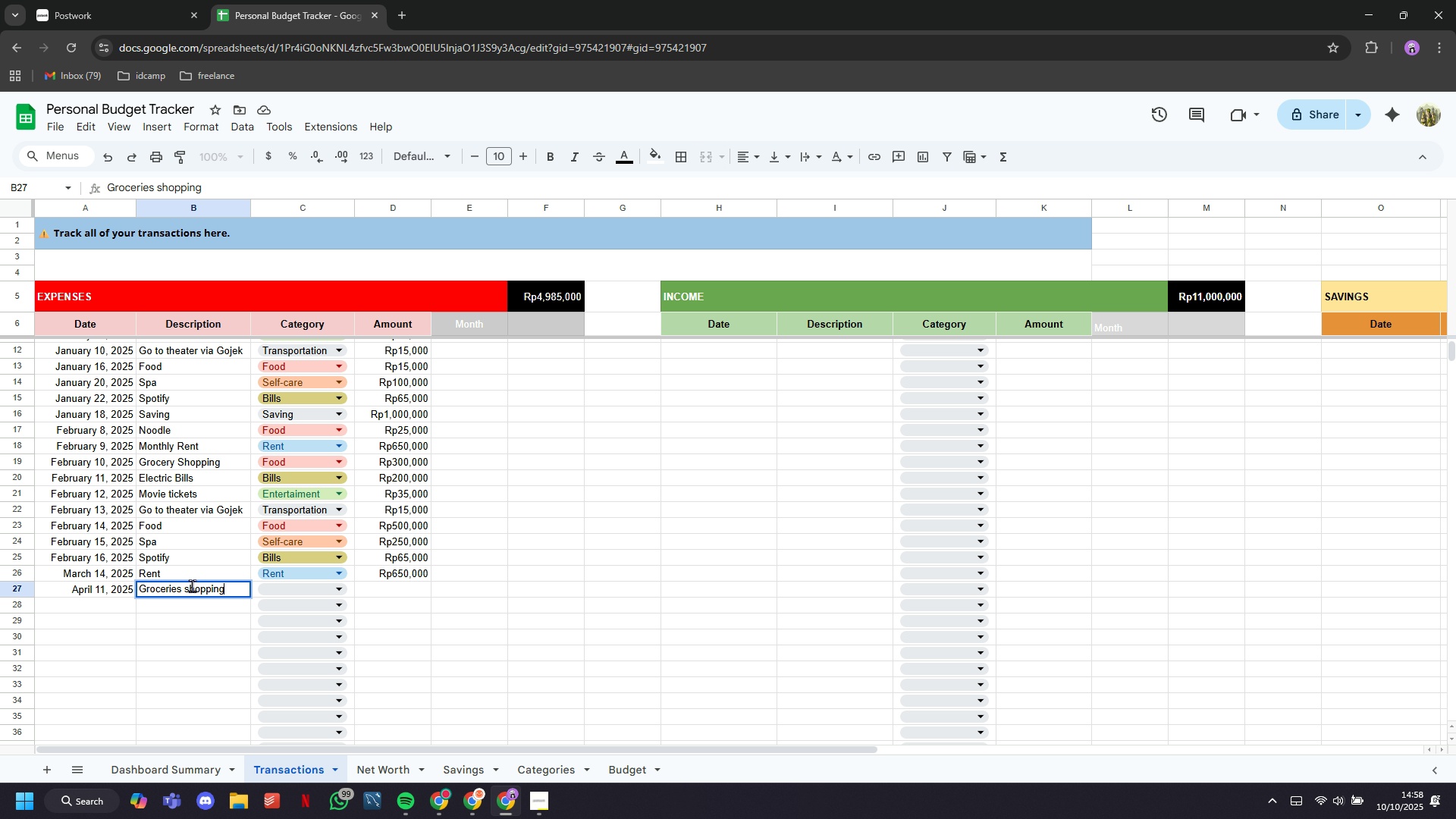 
left_click([290, 585])
 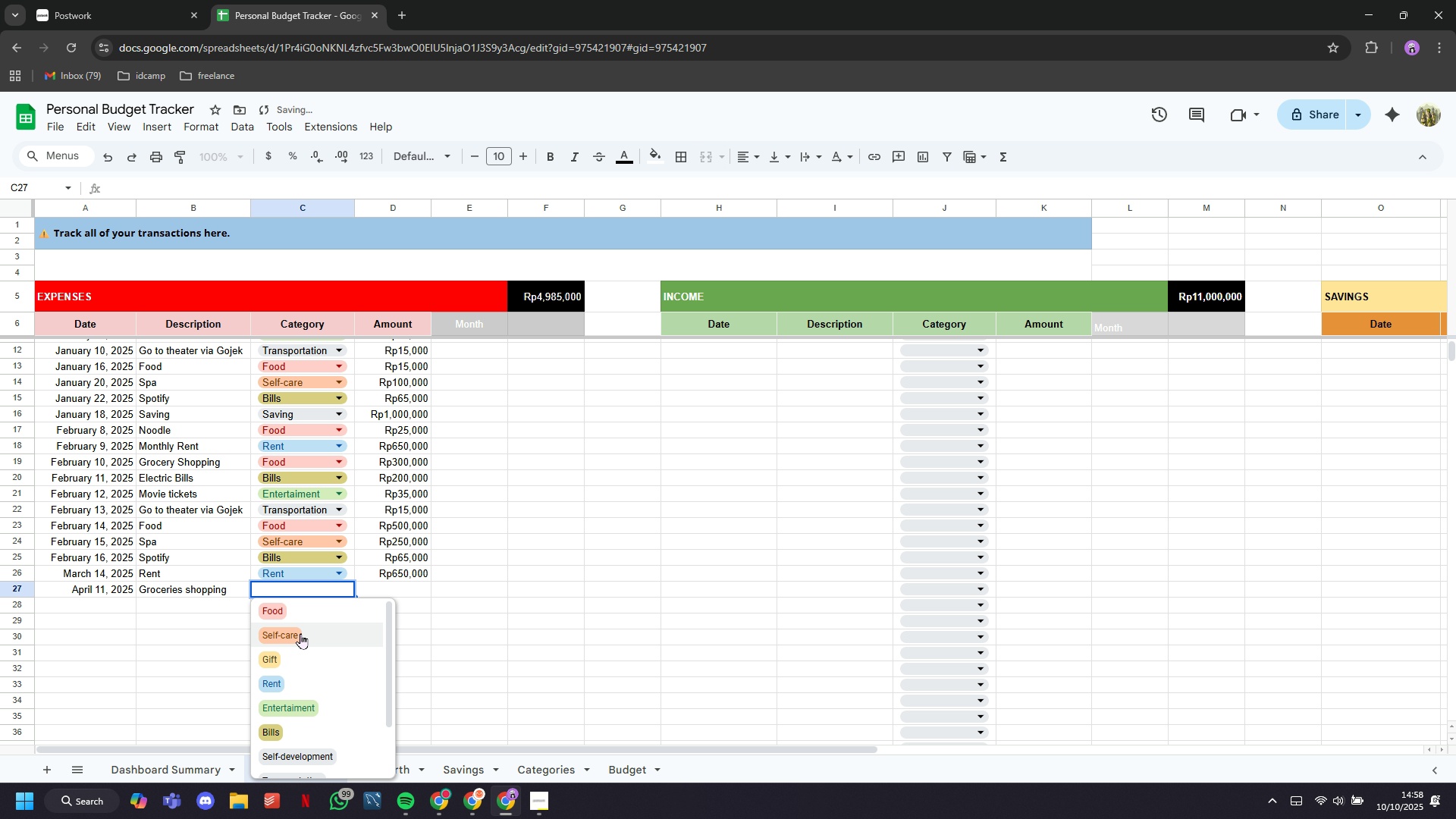 
left_click([300, 621])
 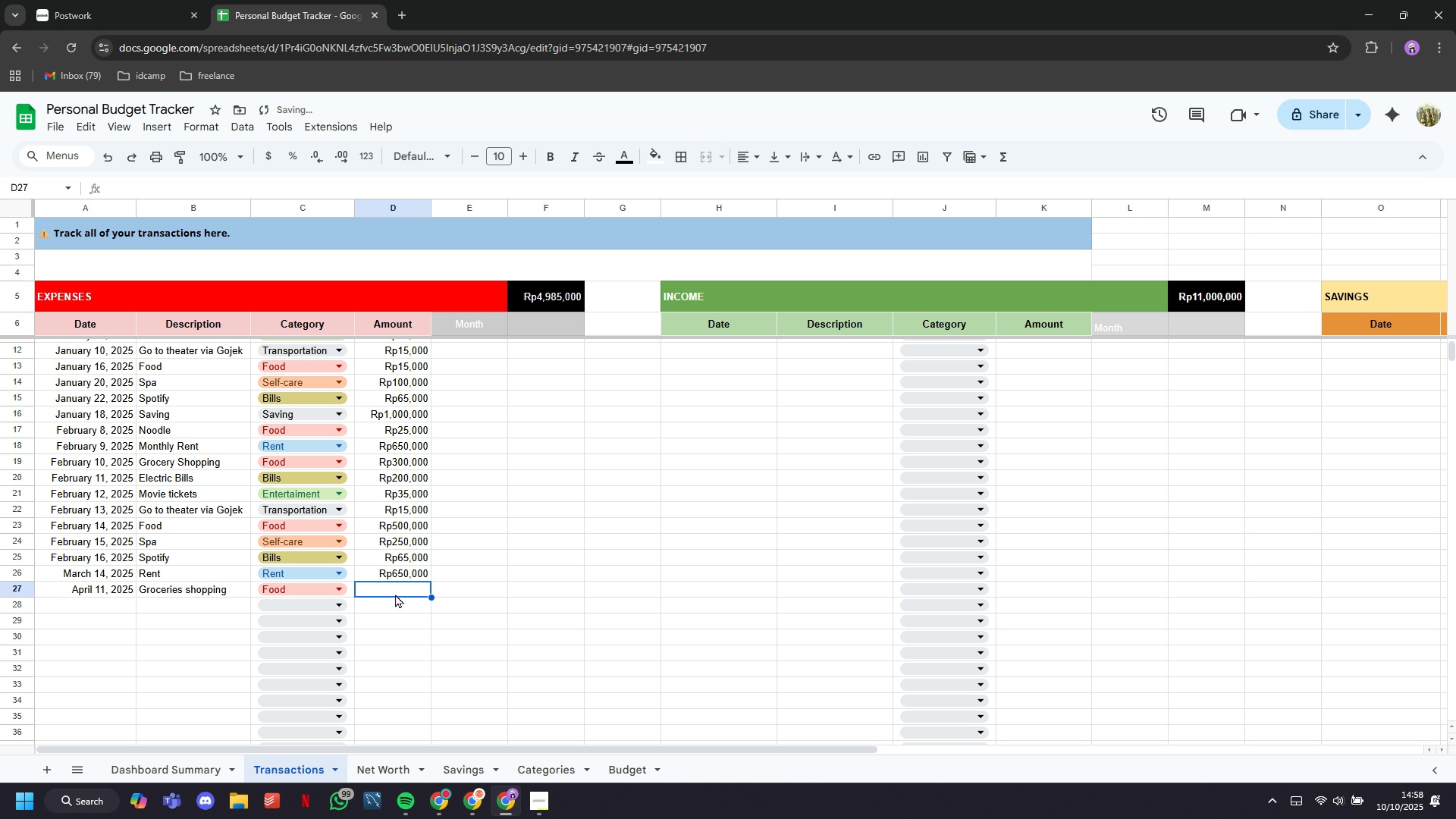 
type(250000)
 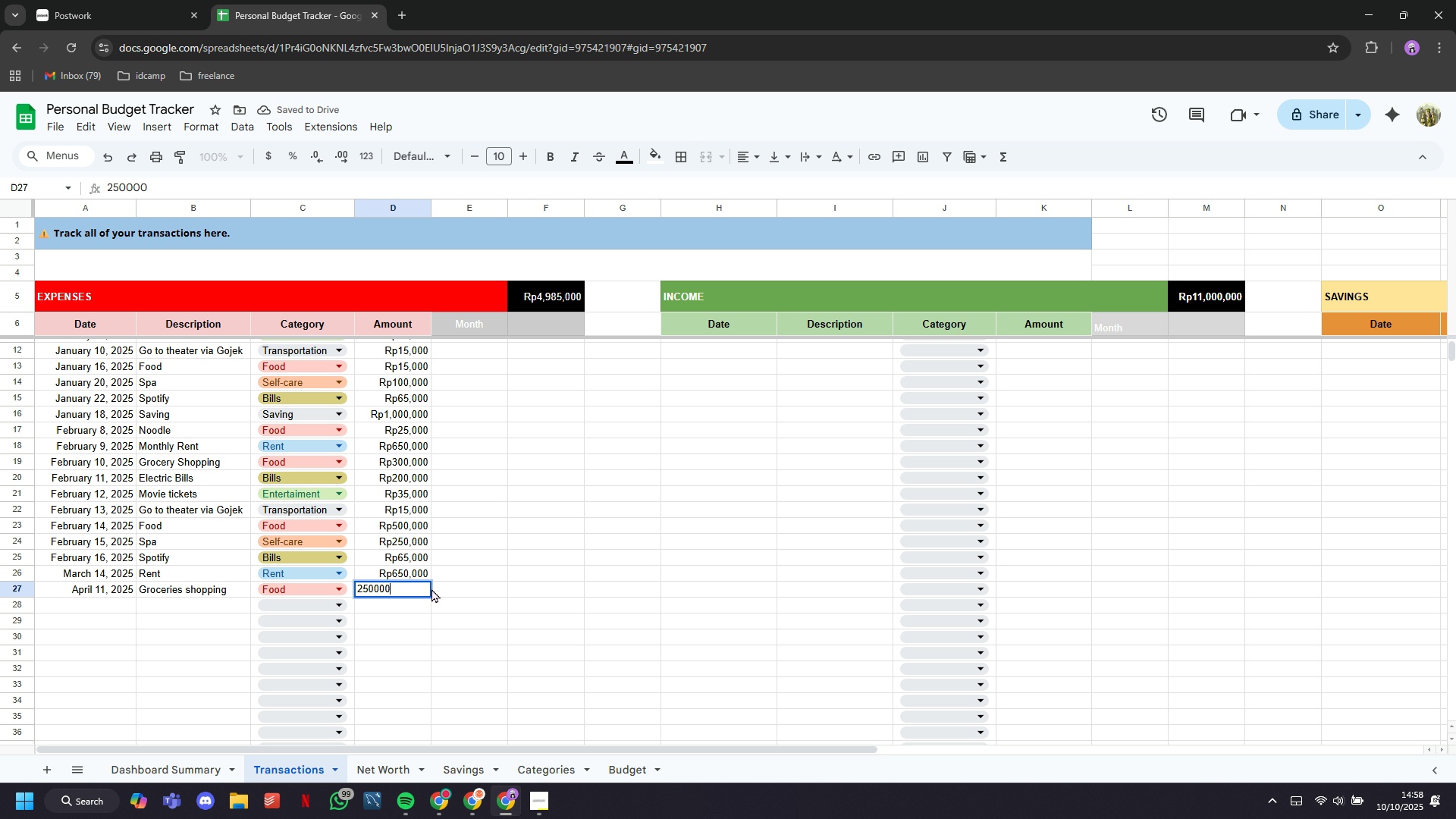 
left_click([435, 589])
 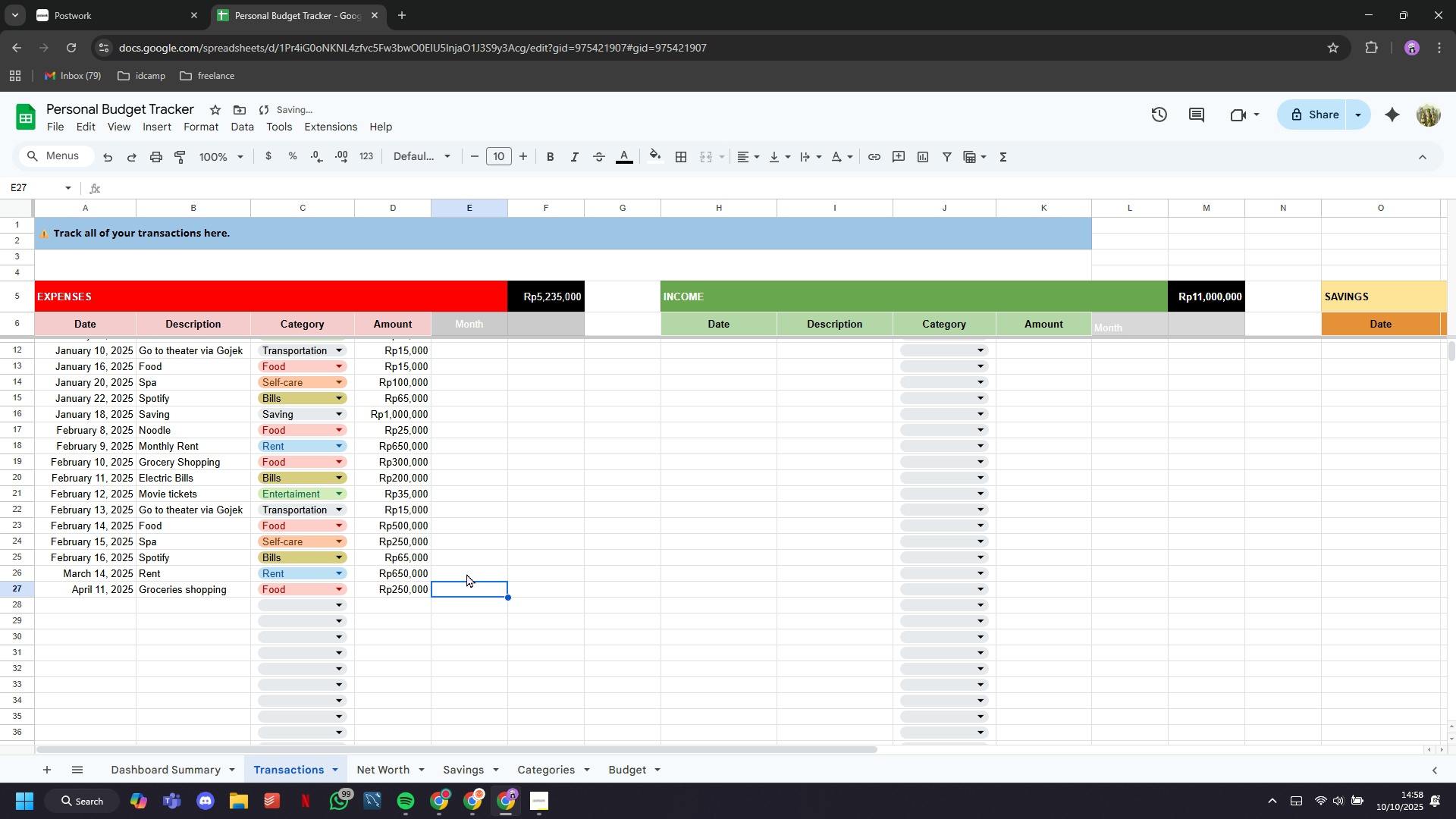 
left_click([466, 573])
 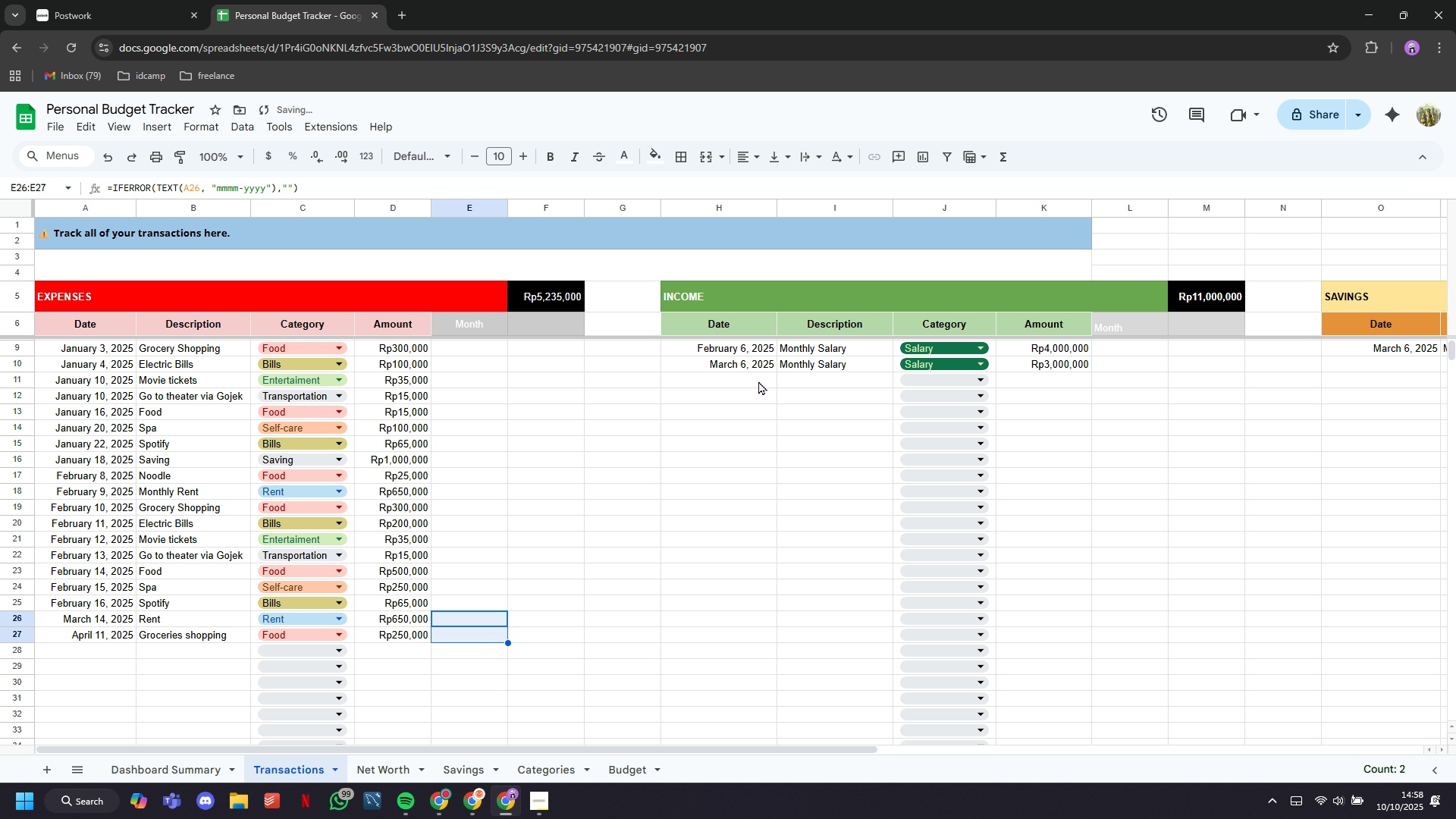 
double_click([748, 411])
 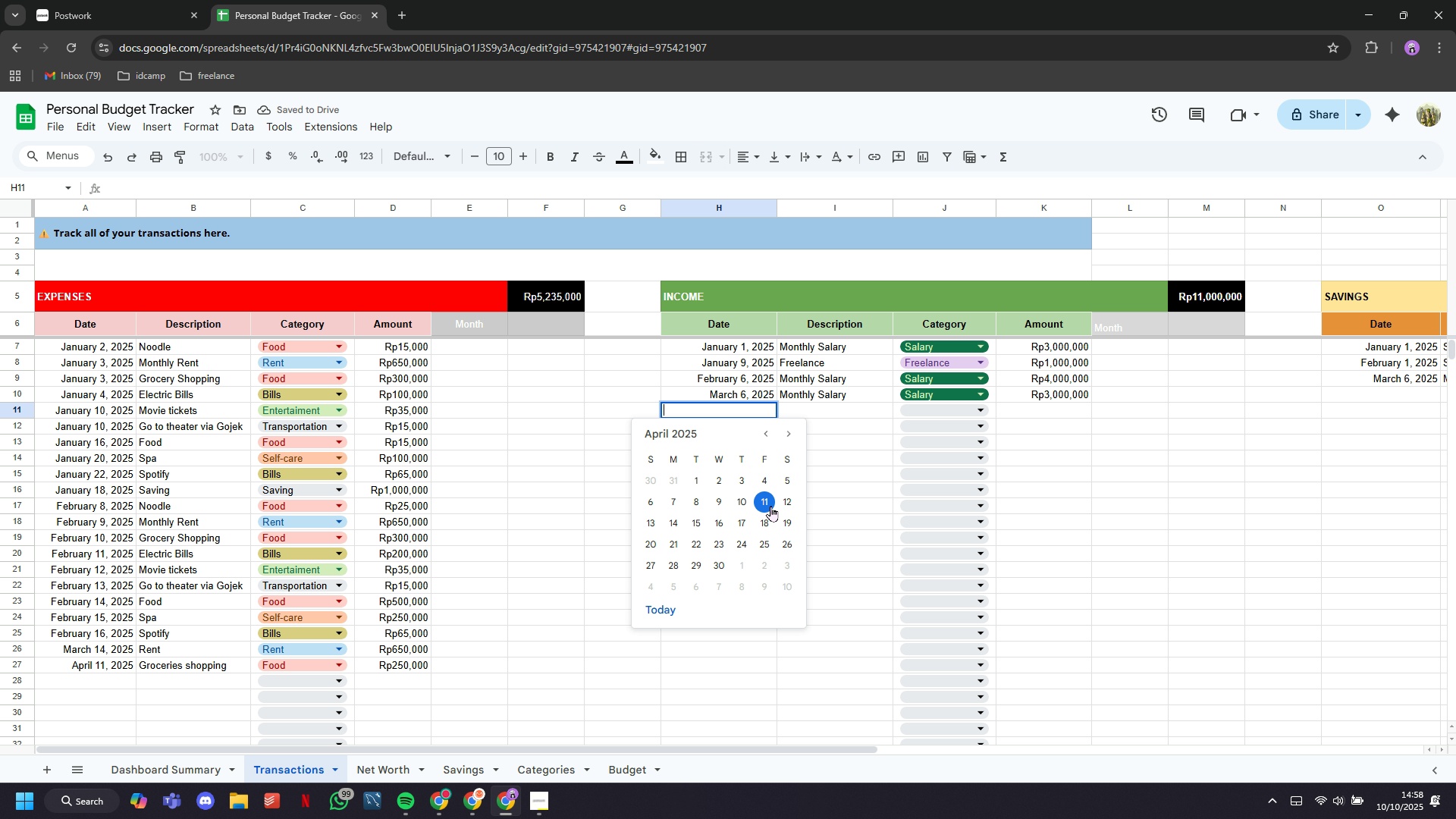 
left_click([770, 506])
 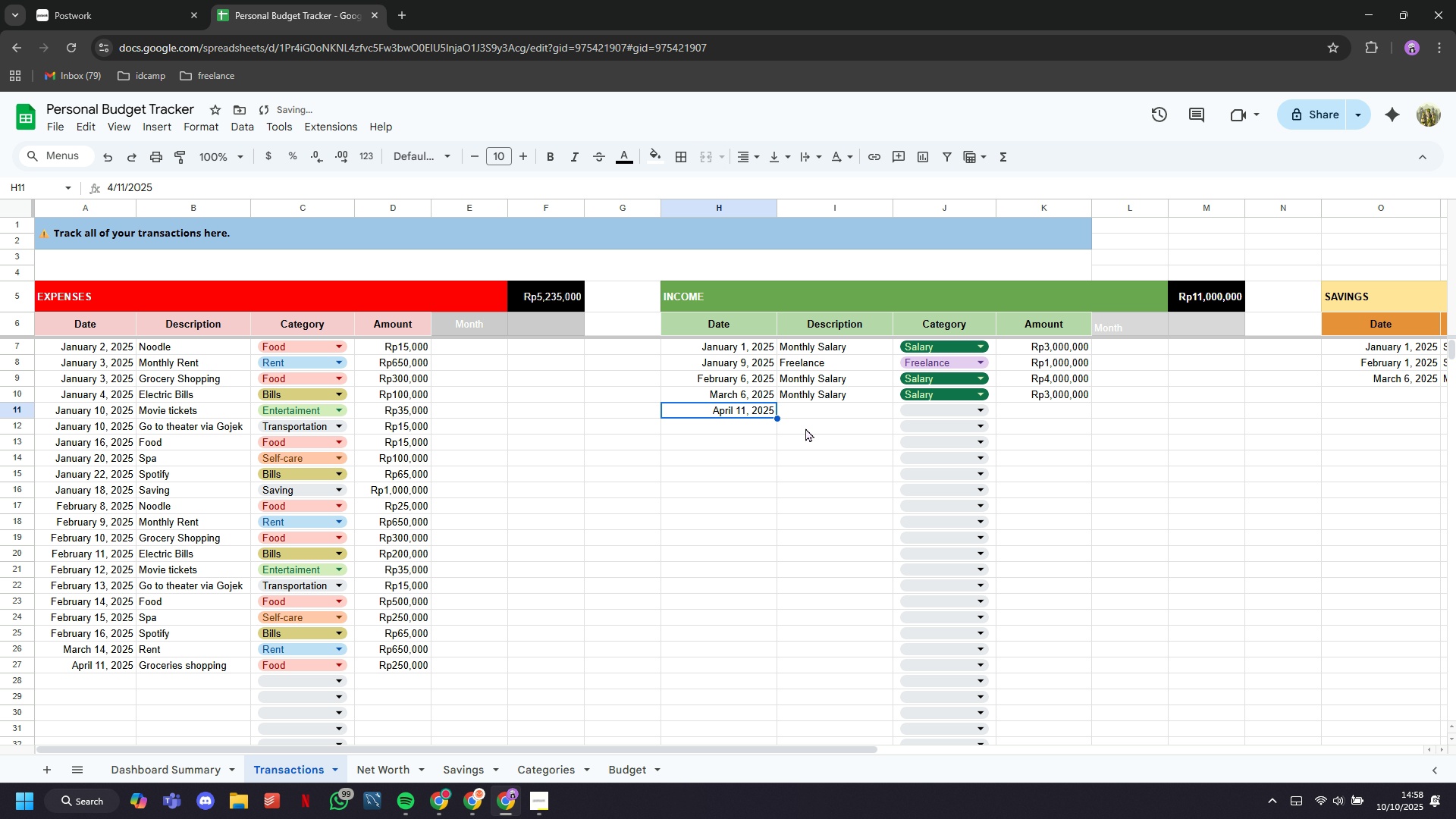 
left_click([807, 413])
 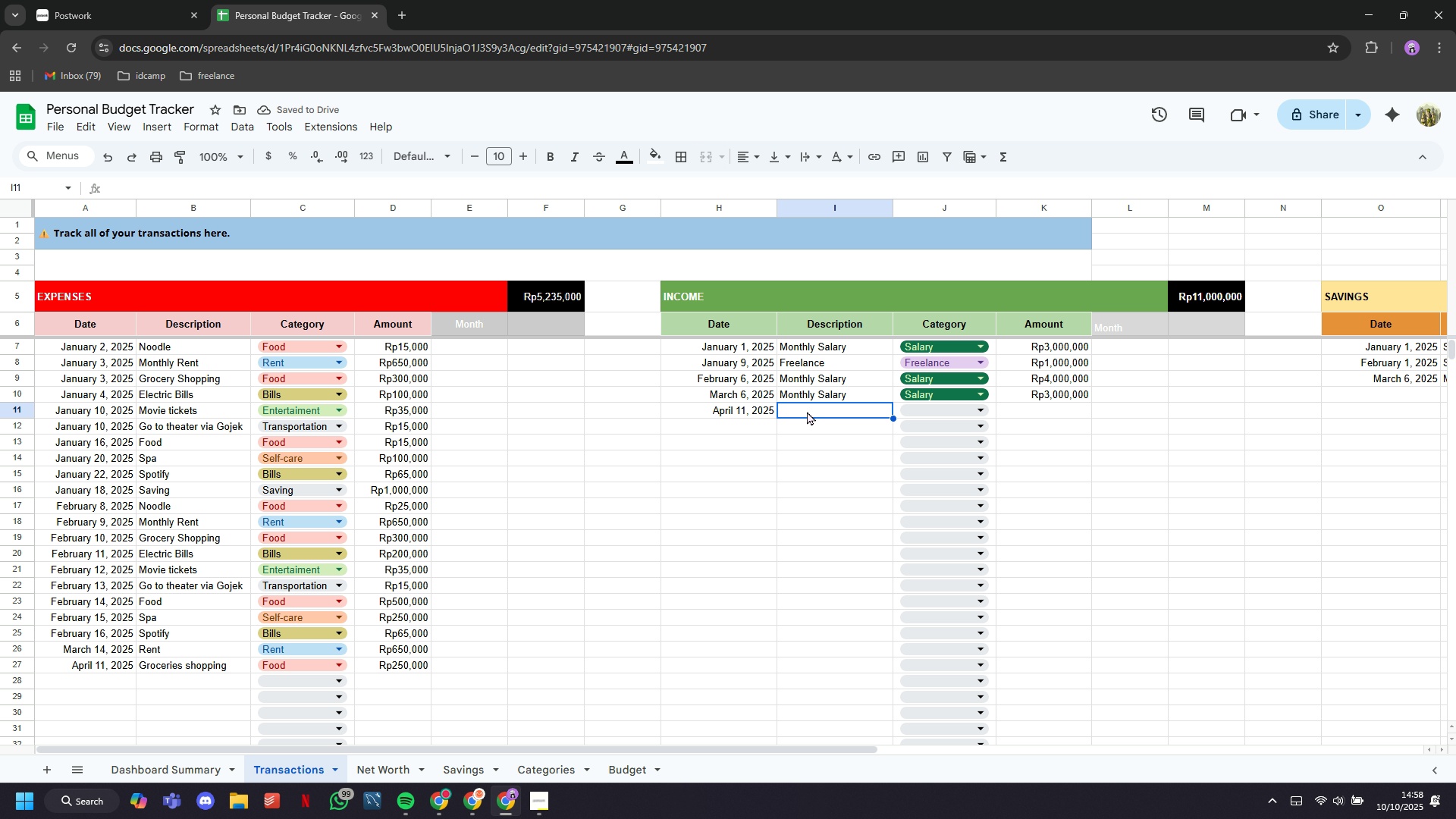 
type(Free)
key(Tab)
 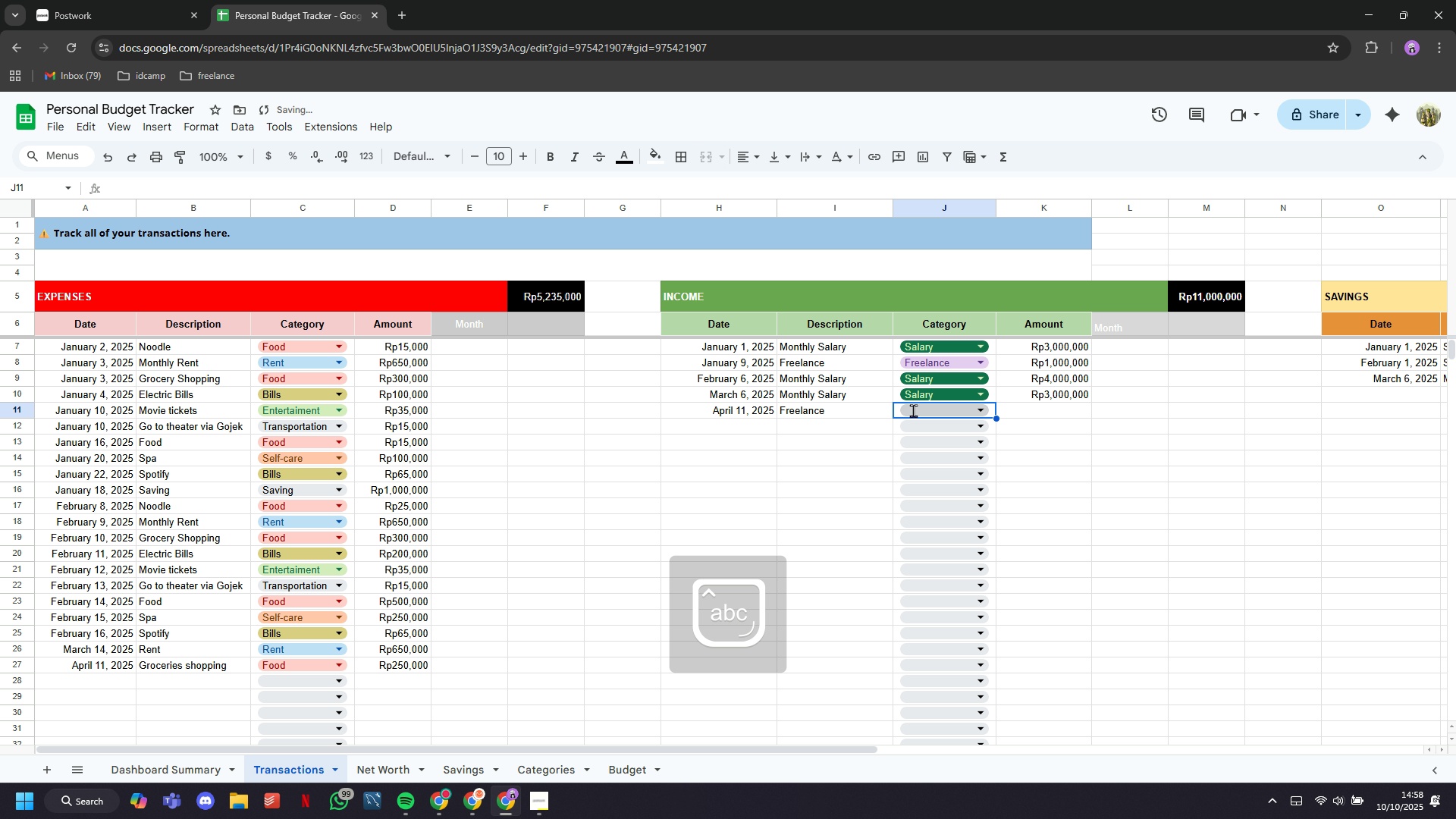 
left_click([913, 410])
 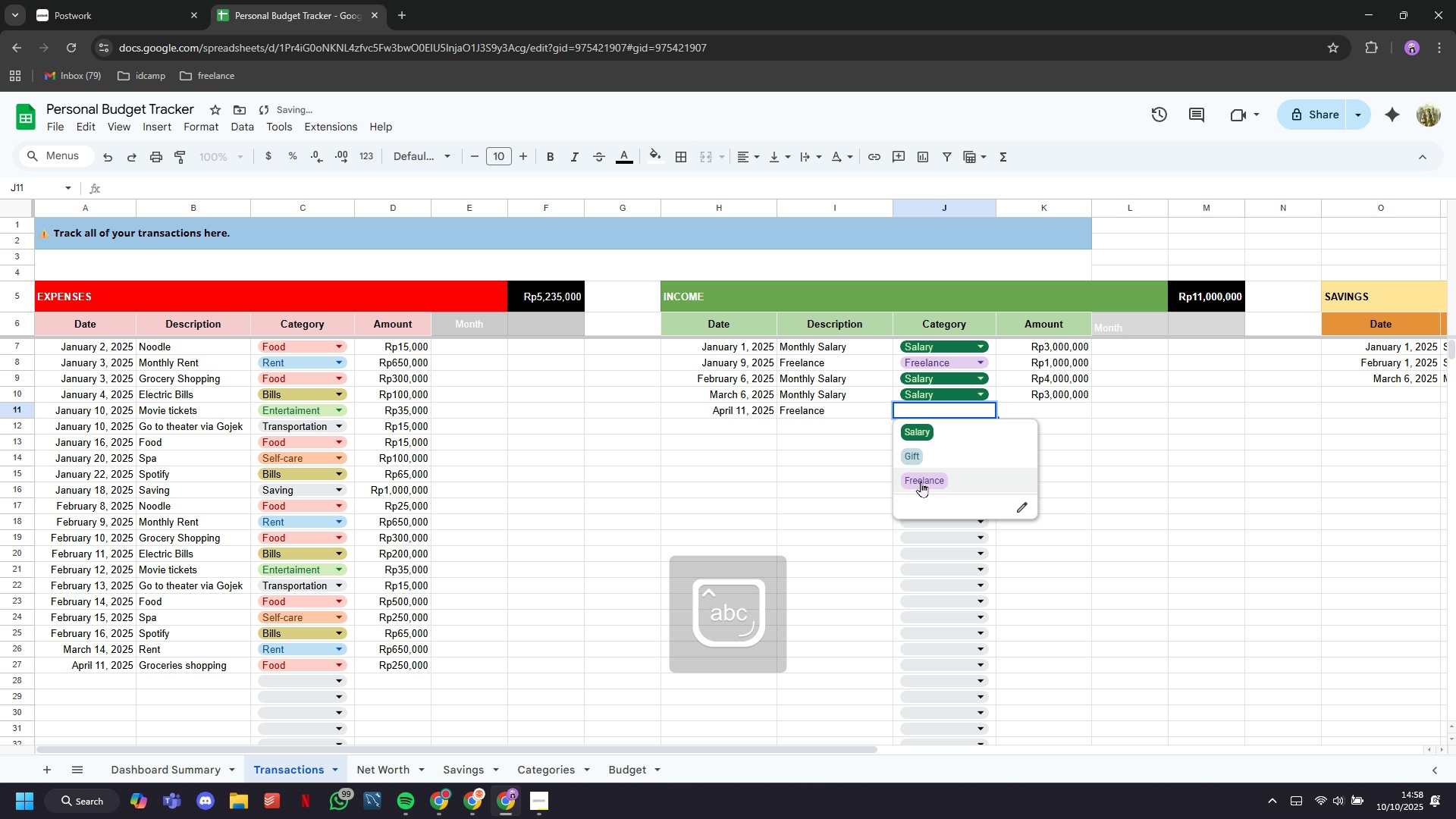 
left_click([921, 482])
 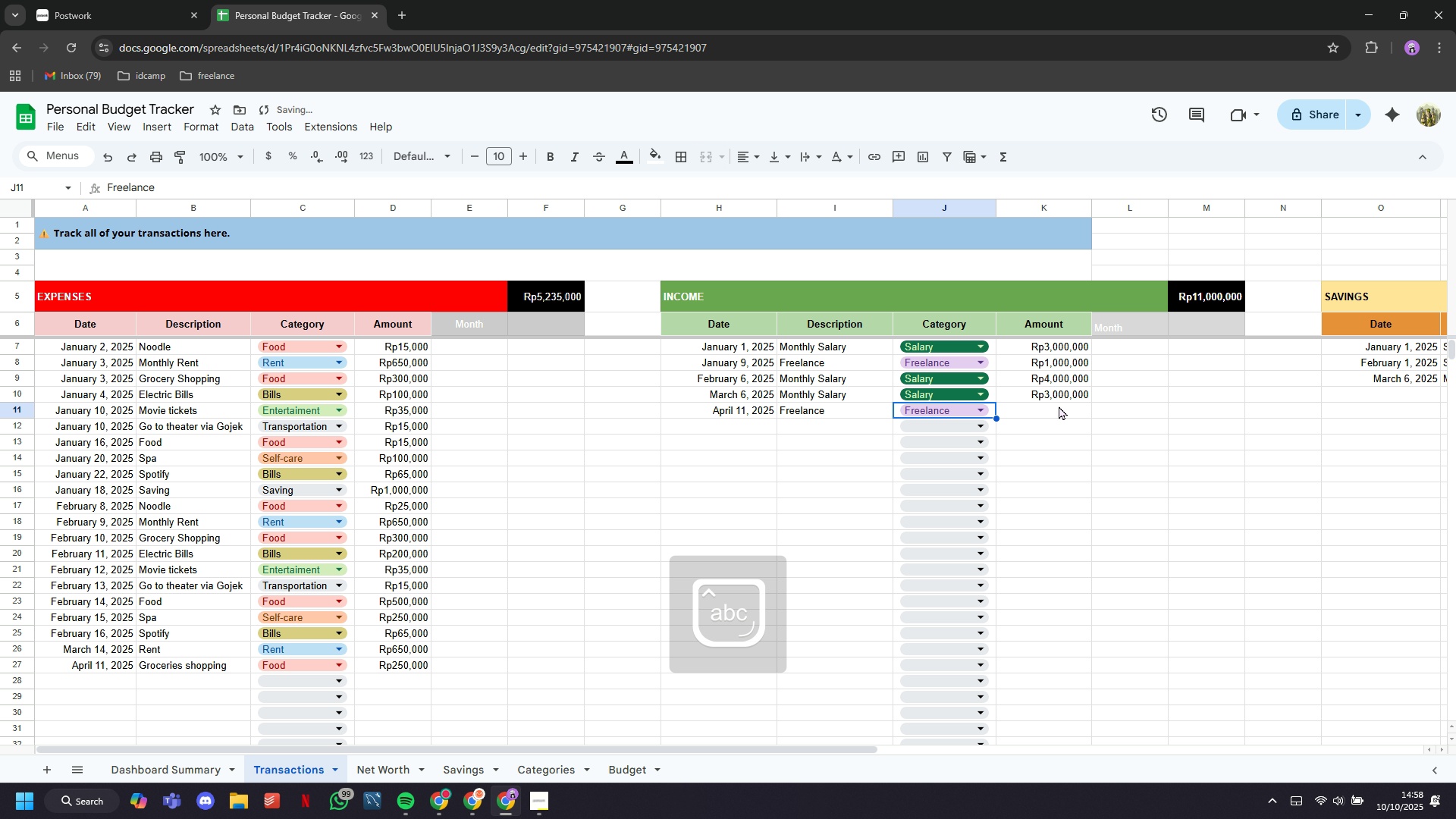 
left_click([1059, 406])
 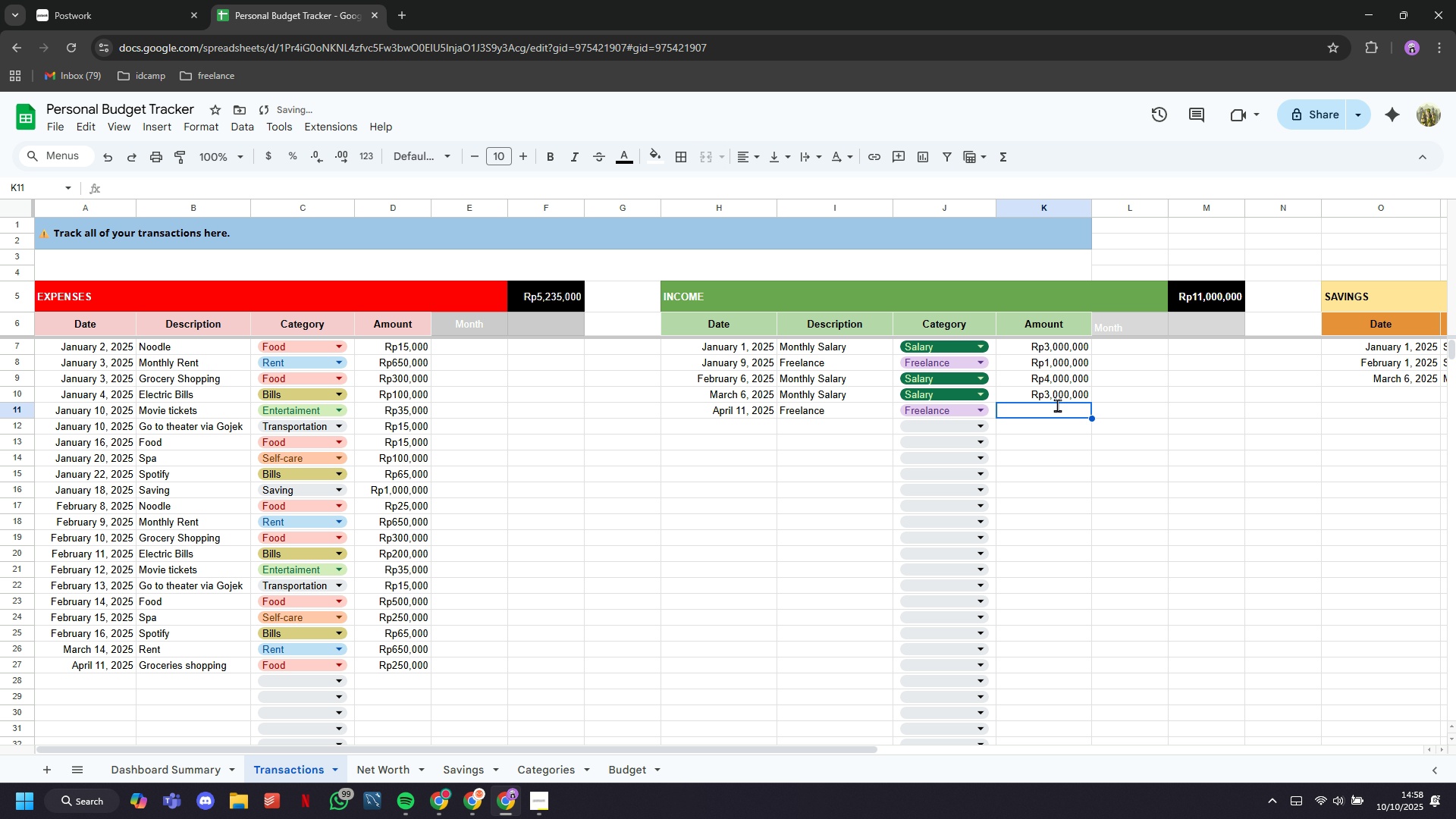 
type(5000000)
 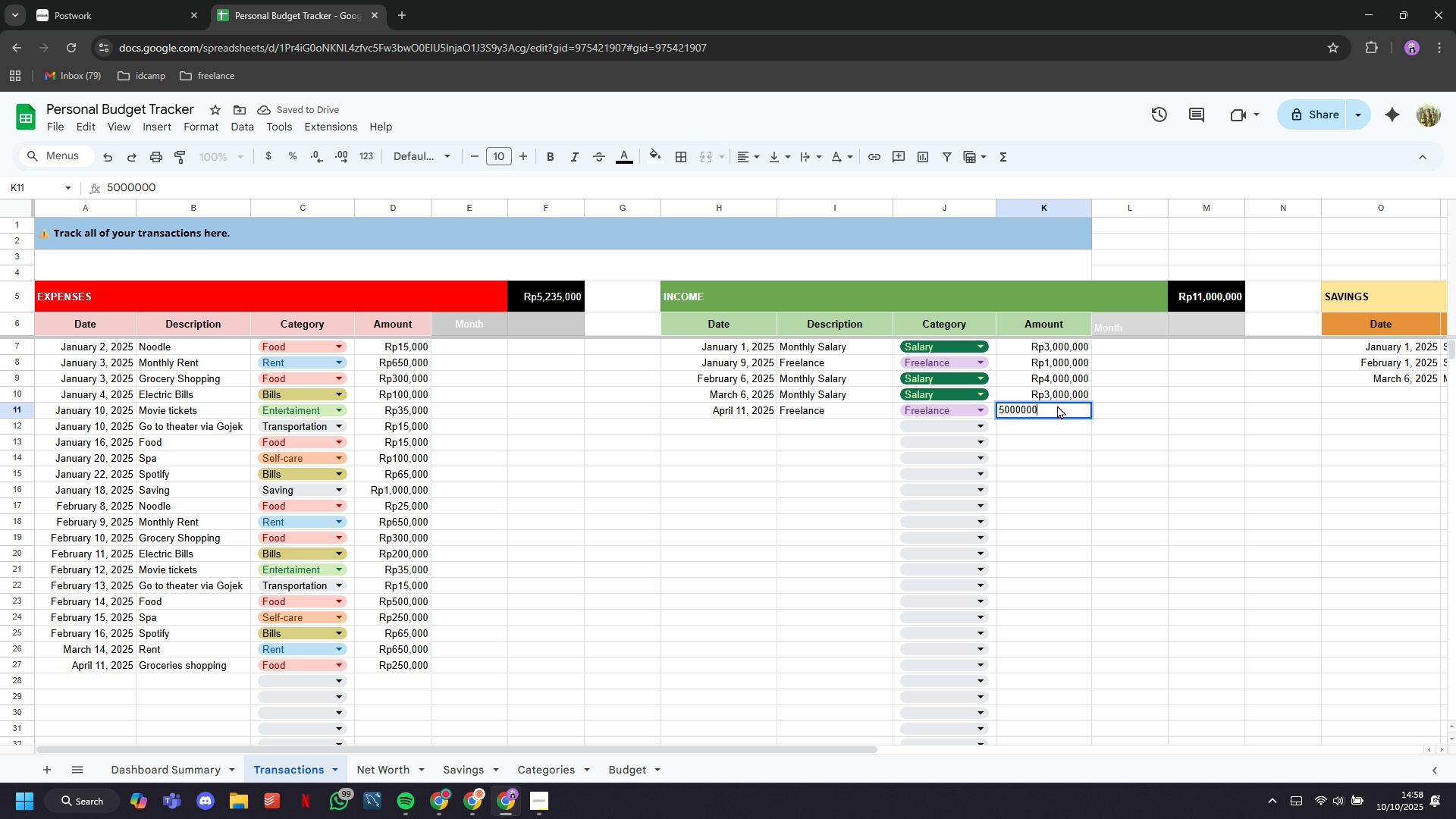 
key(Enter)
 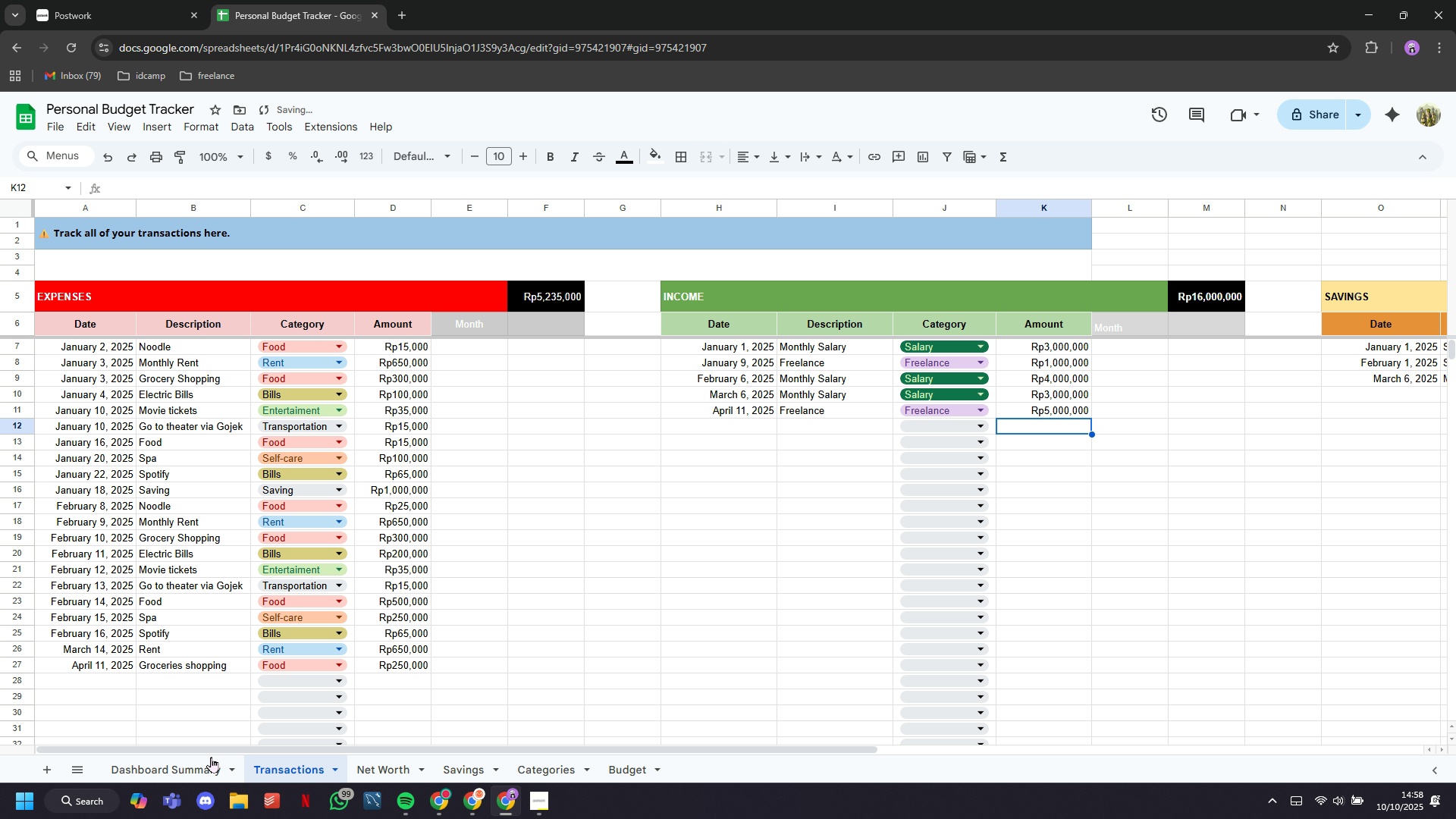 
left_click([203, 762])
 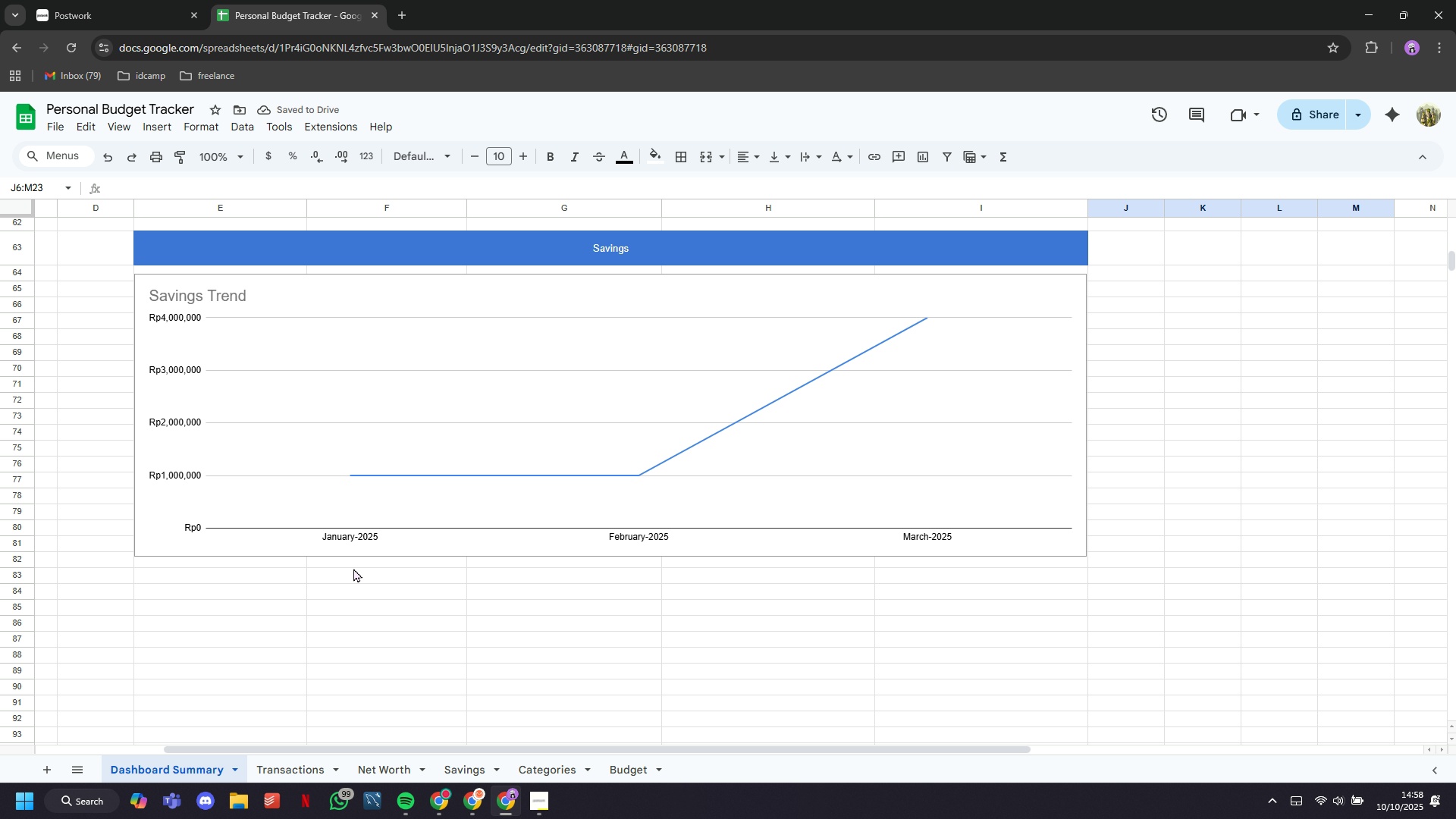 
scroll: coordinate [353, 568], scroll_direction: up, amount: 2.0
 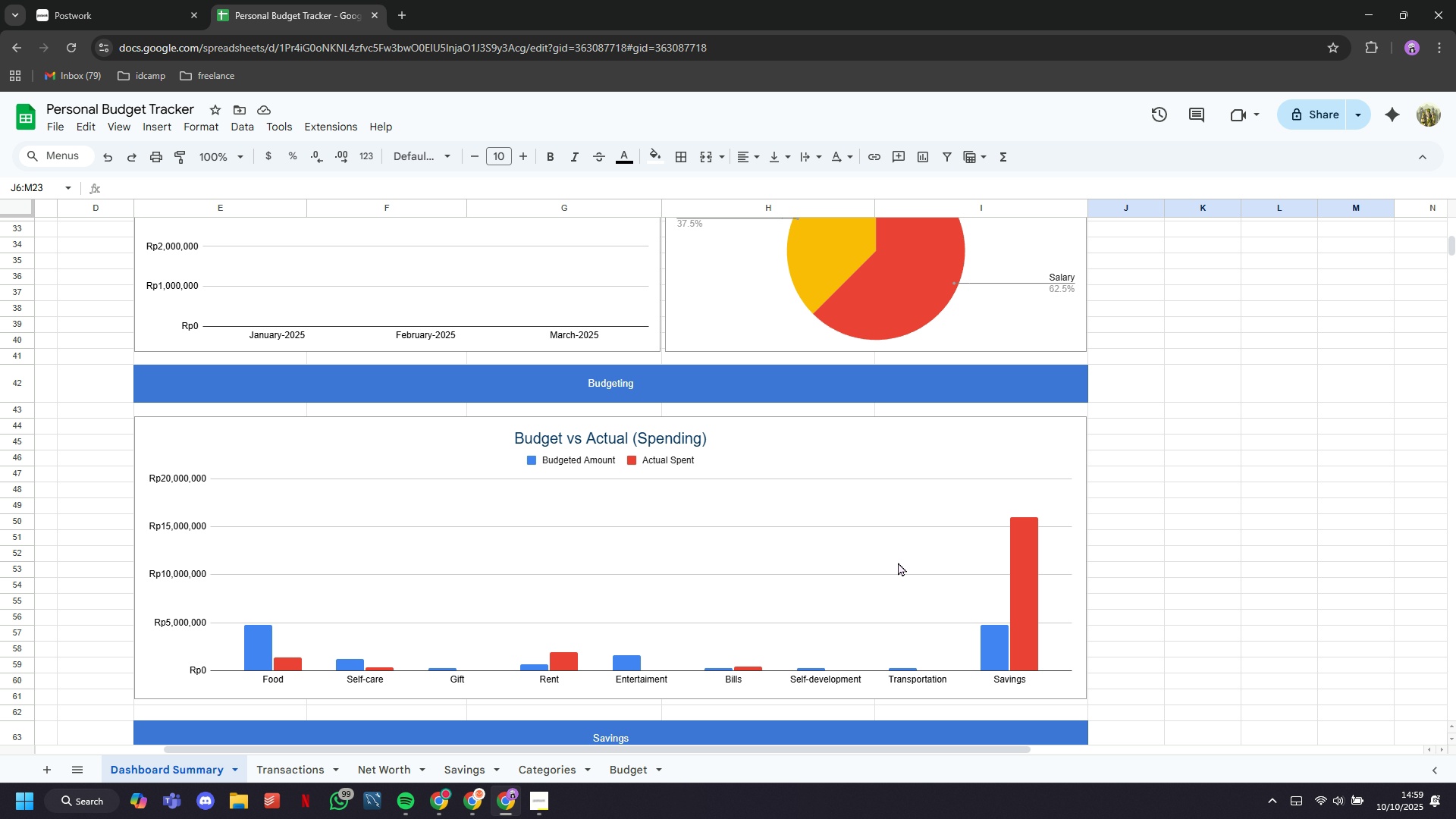 
wait(7.76)
 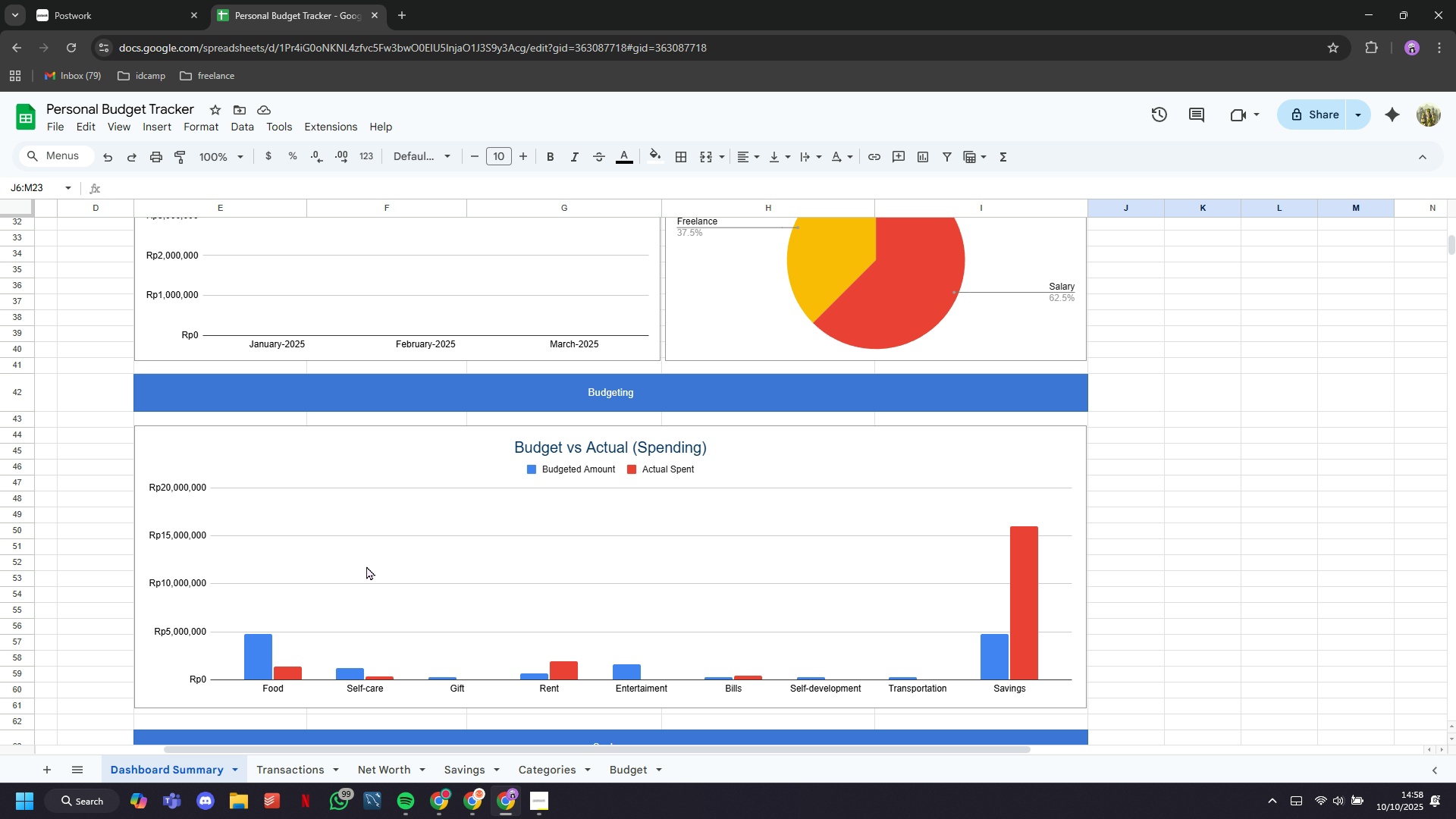 
left_click([312, 774])
 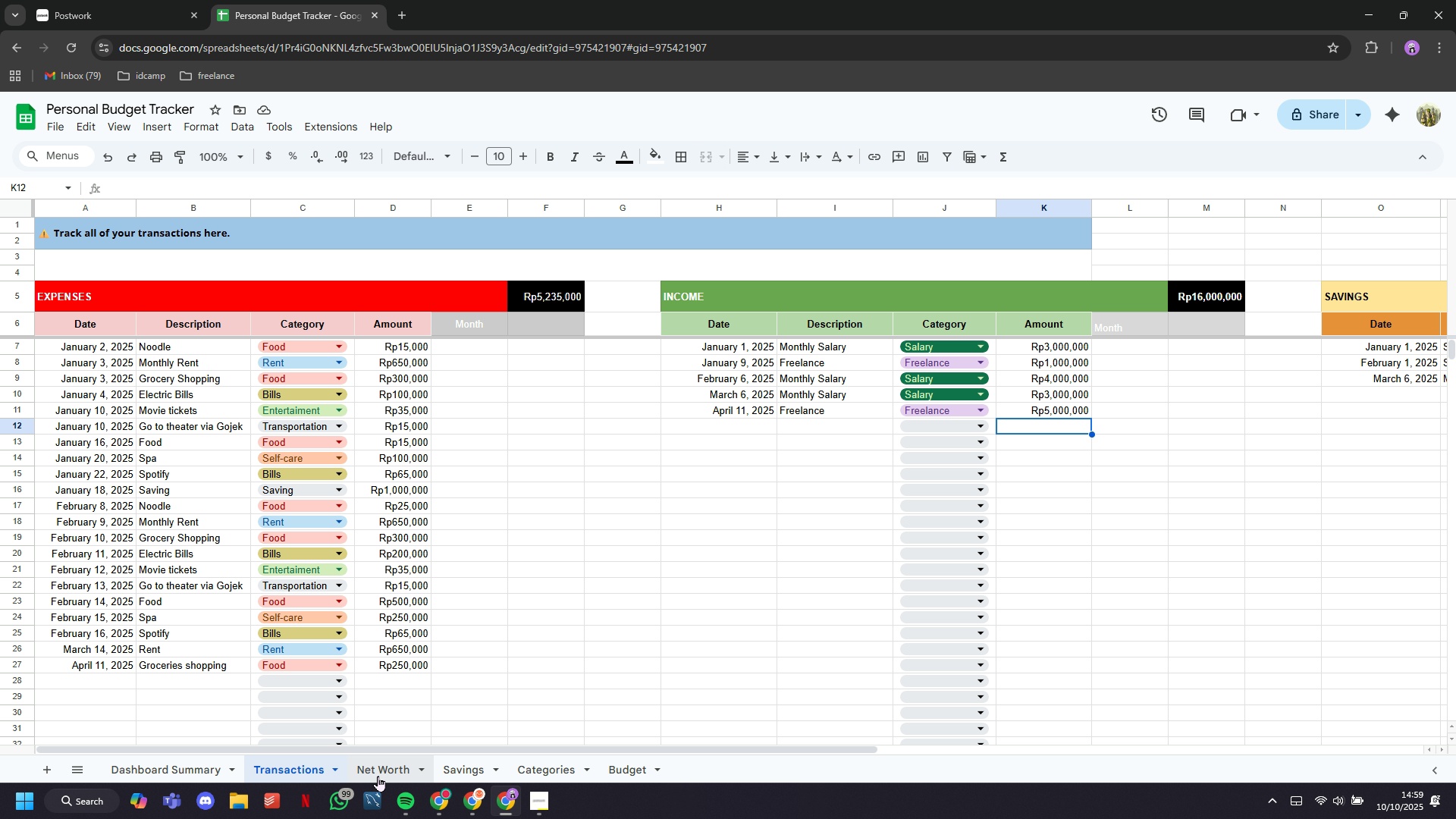 
left_click([378, 776])
 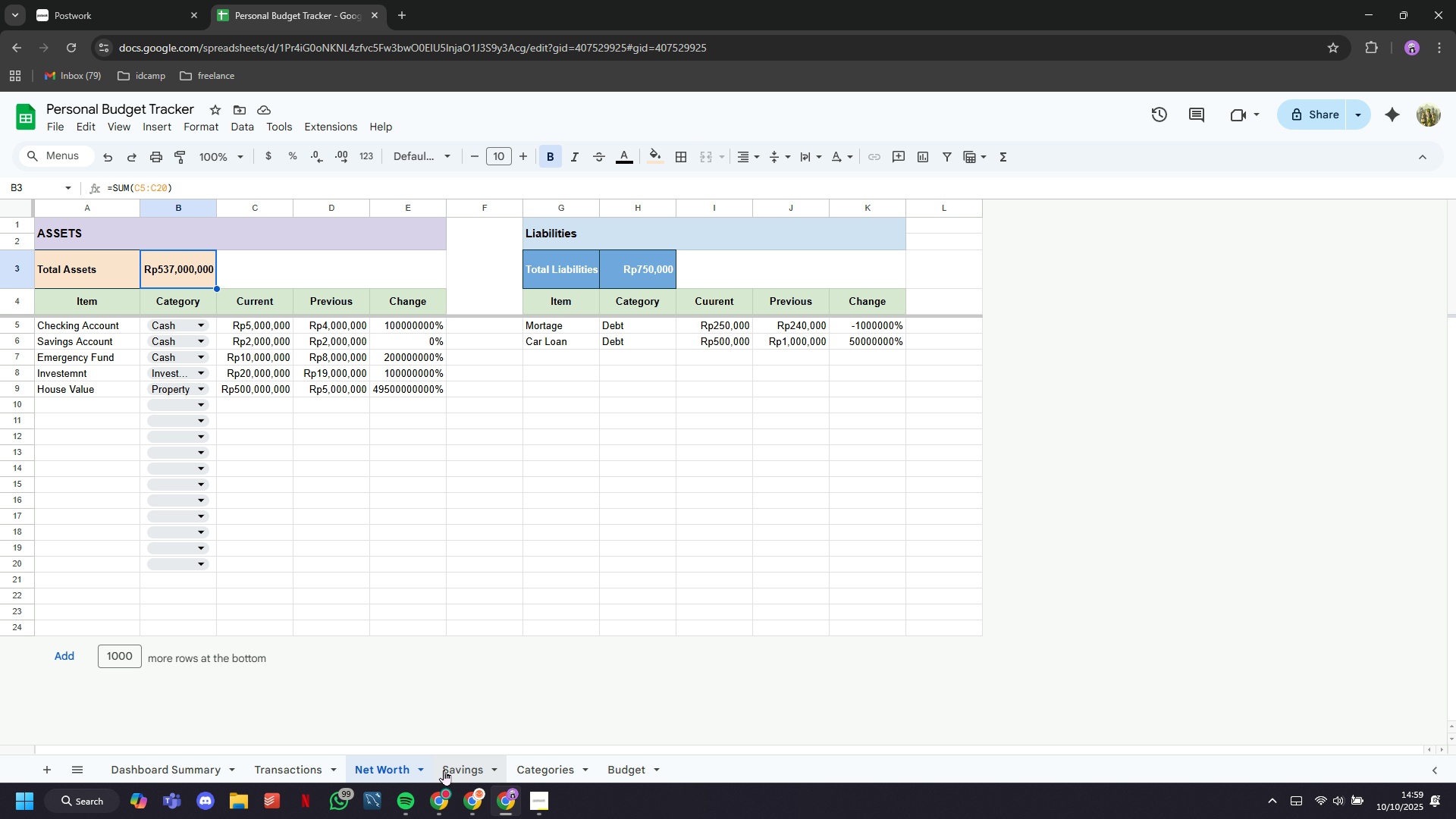 
left_click([444, 770])
 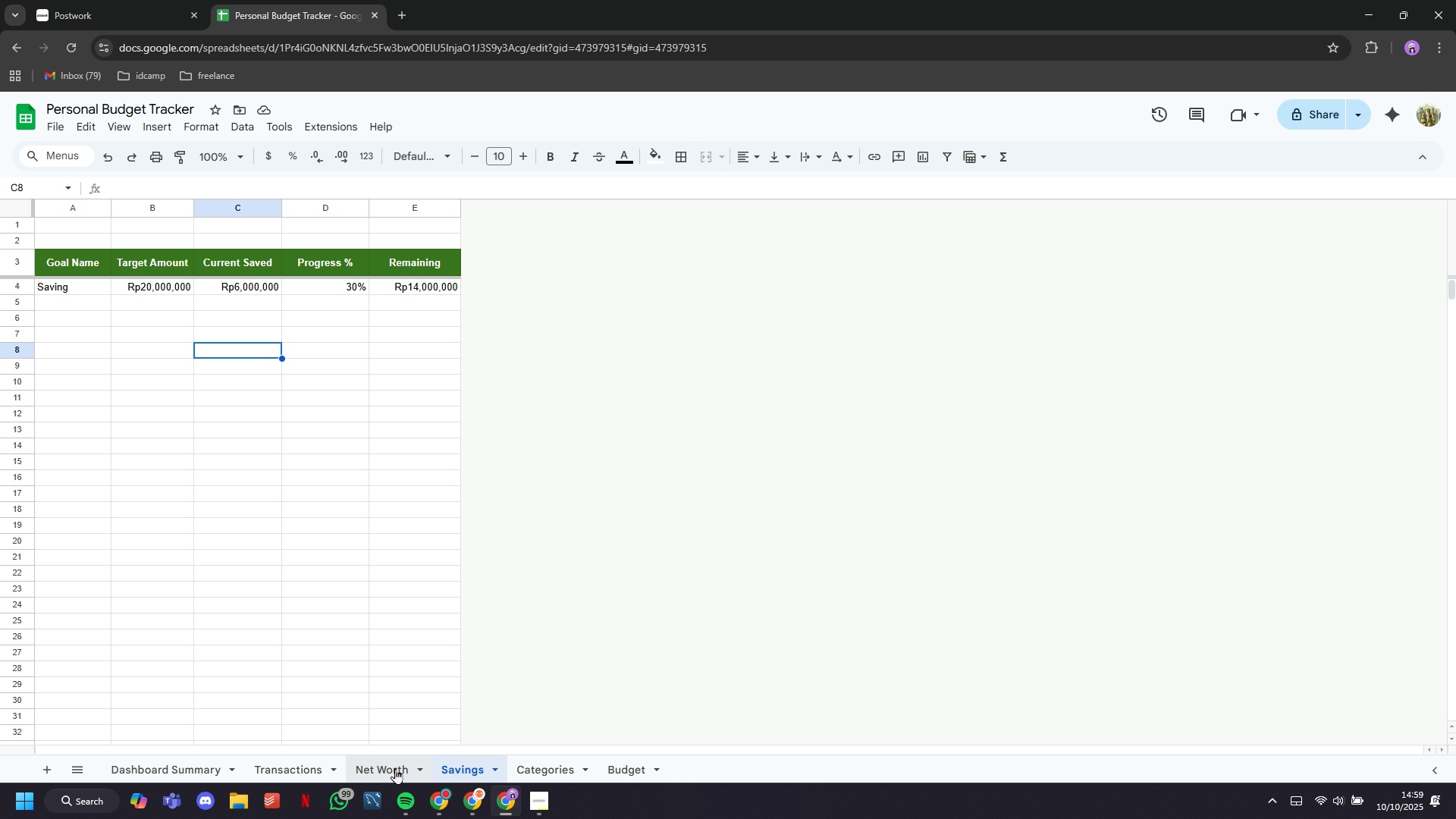 
left_click([394, 768])
 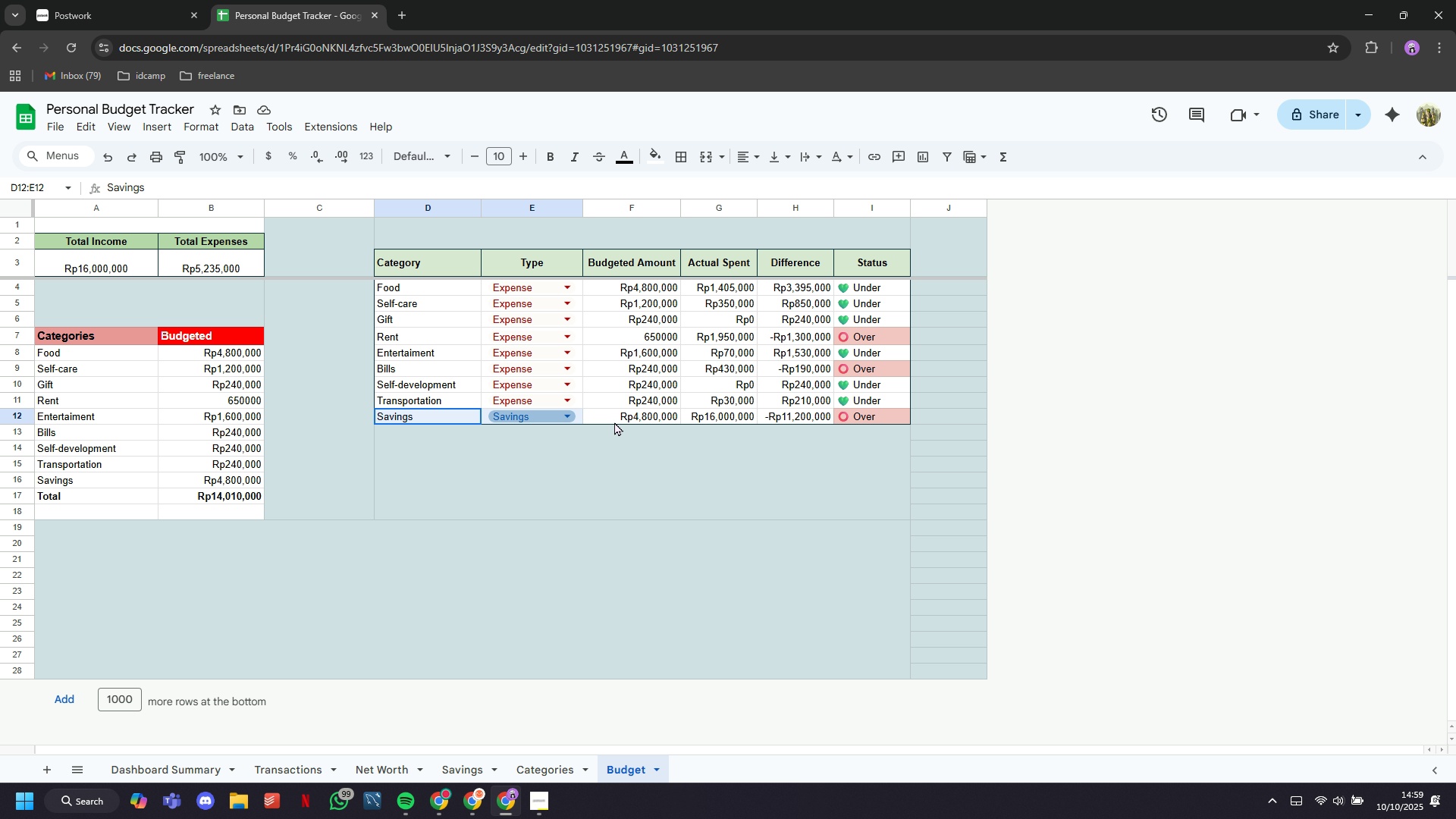 
wait(6.32)
 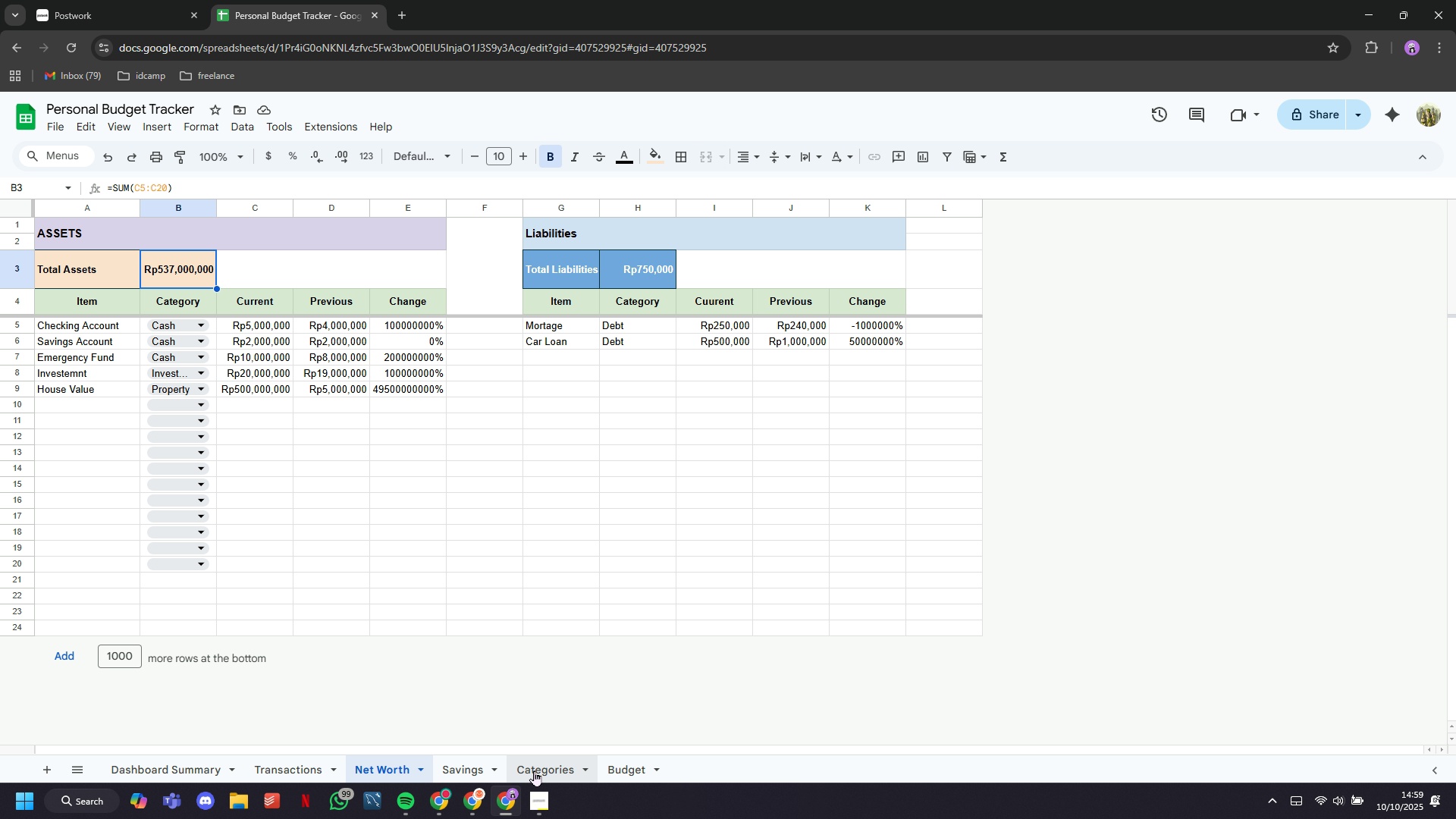 
key(Delete)
 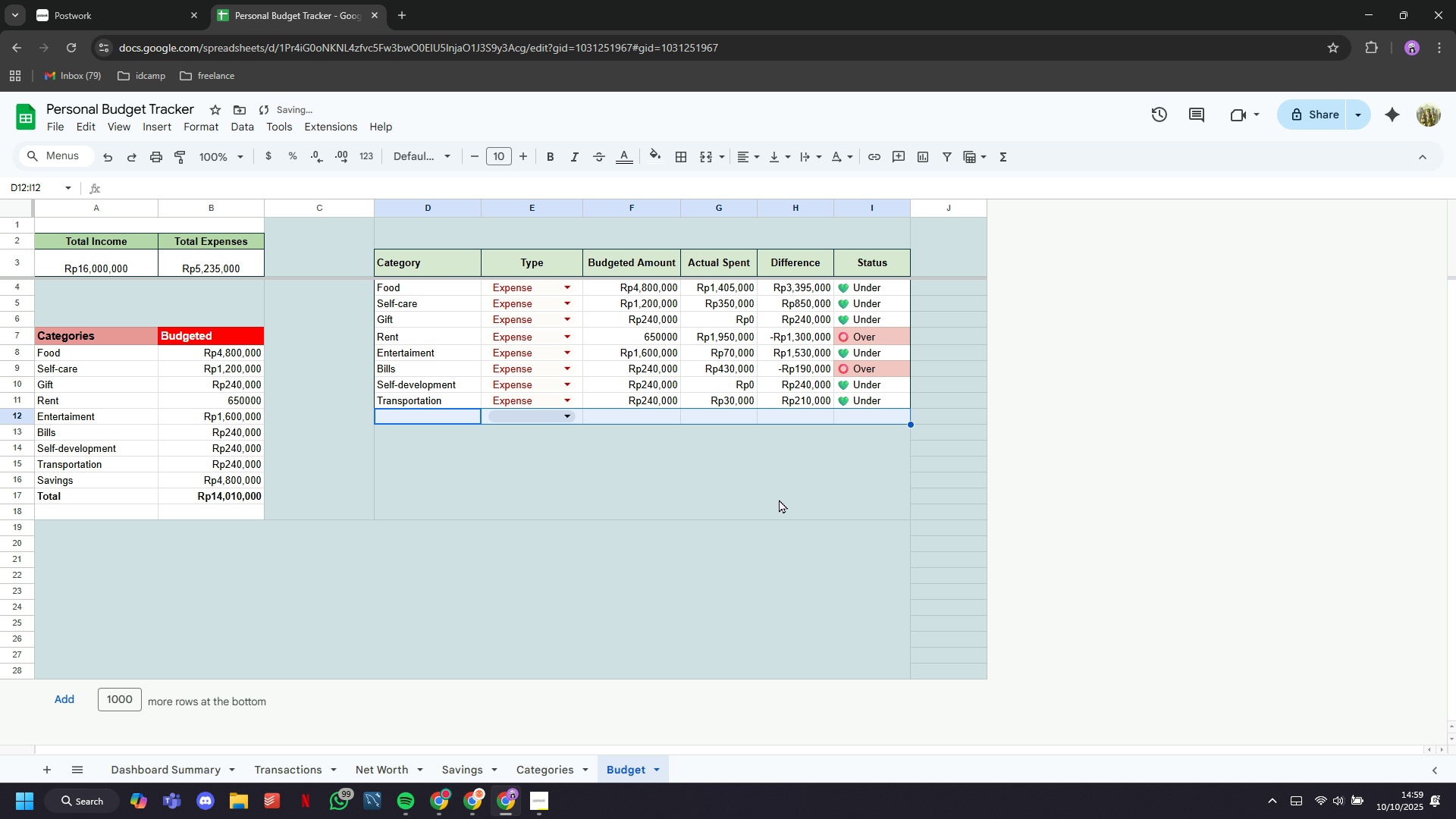 
left_click([726, 517])
 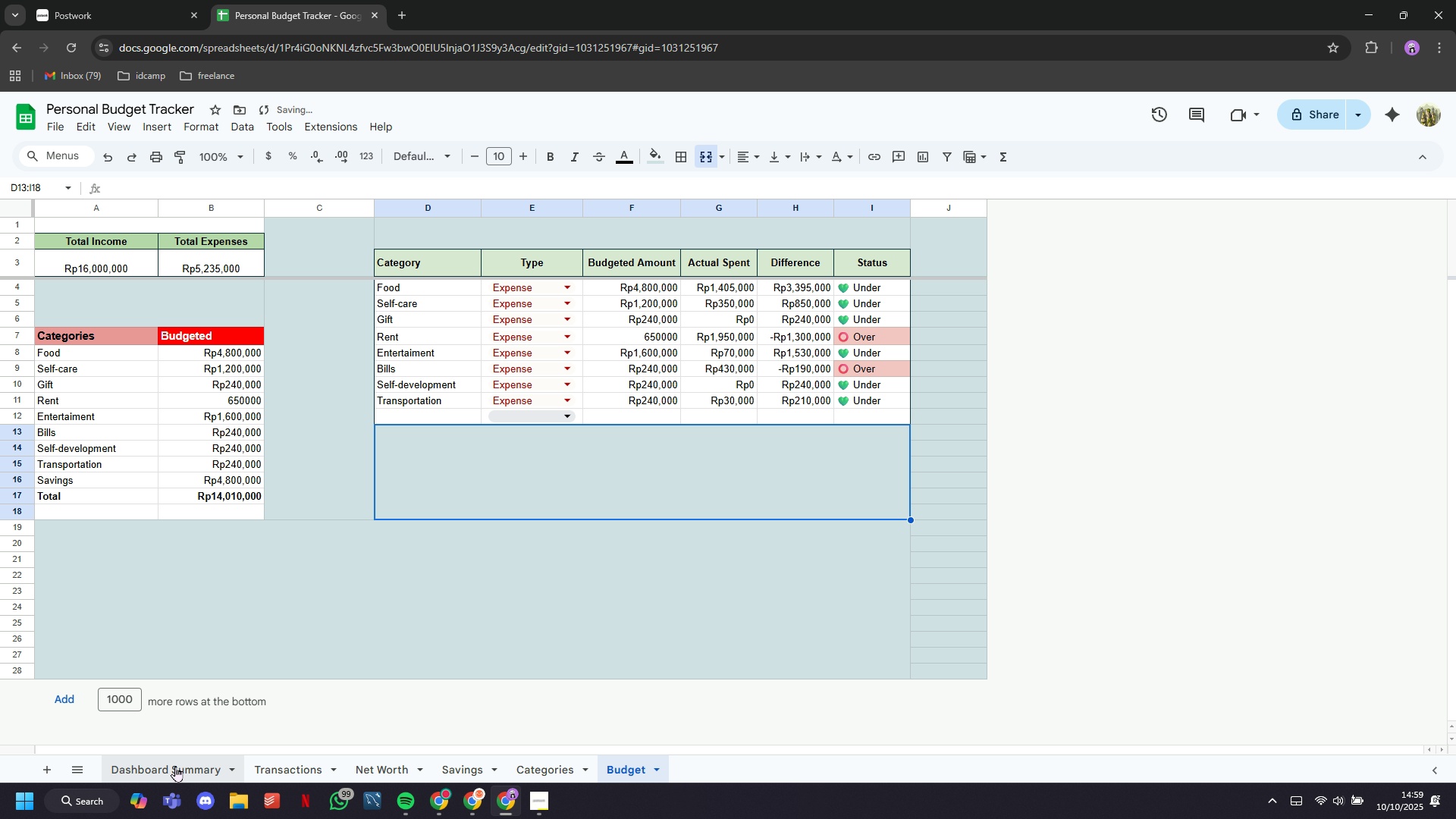 
left_click([175, 766])
 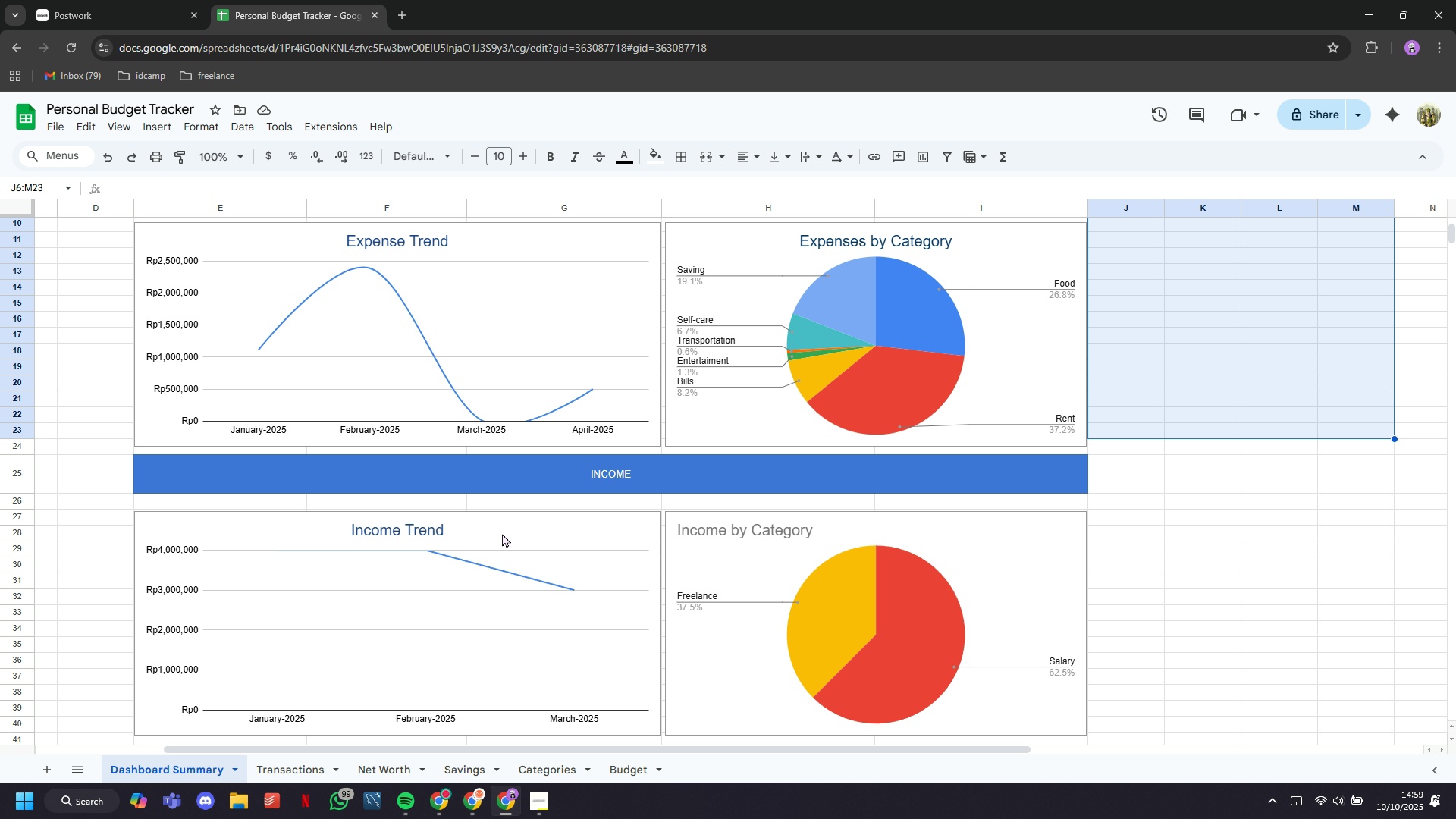 
wait(8.68)
 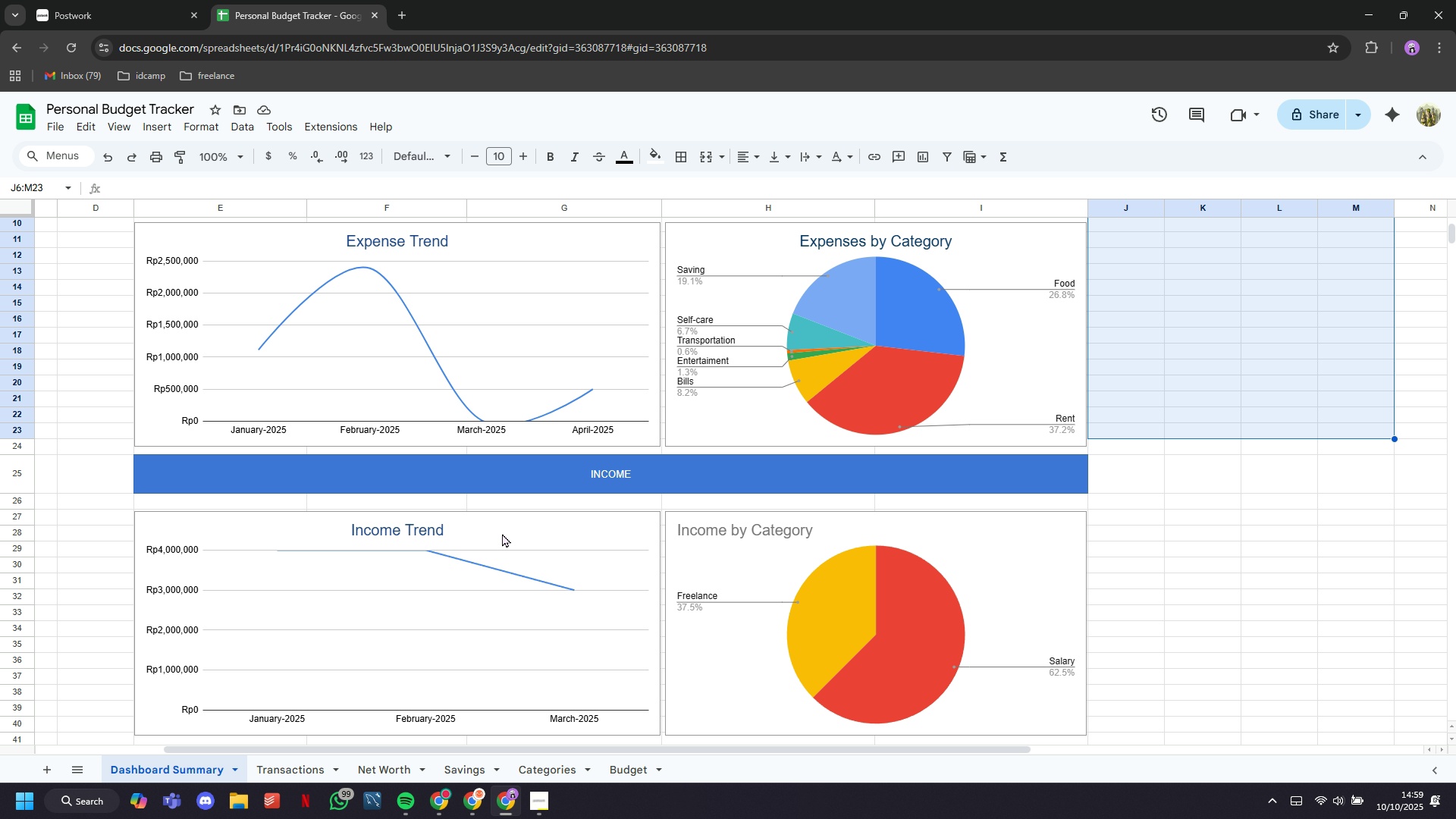 
left_click([630, 508])
 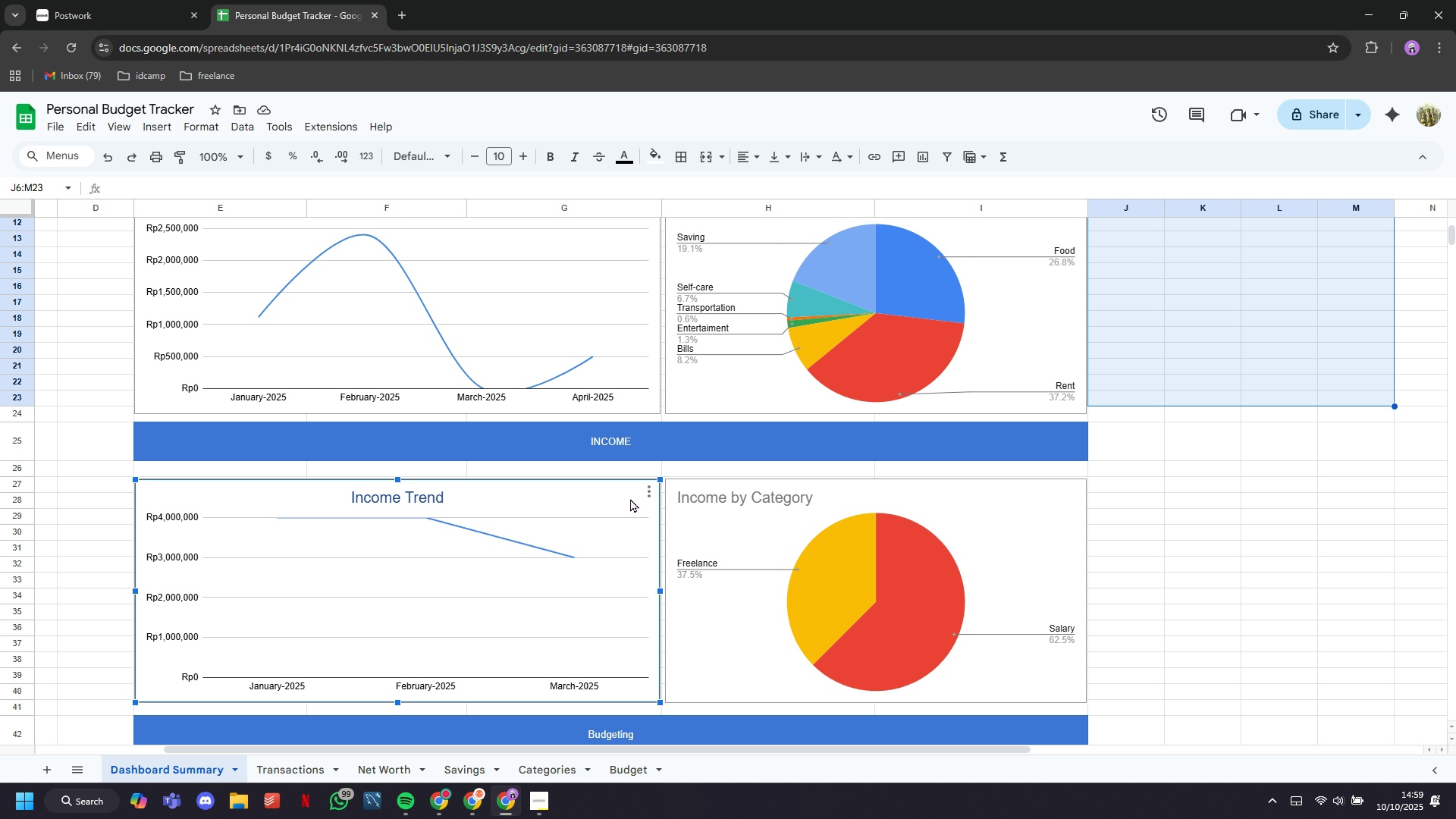 
double_click([630, 498])
 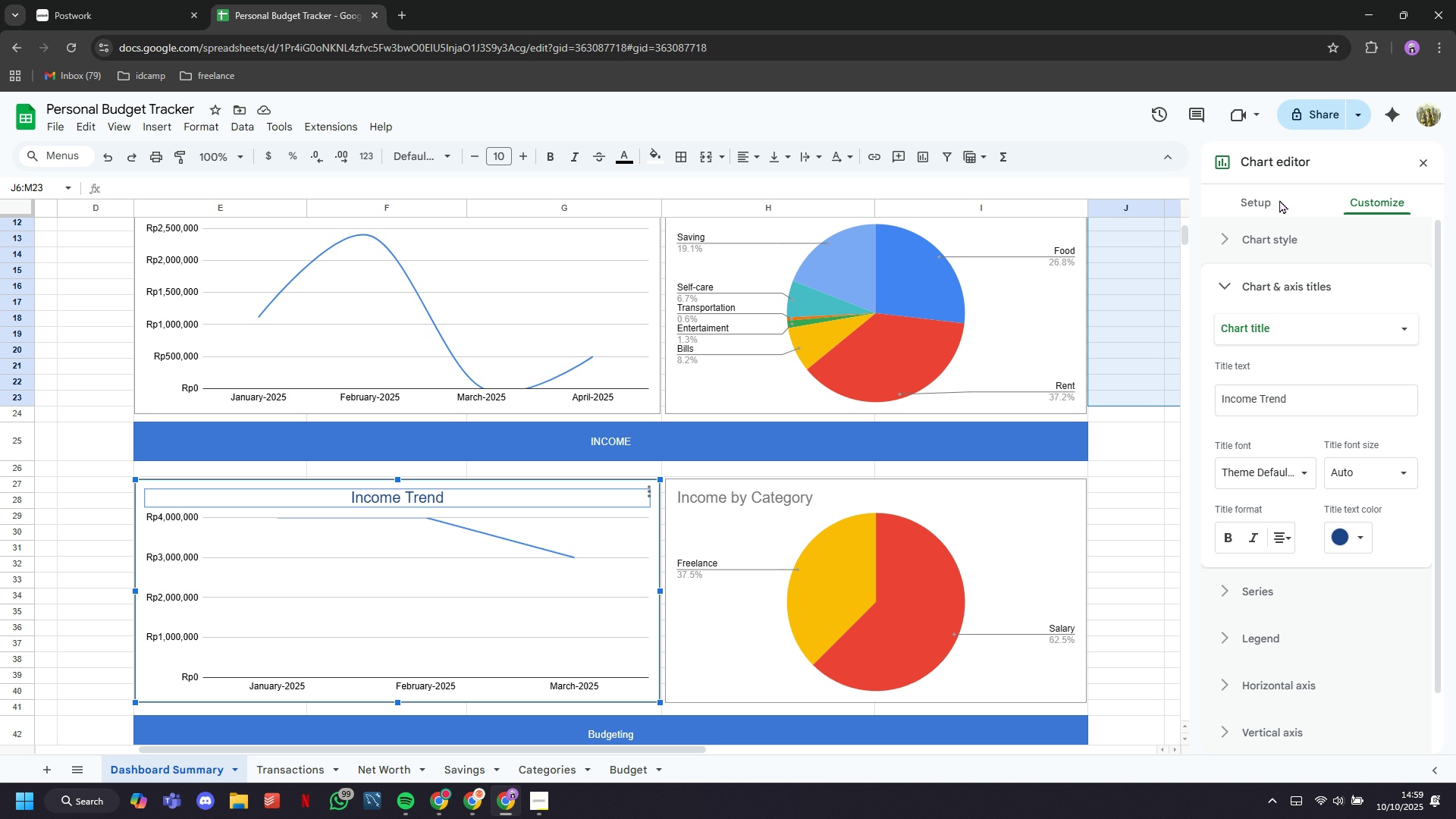 
double_click([1269, 205])
 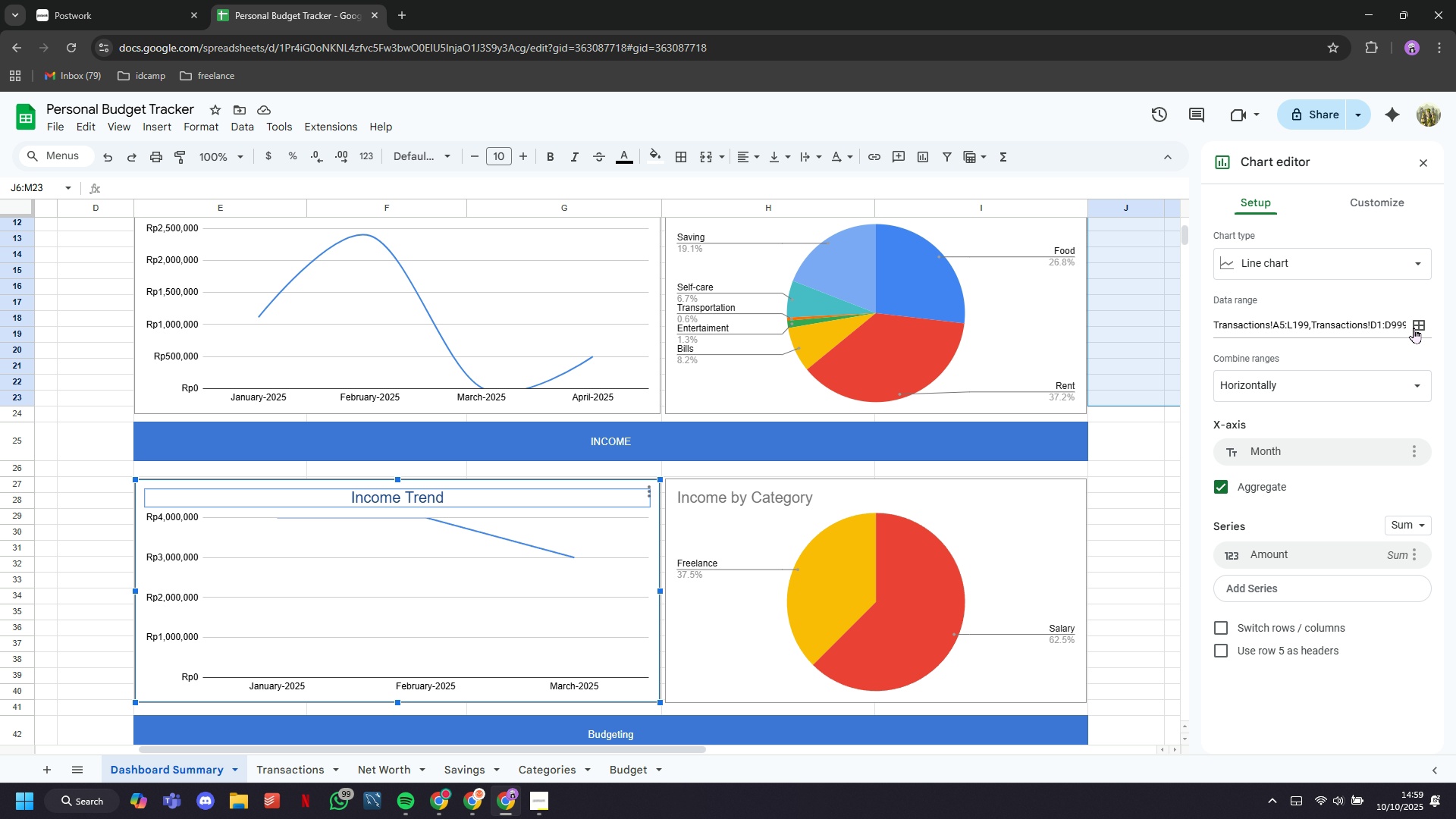 
left_click([1416, 326])
 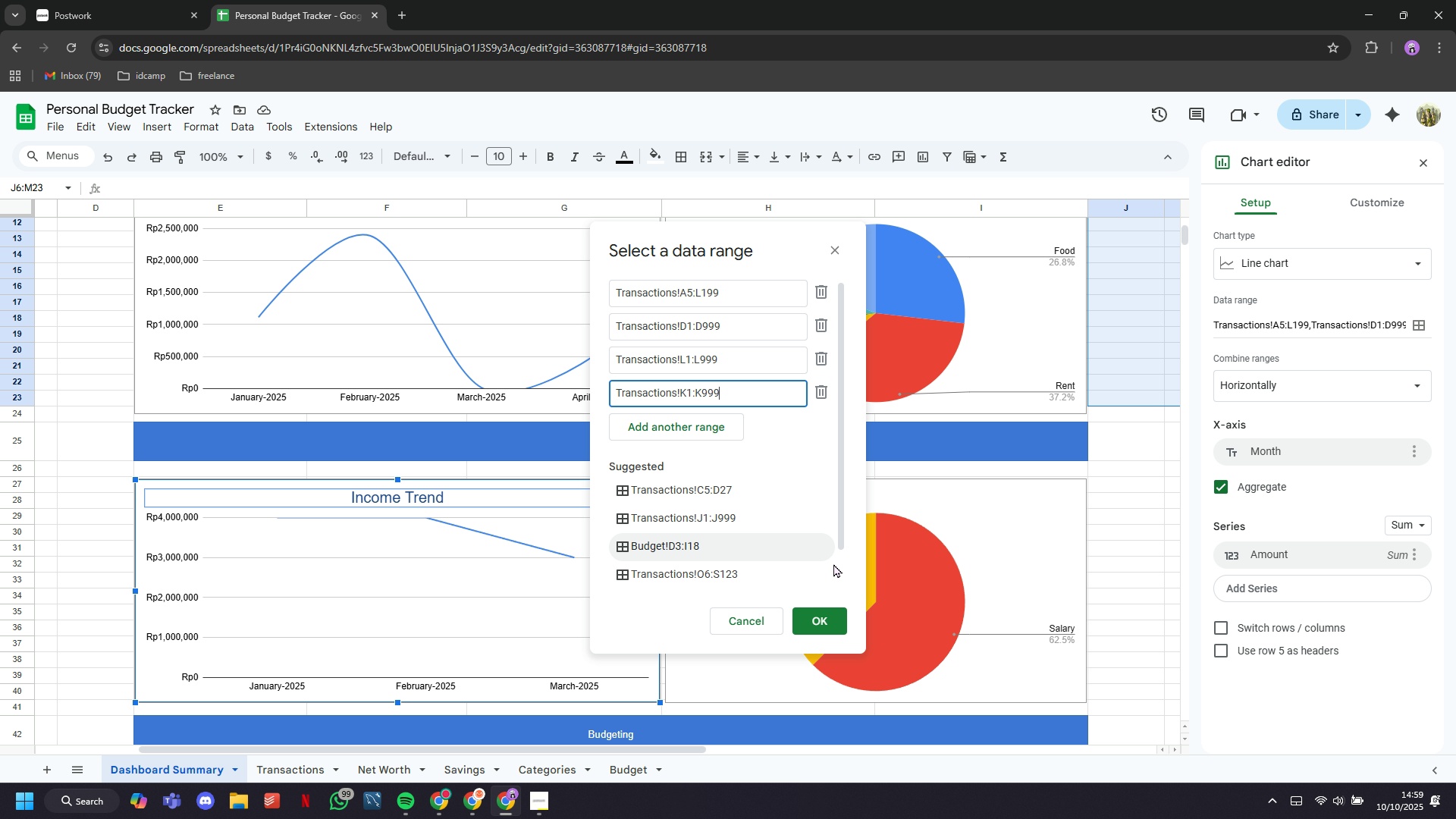 
wait(5.02)
 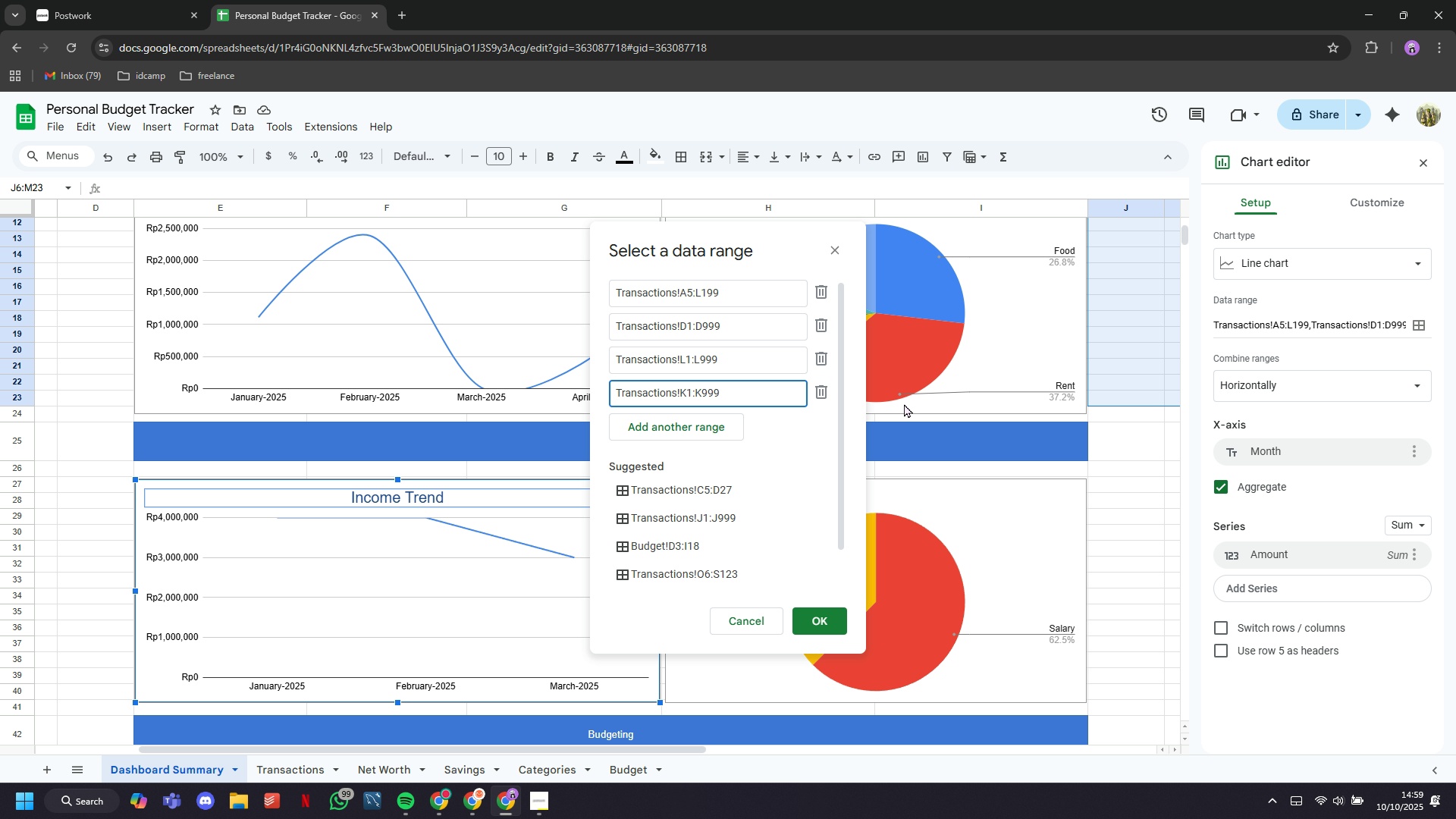 
left_click([823, 618])
 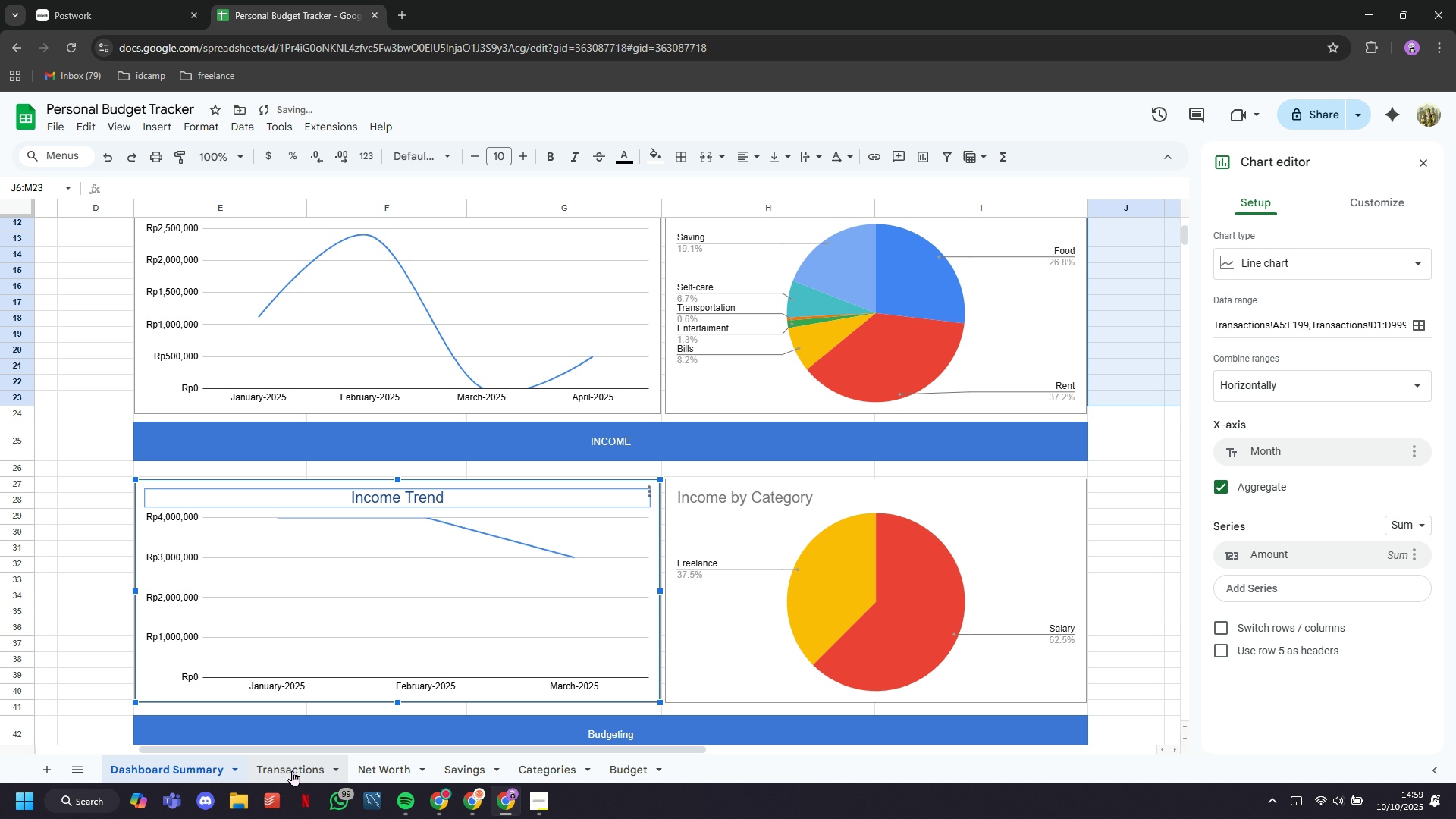 
left_click([290, 770])
 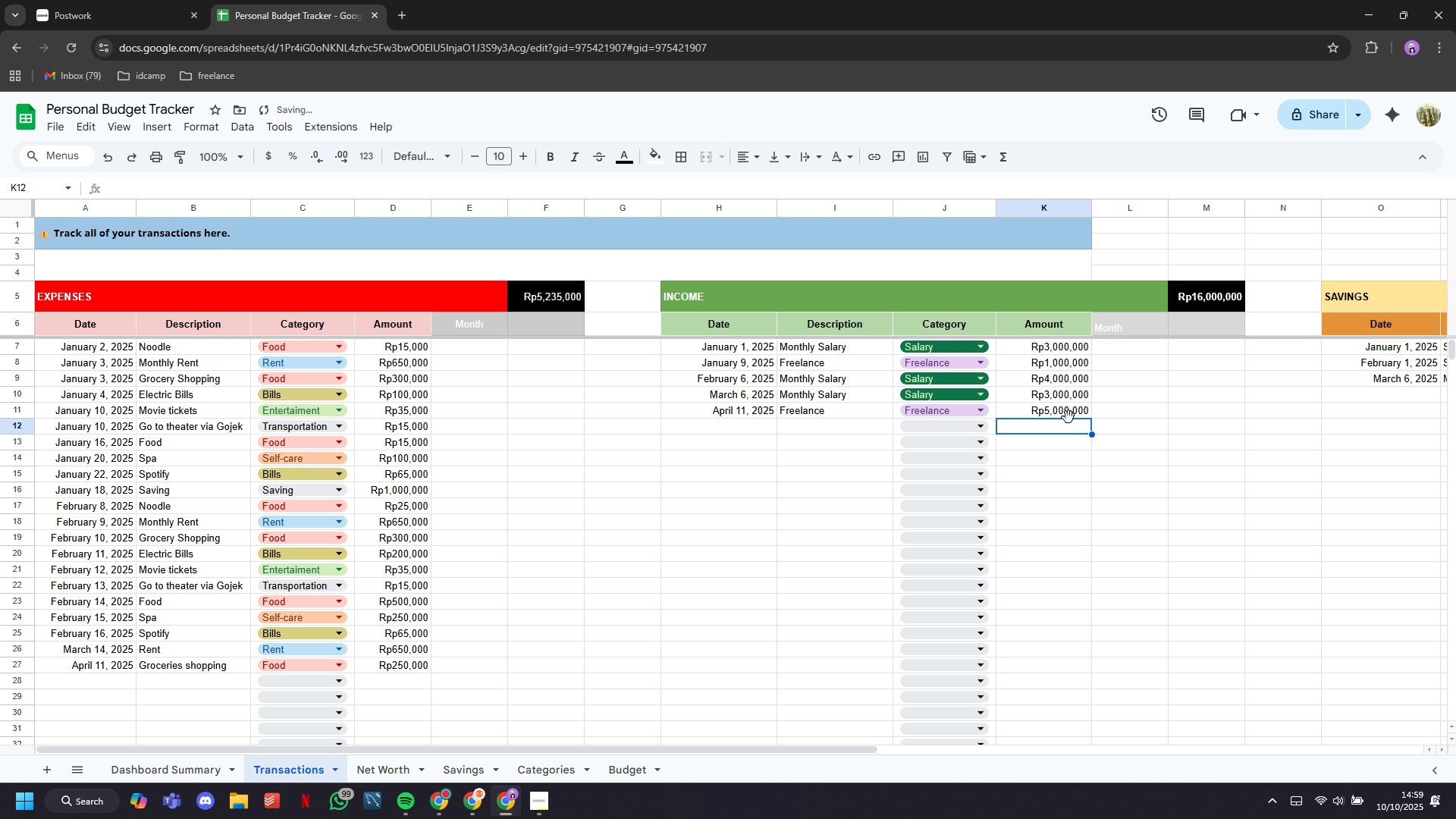 
left_click([1067, 413])
 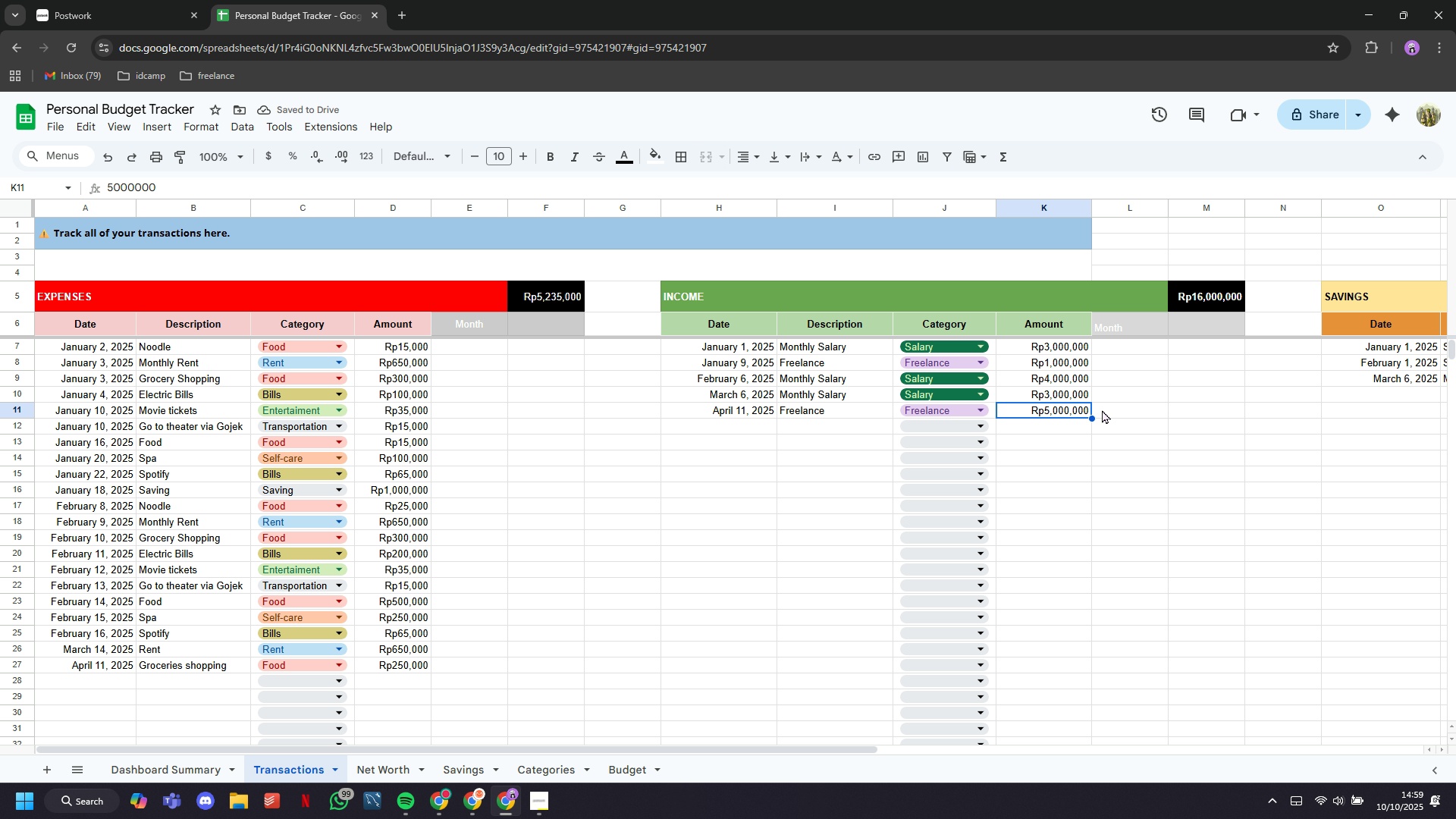 
left_click([1102, 410])
 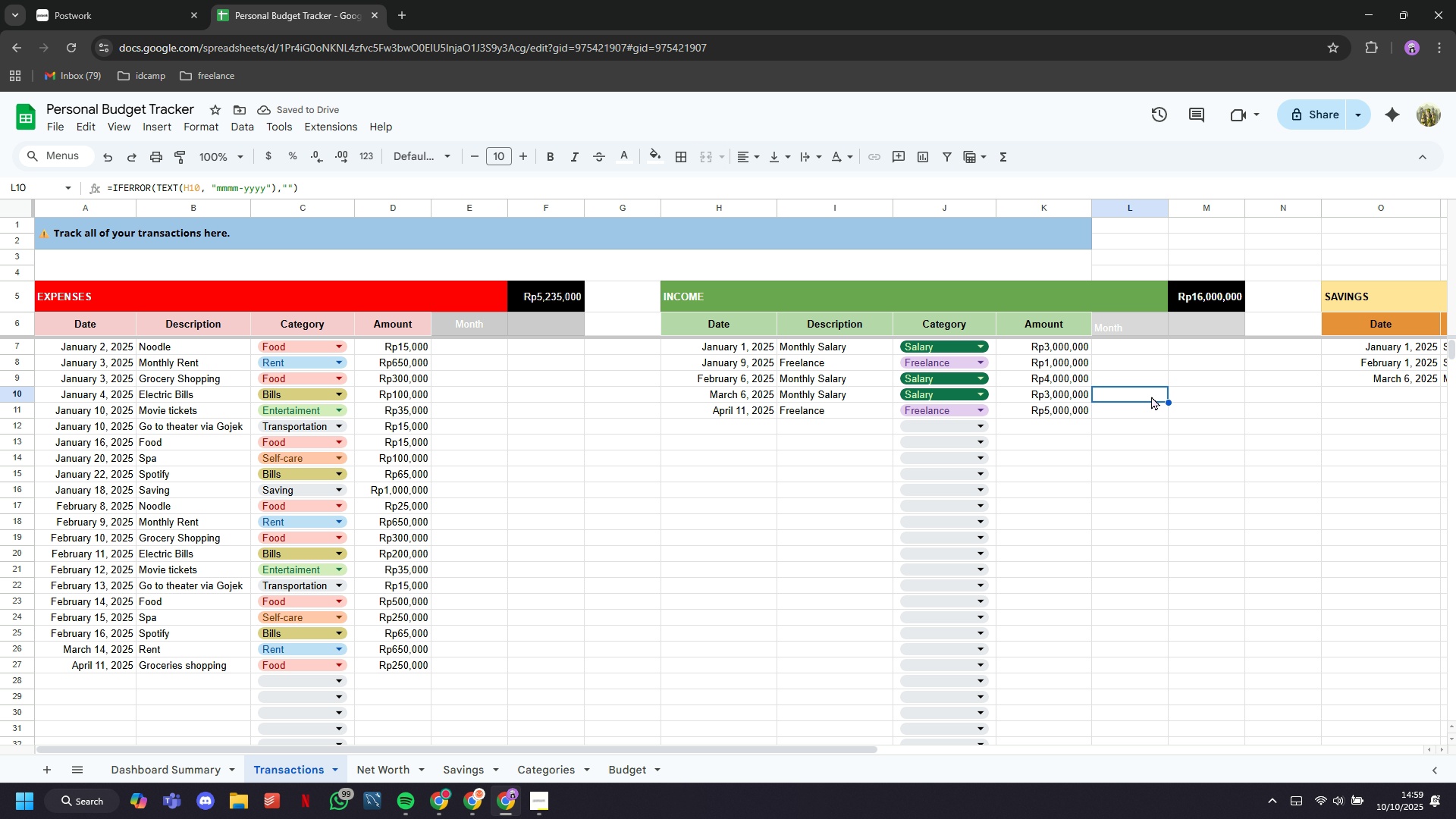 
left_click([1151, 396])
 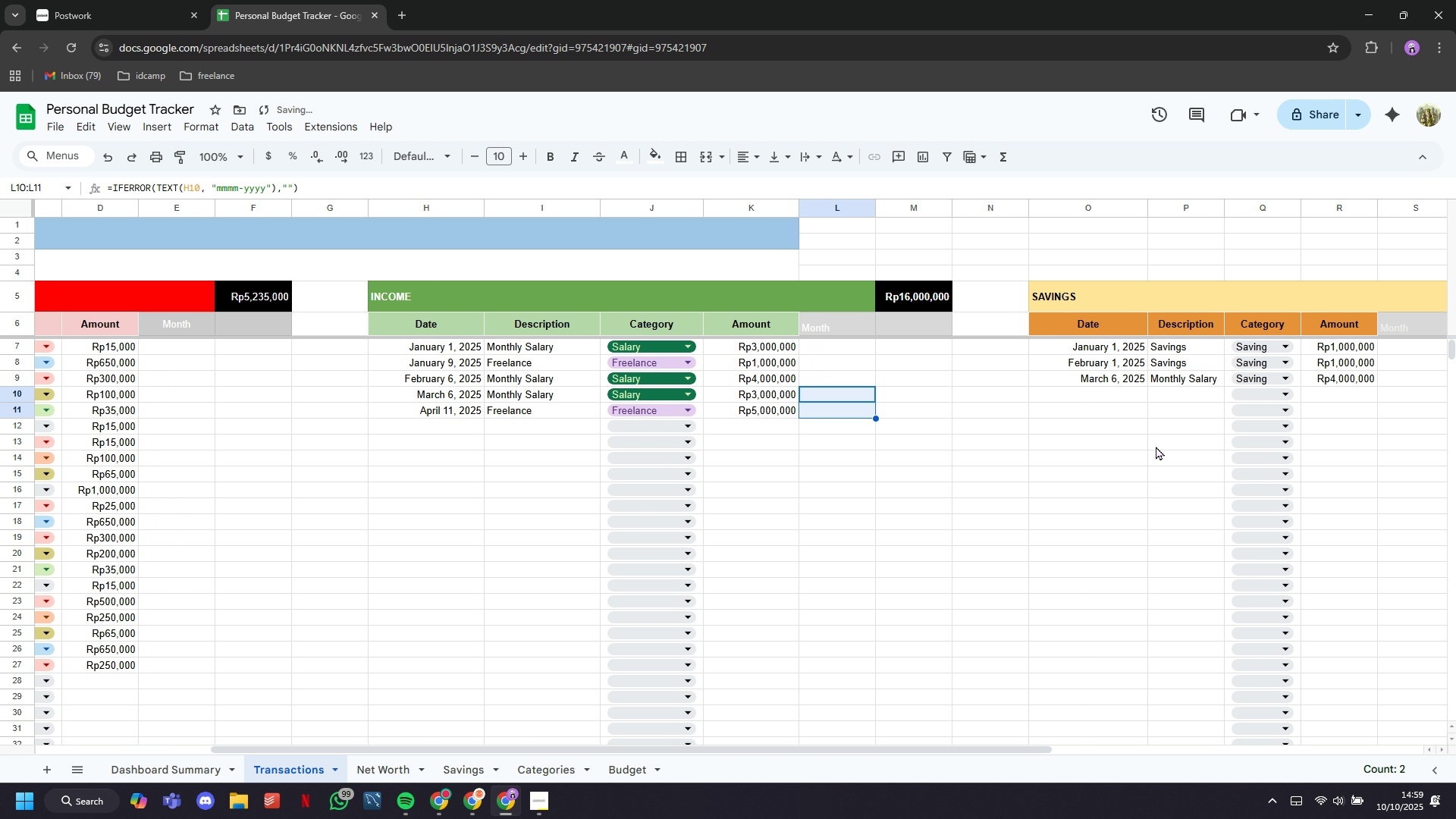 
double_click([1095, 392])
 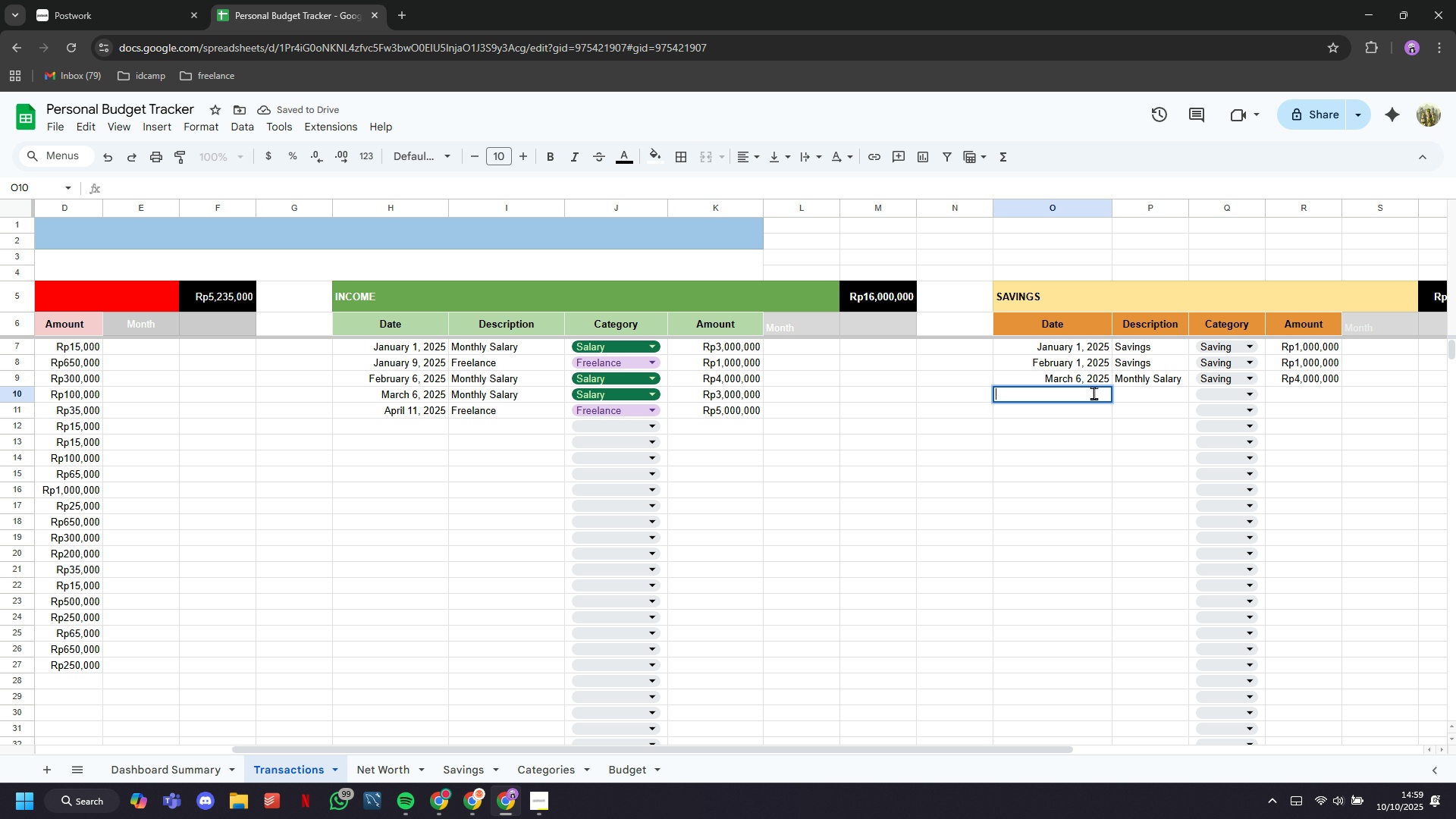 
double_click([1094, 393])
 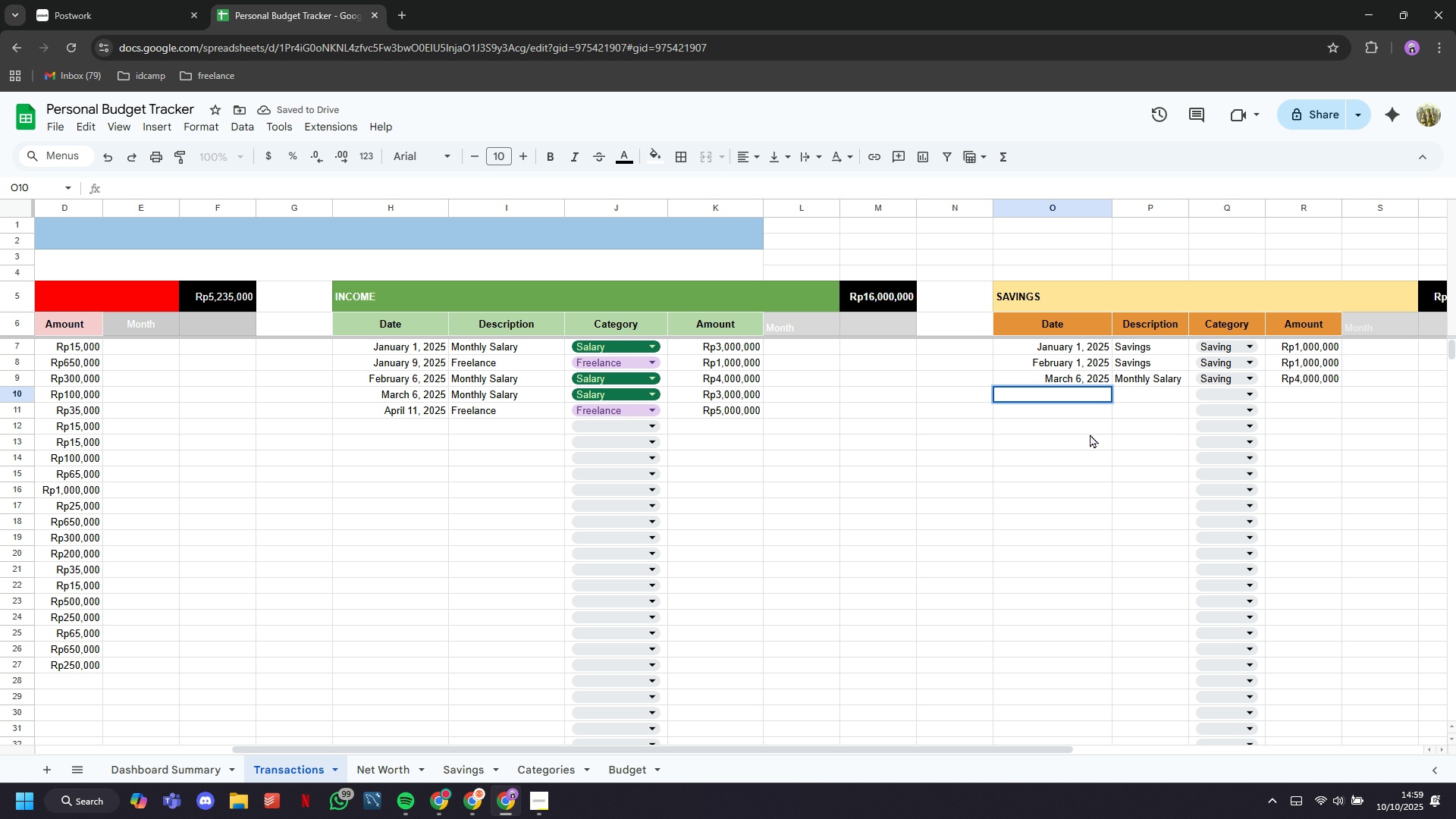 
triple_click([1090, 434])
 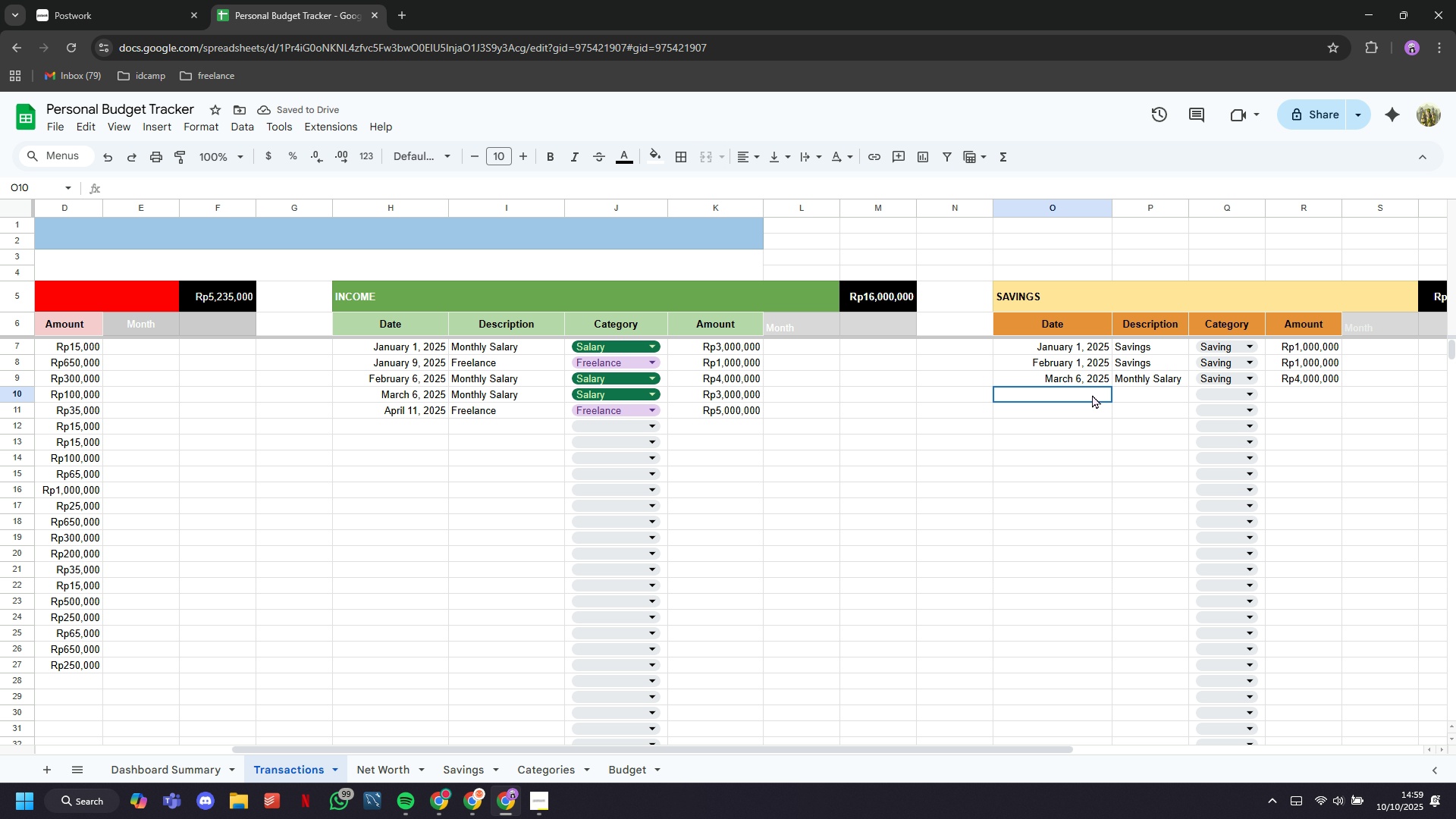 
left_click([1092, 394])
 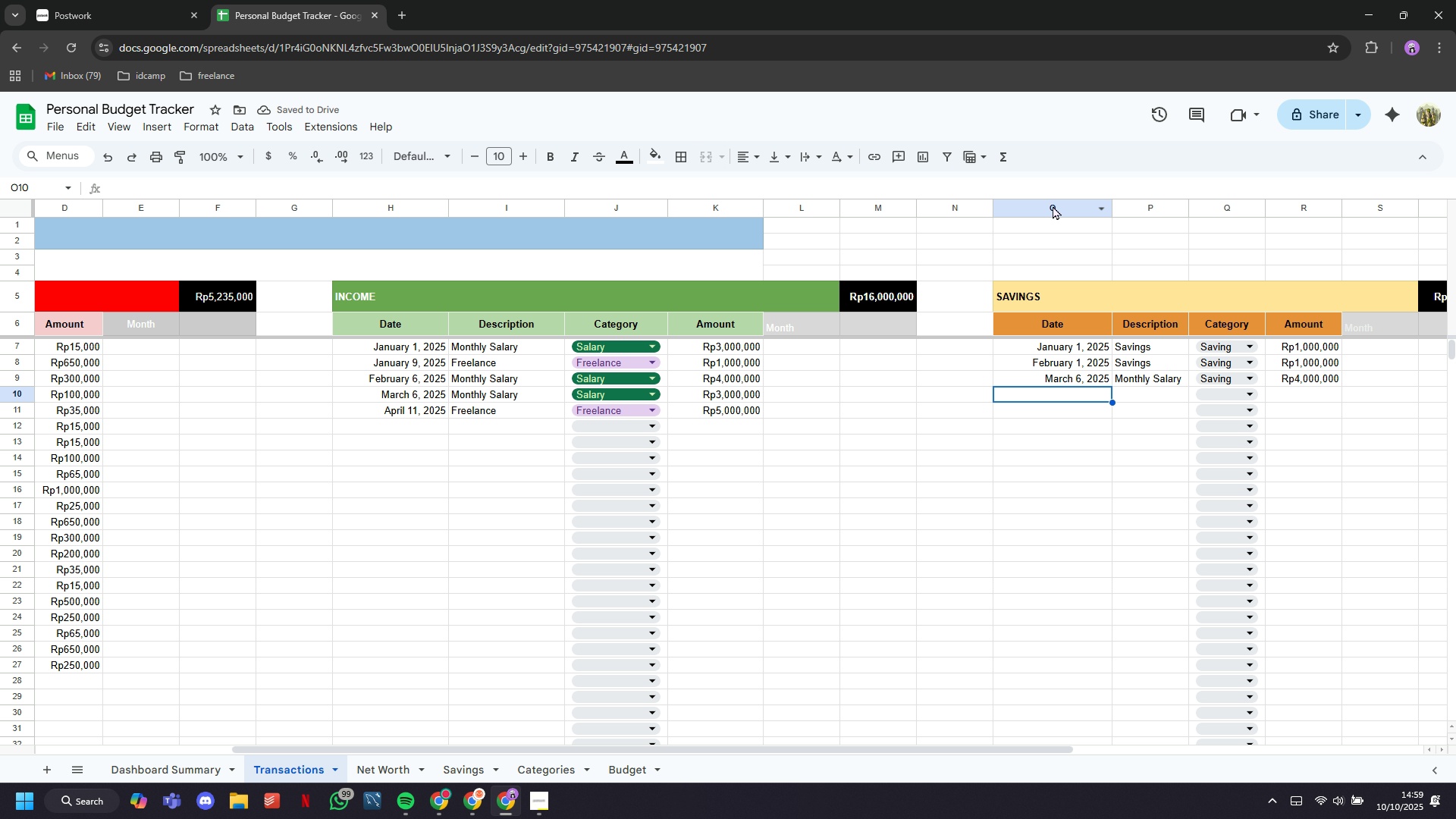 
left_click([1055, 211])
 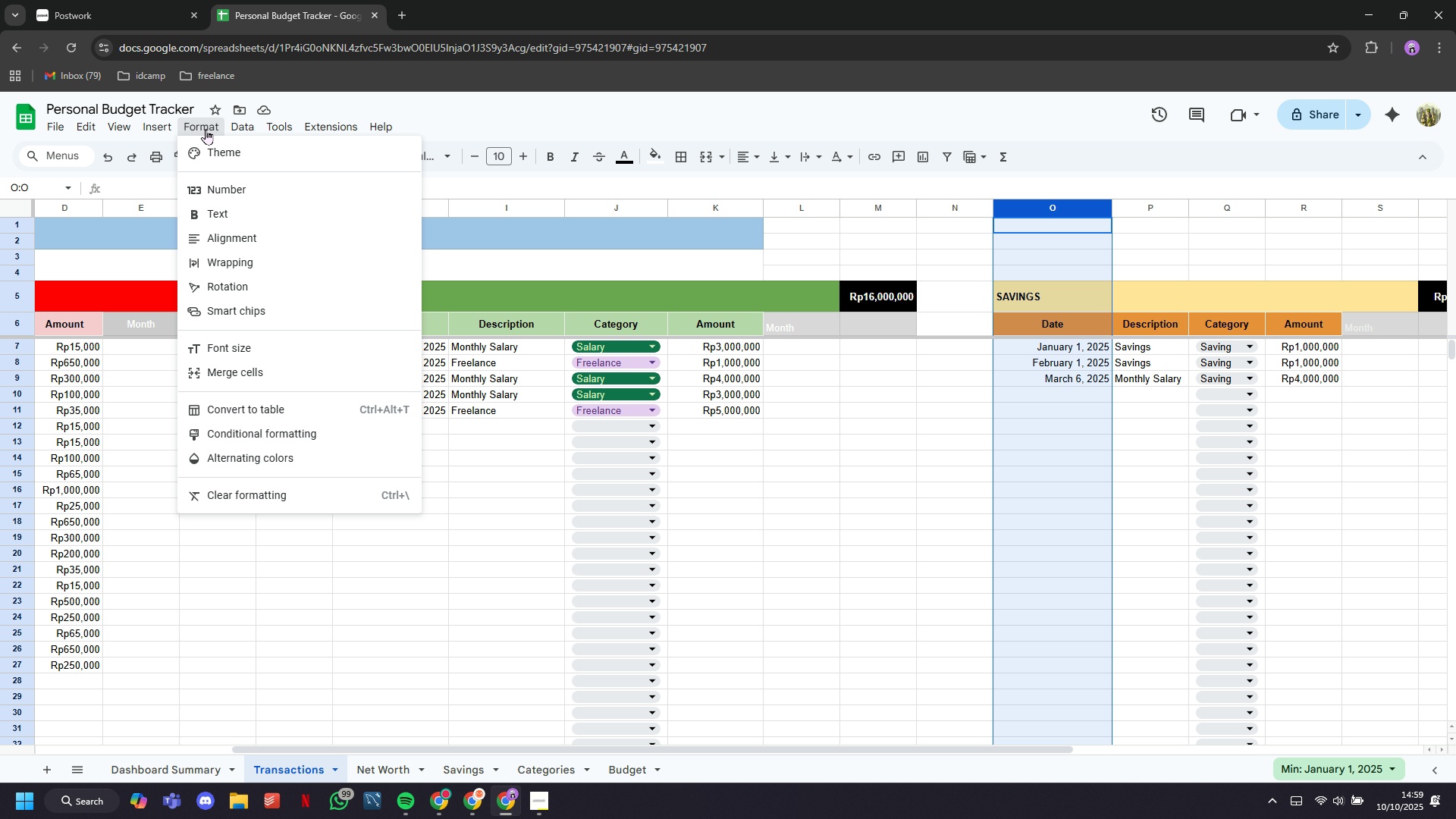 
left_click([206, 129])
 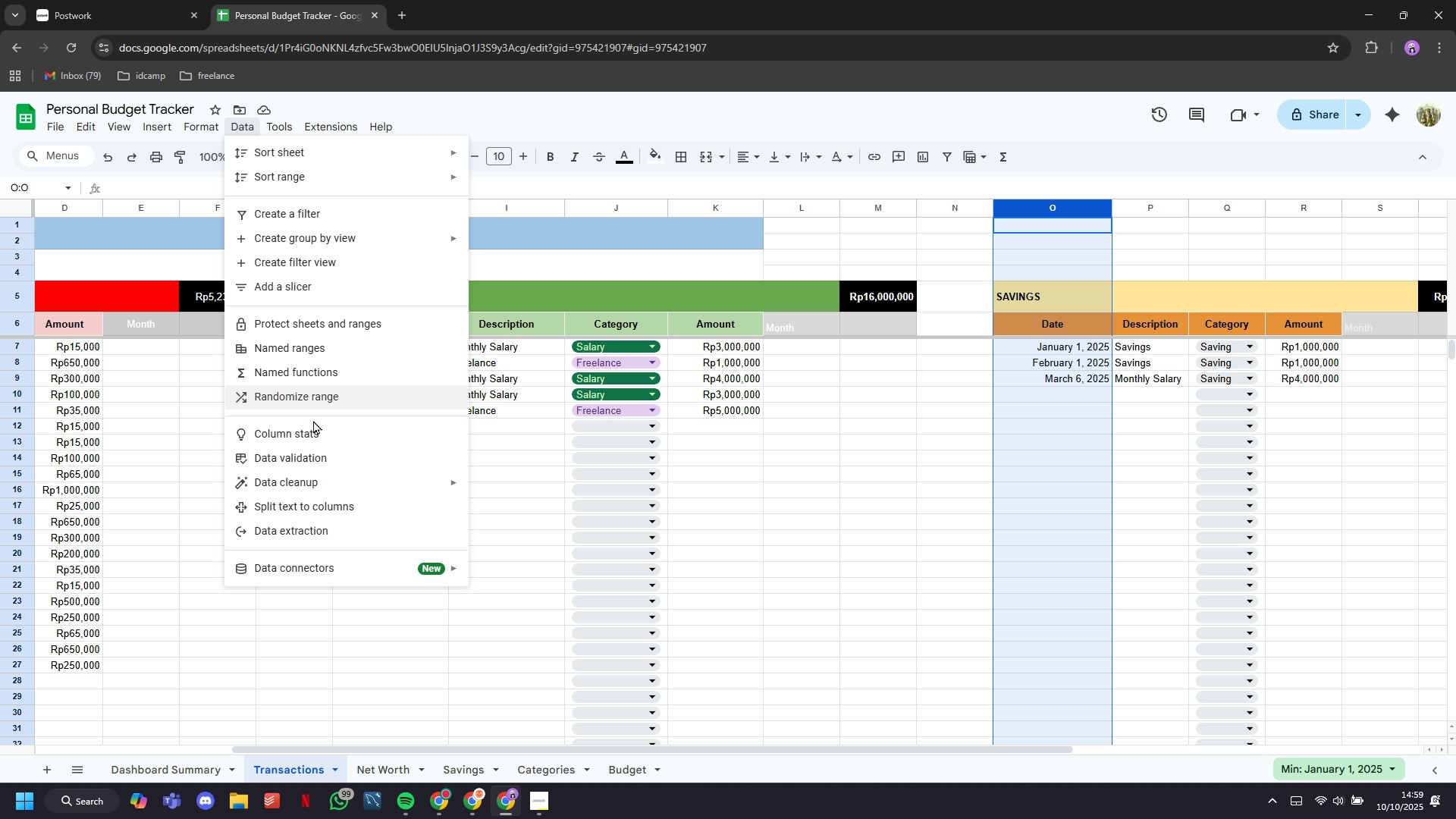 
left_click([318, 457])
 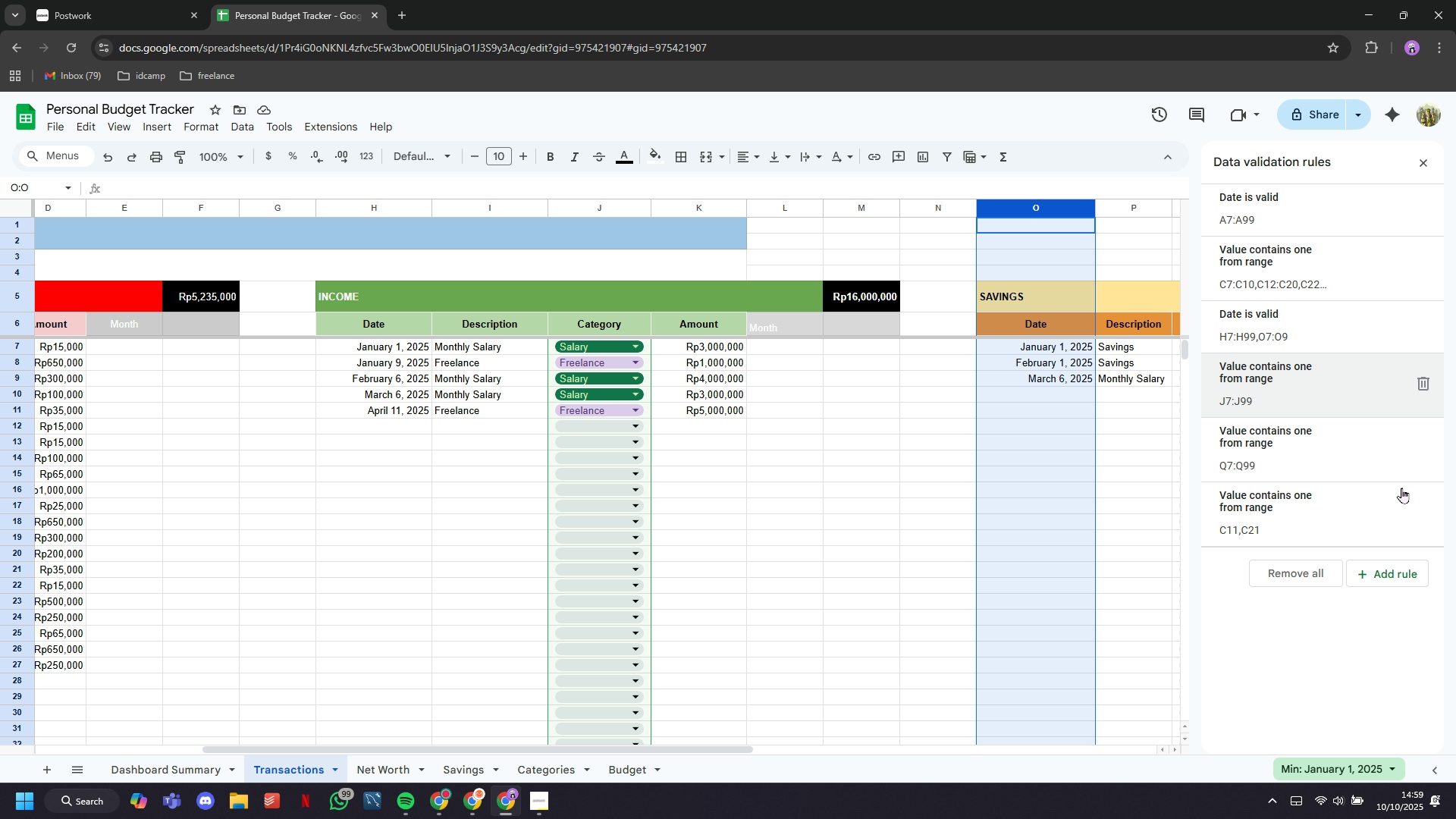 
wait(5.16)
 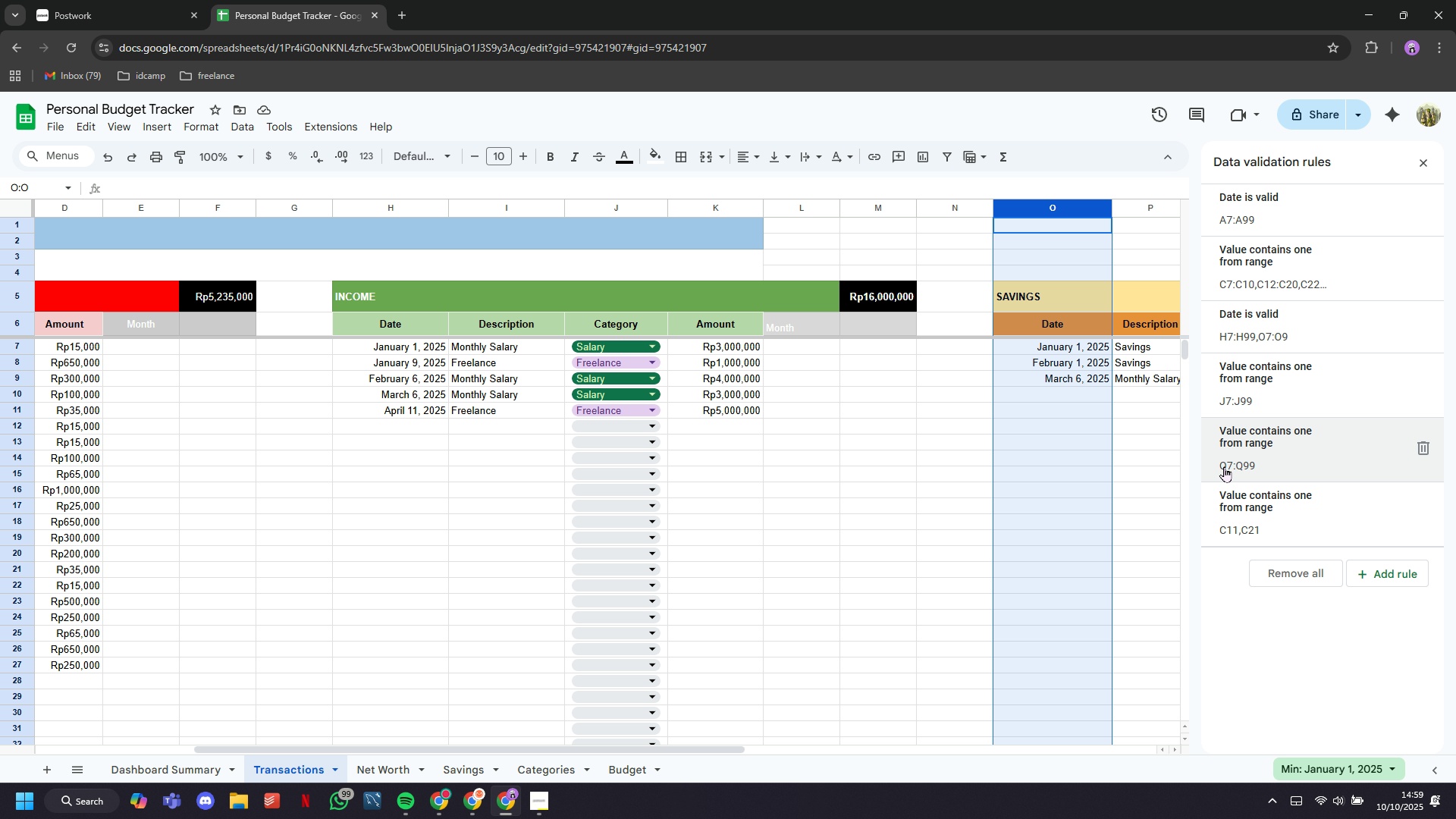 
left_click([1390, 569])
 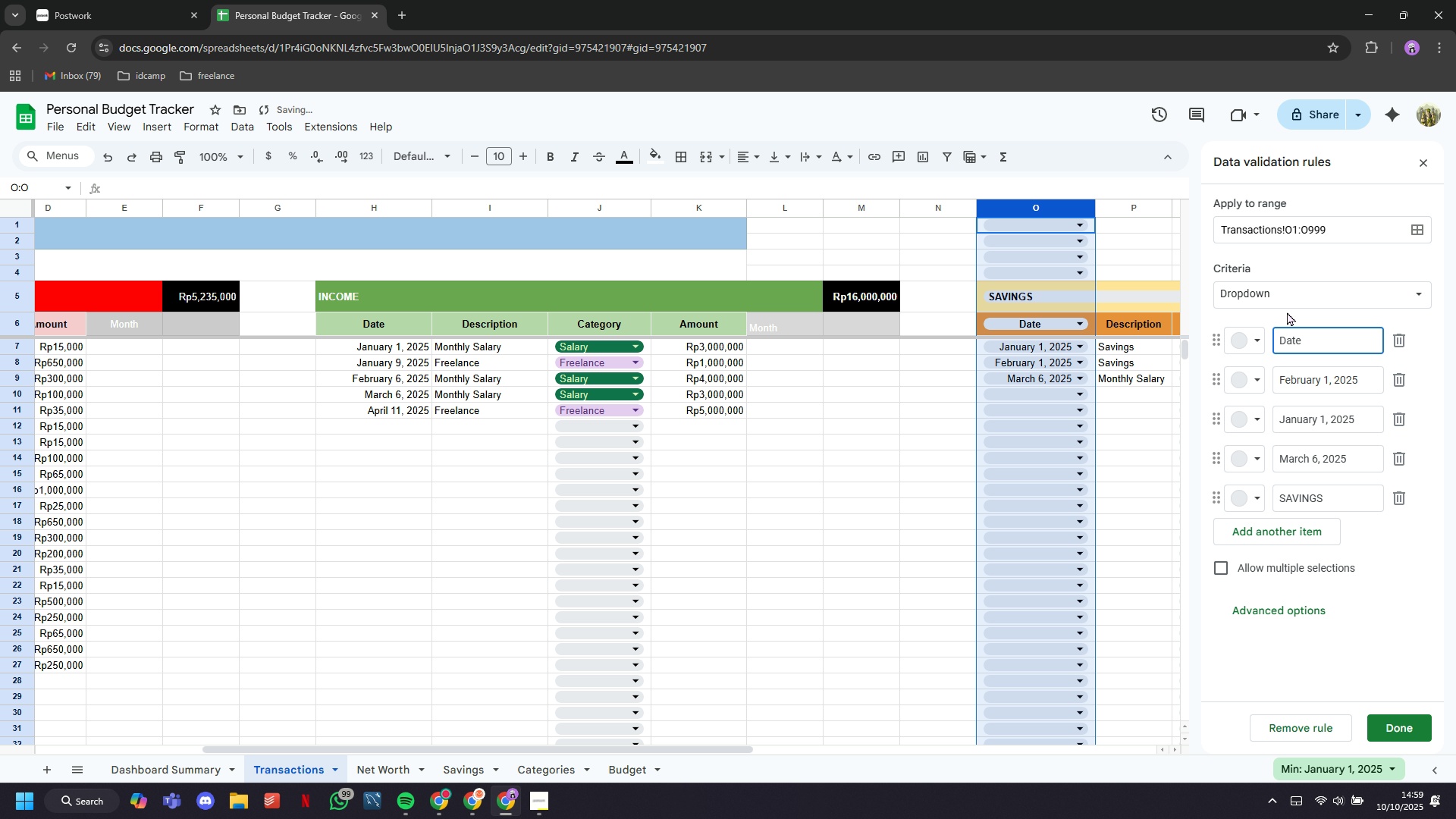 
left_click([1287, 297])
 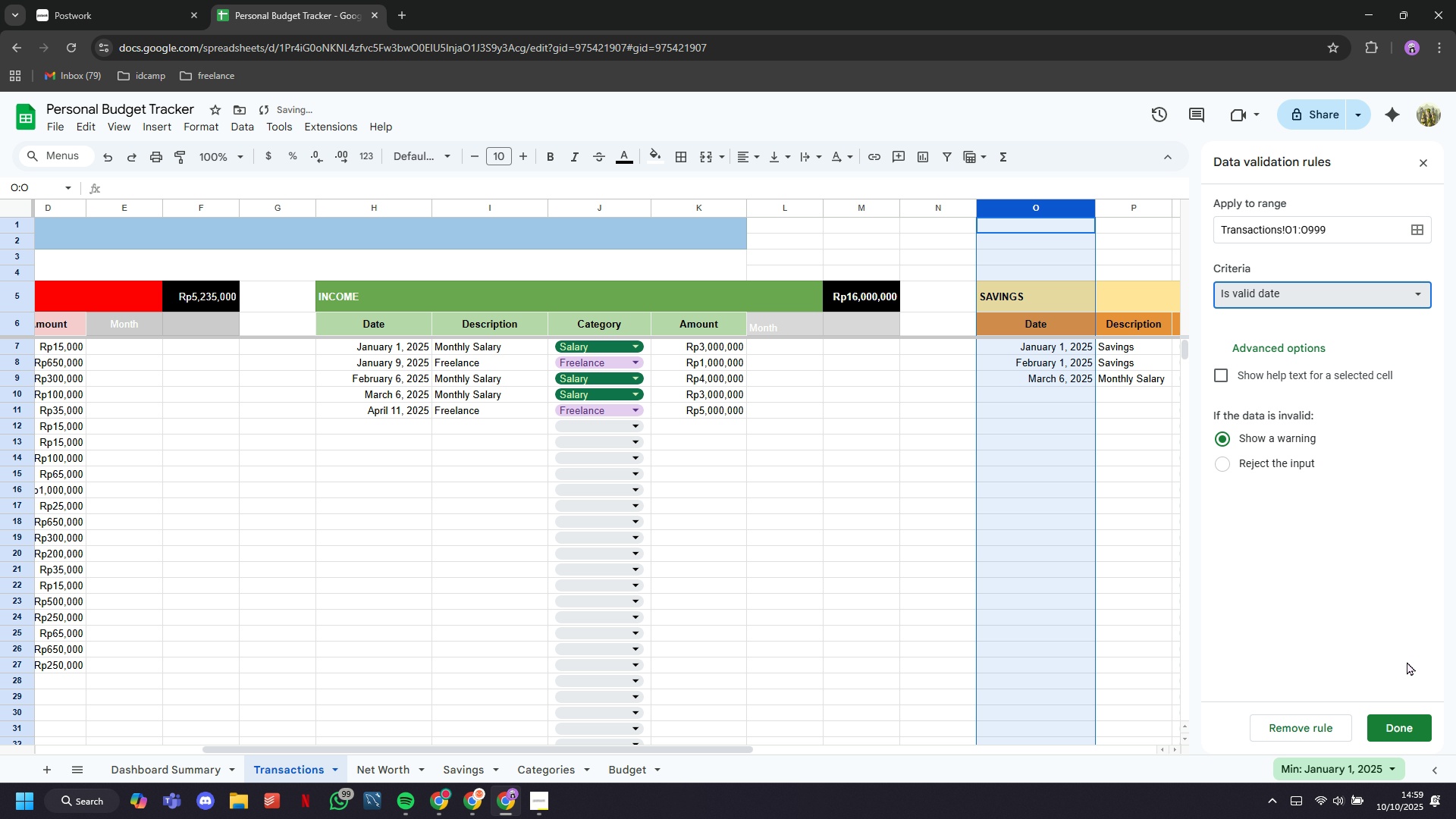 
left_click([1399, 733])
 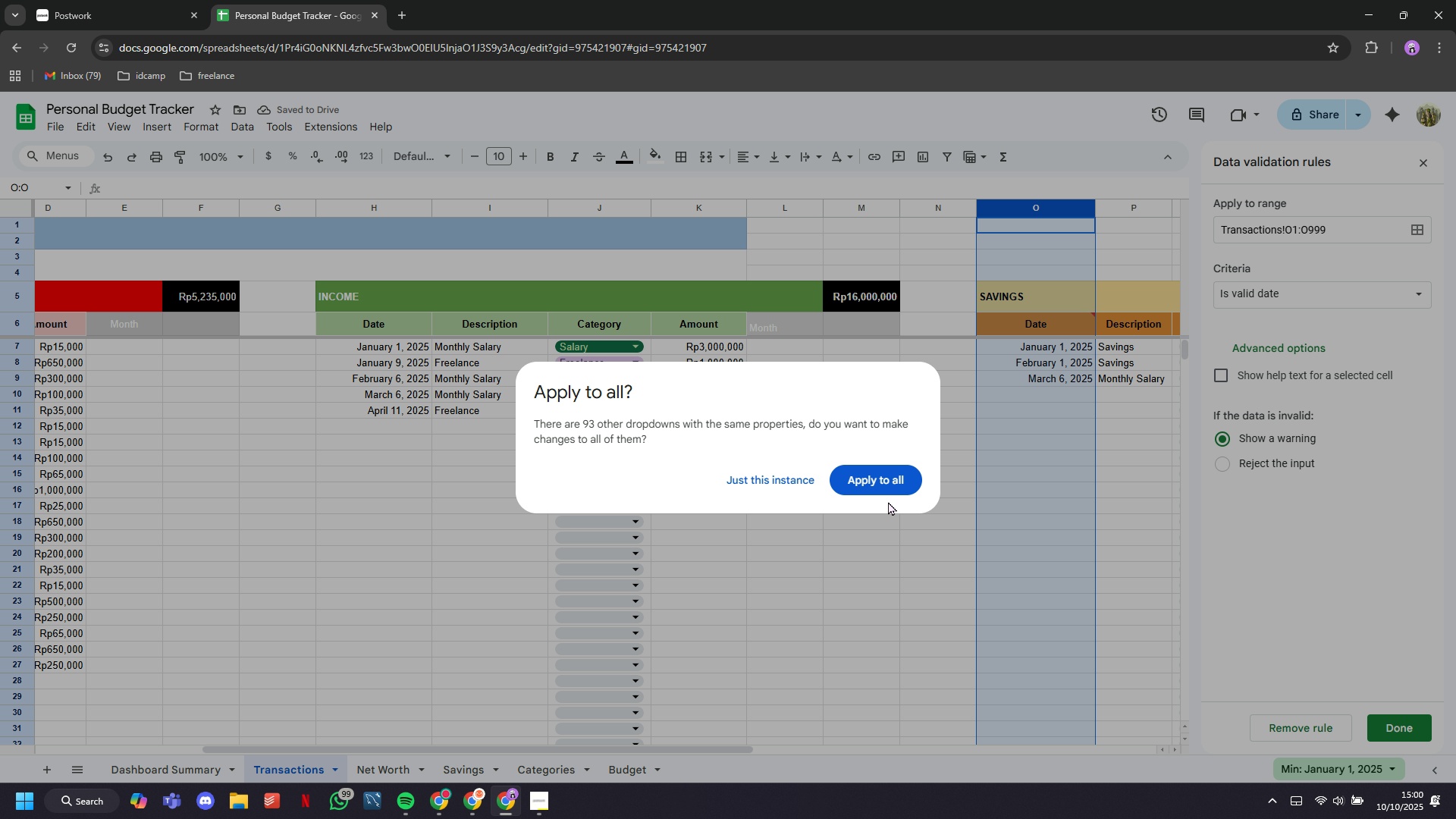 
left_click([865, 483])
 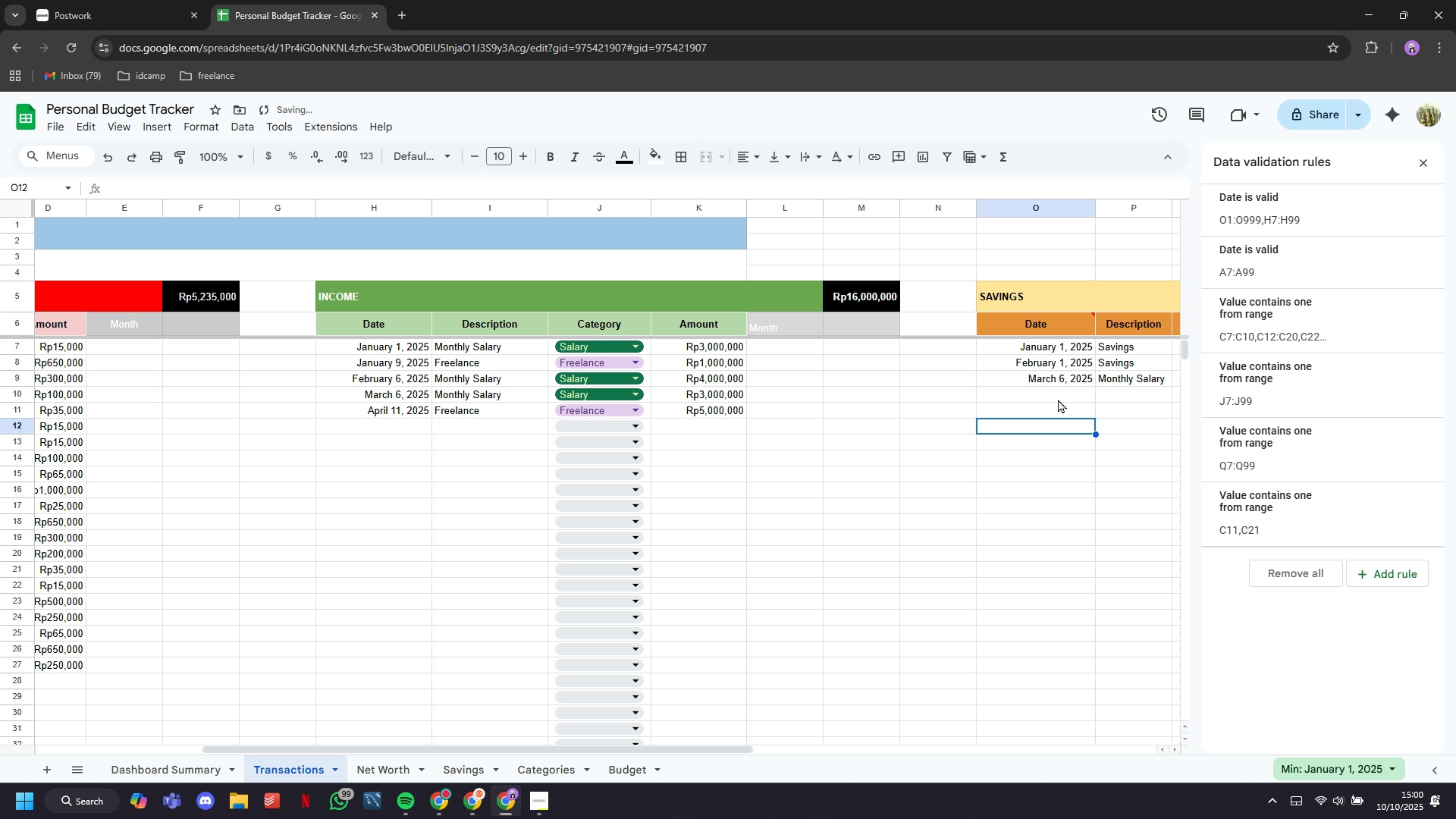 
double_click([1058, 400])
 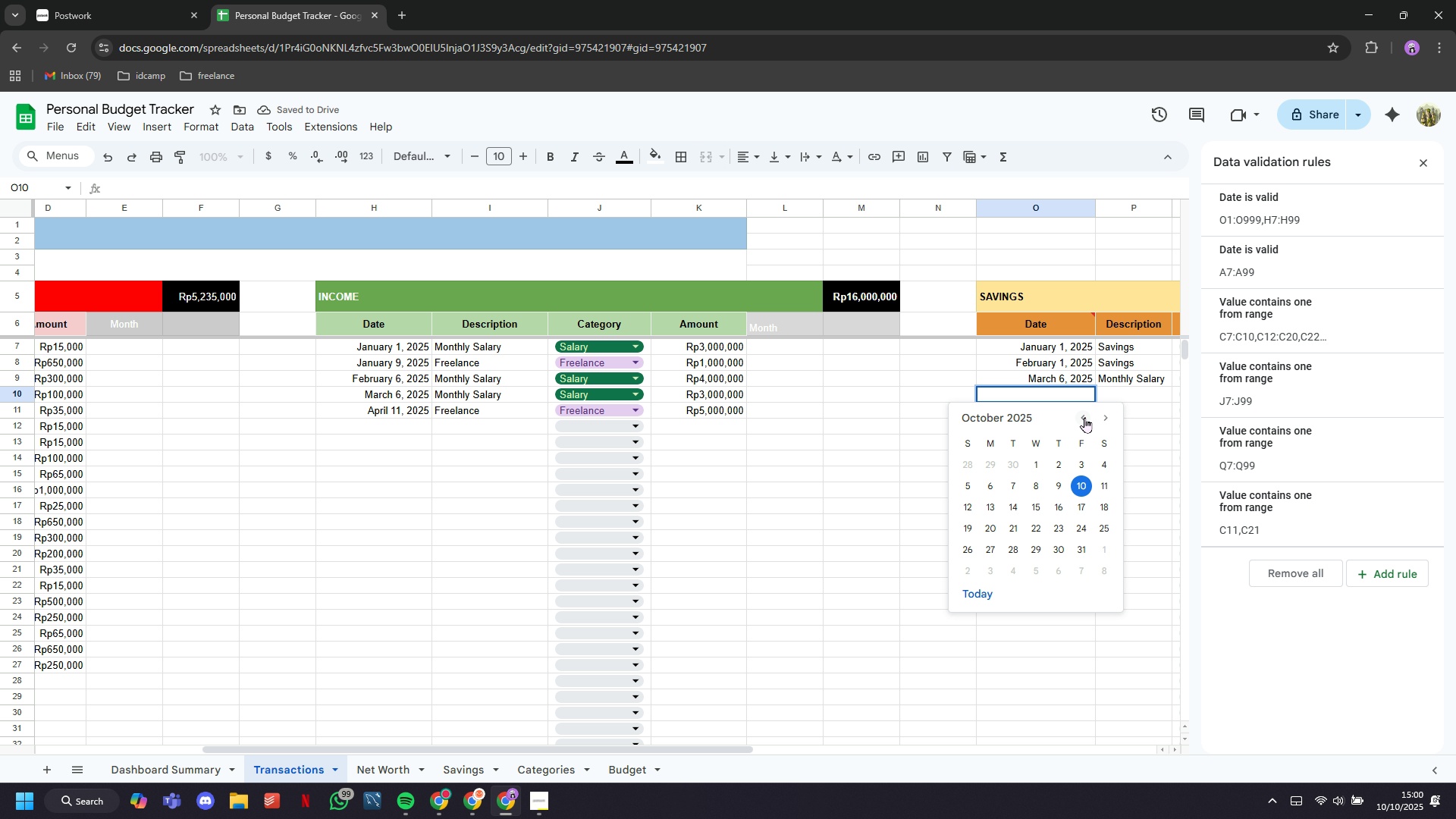 
double_click([1084, 417])
 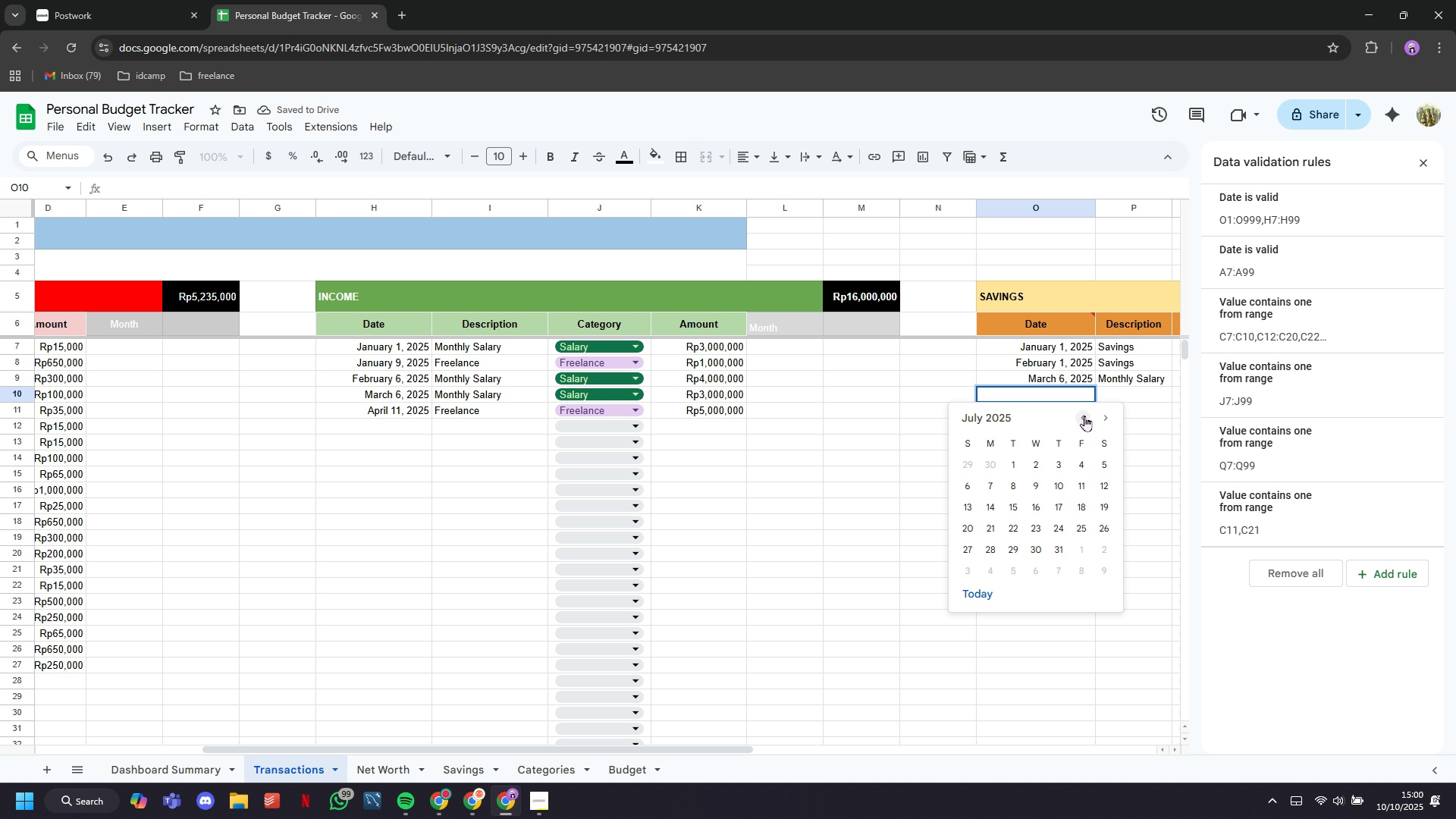 
triple_click([1084, 417])
 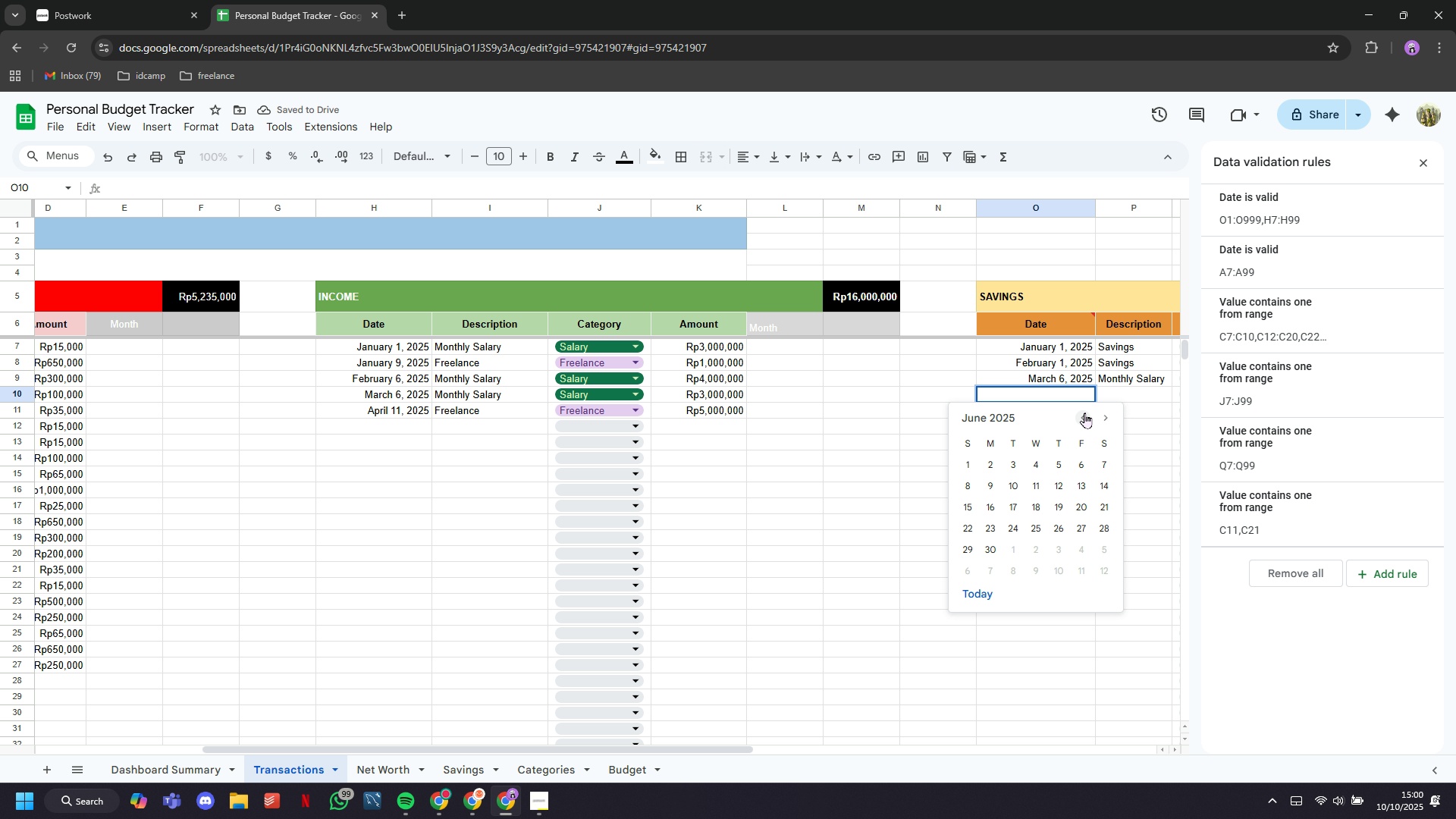 
double_click([1084, 413])
 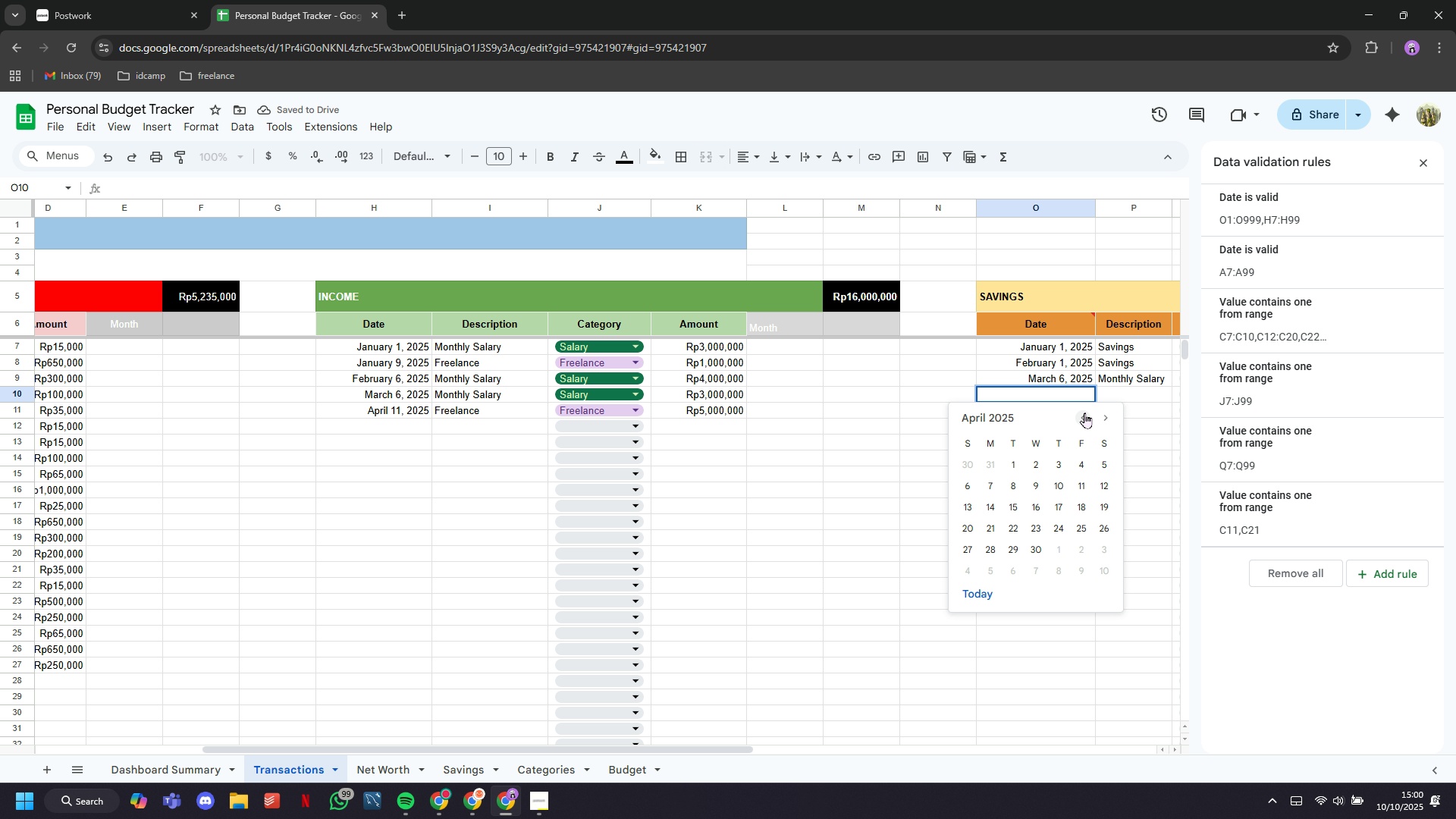 
triple_click([1084, 413])
 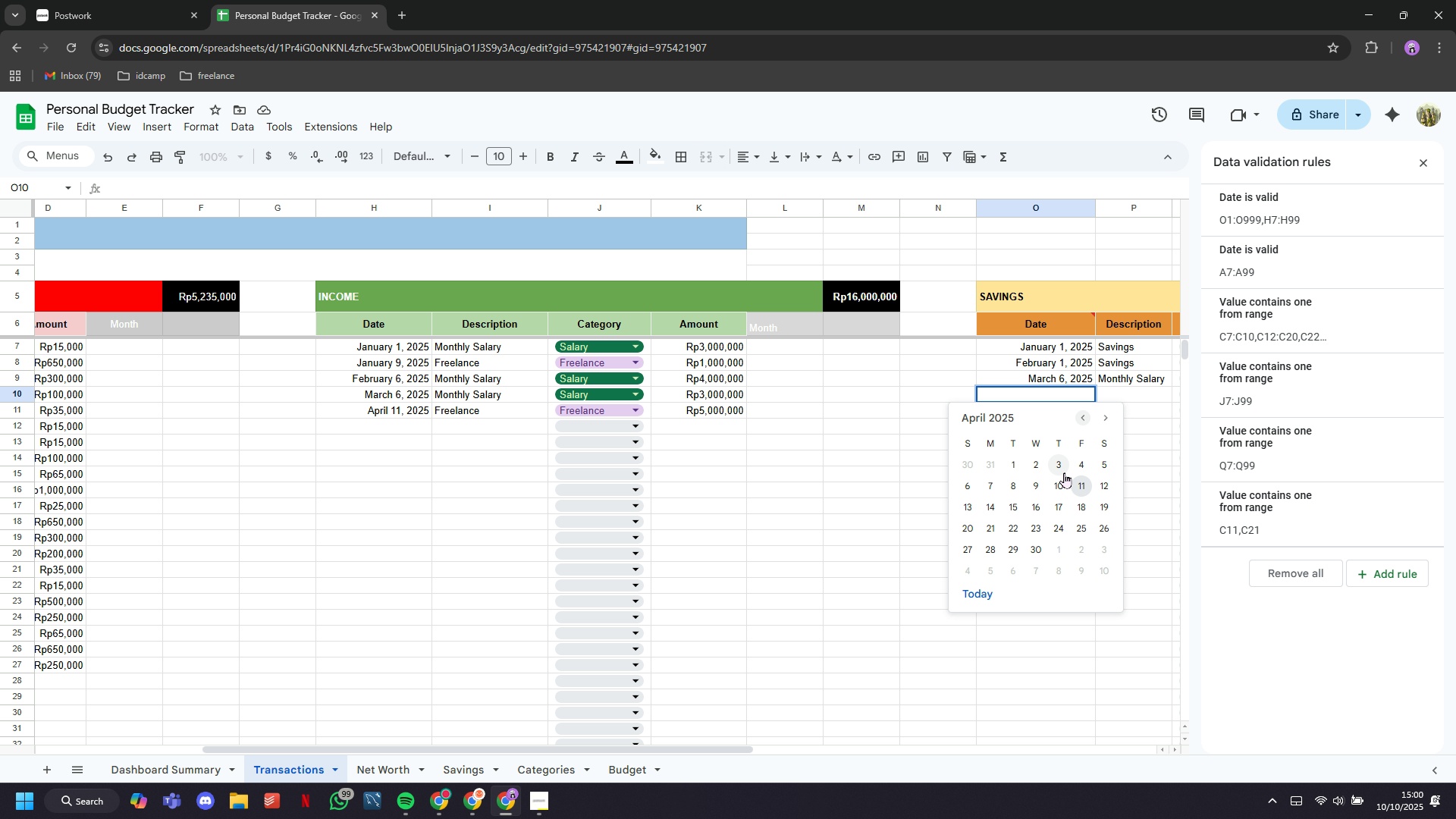 
left_click([1061, 469])
 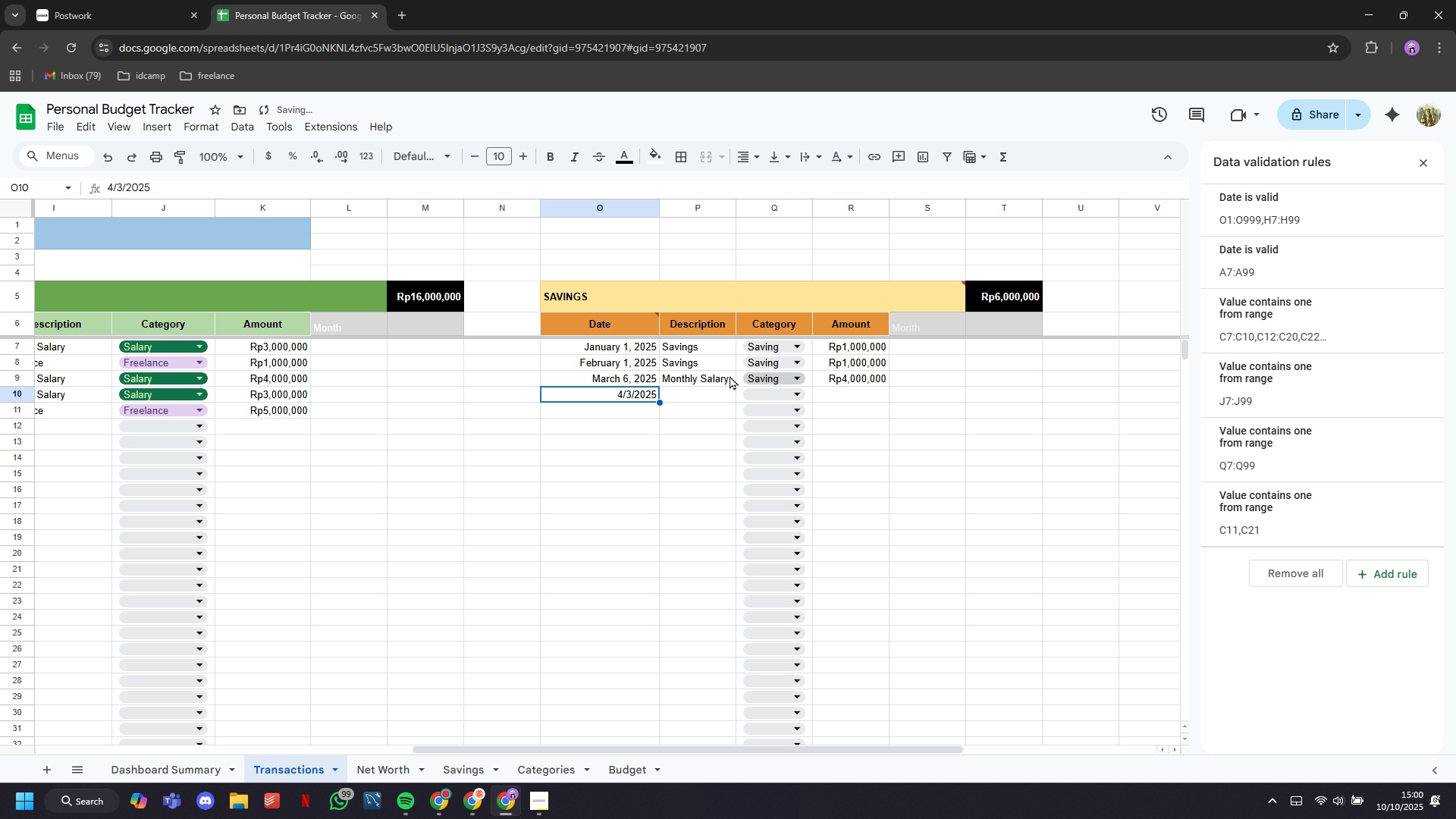 
left_click([694, 391])
 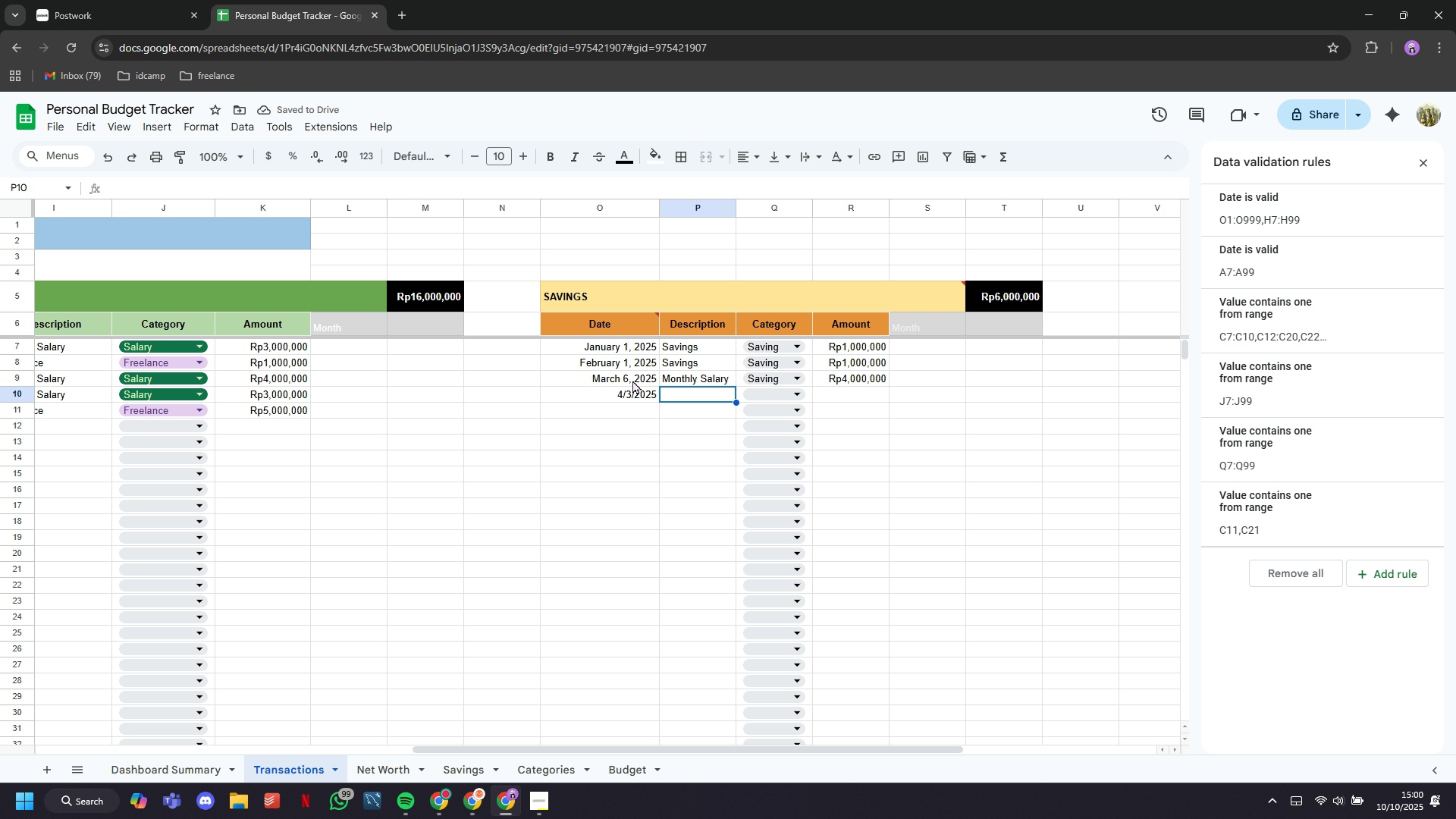 
left_click([632, 380])
 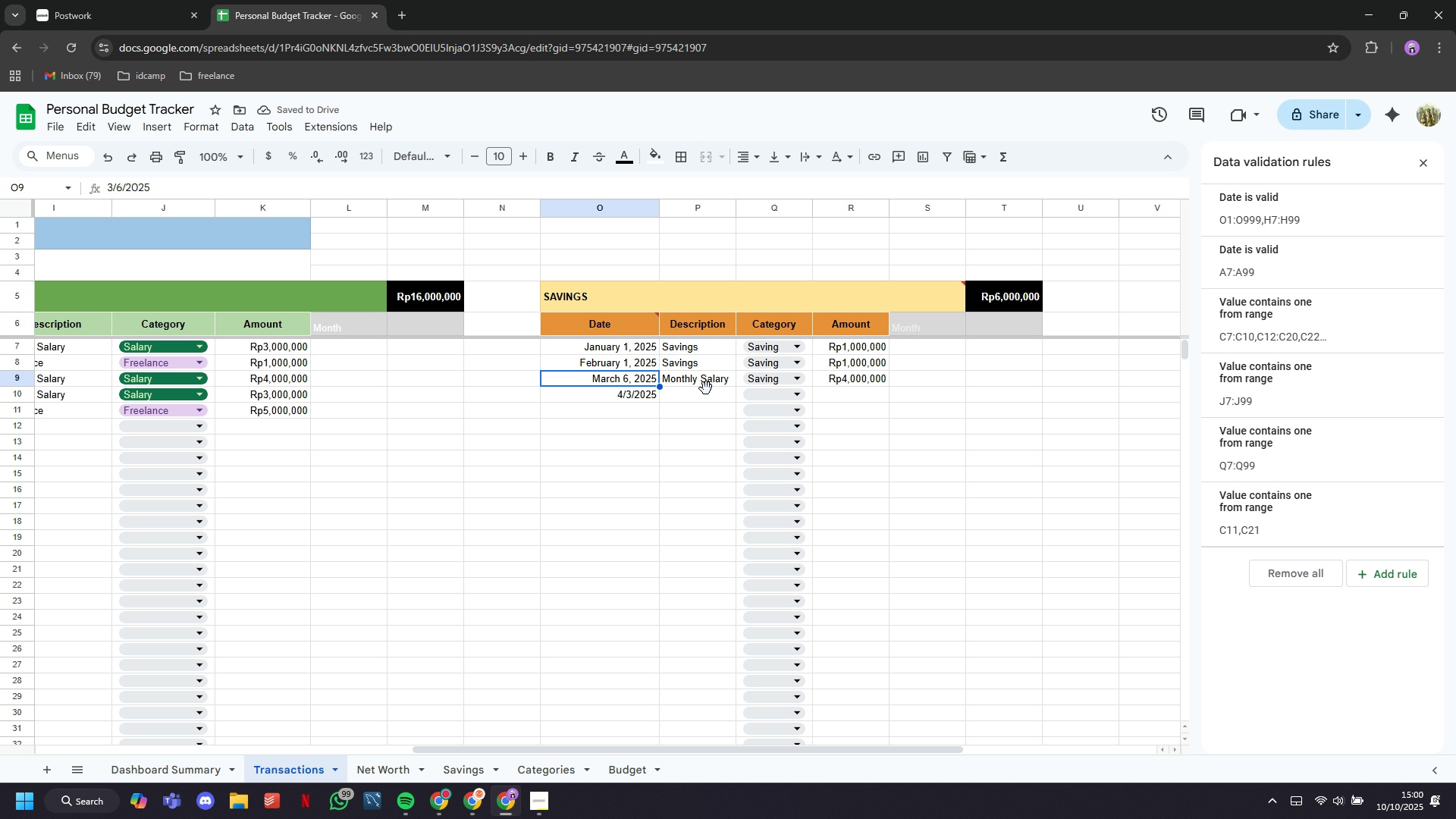 
double_click([706, 388])
 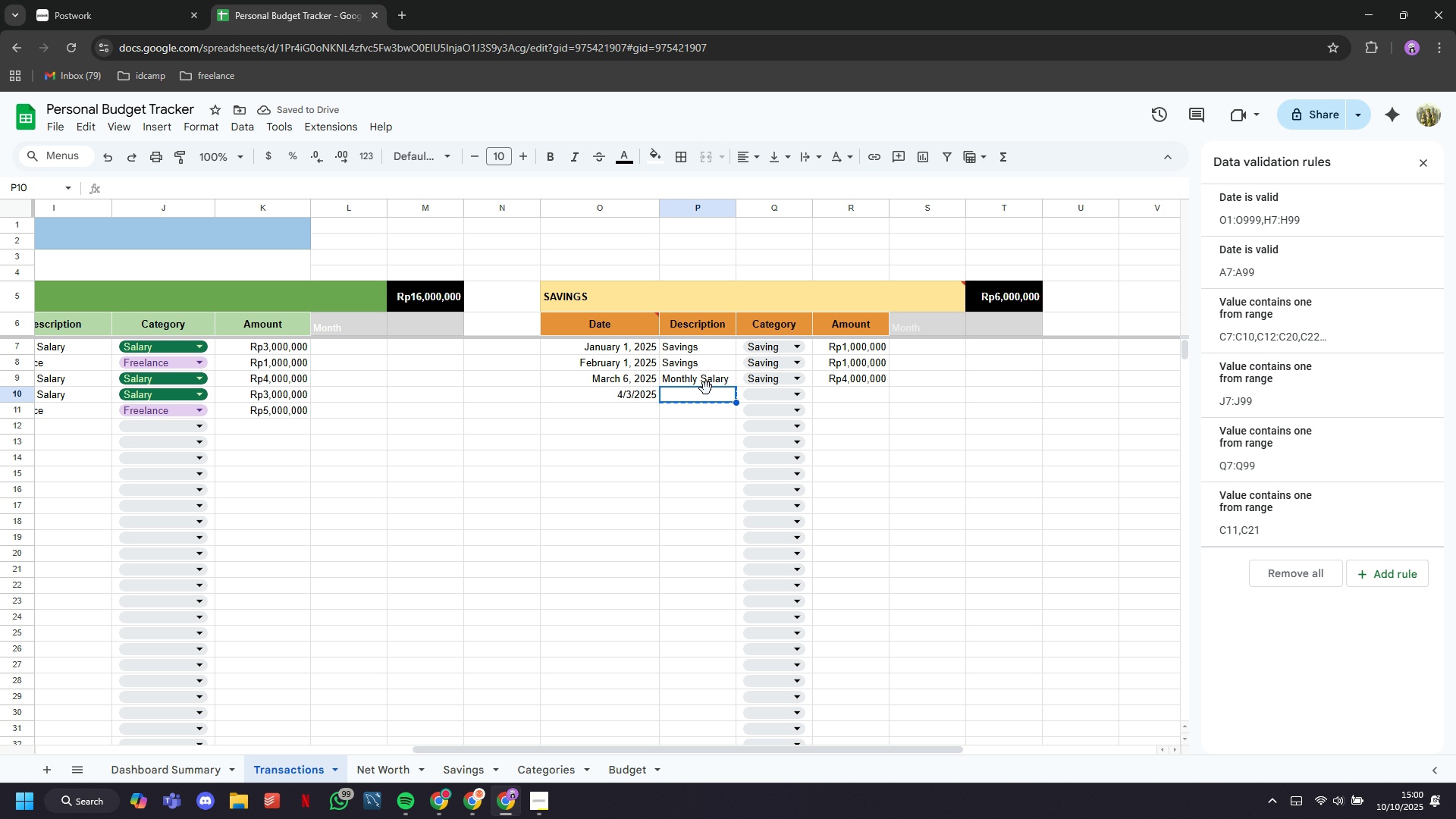 
triple_click([706, 388])
 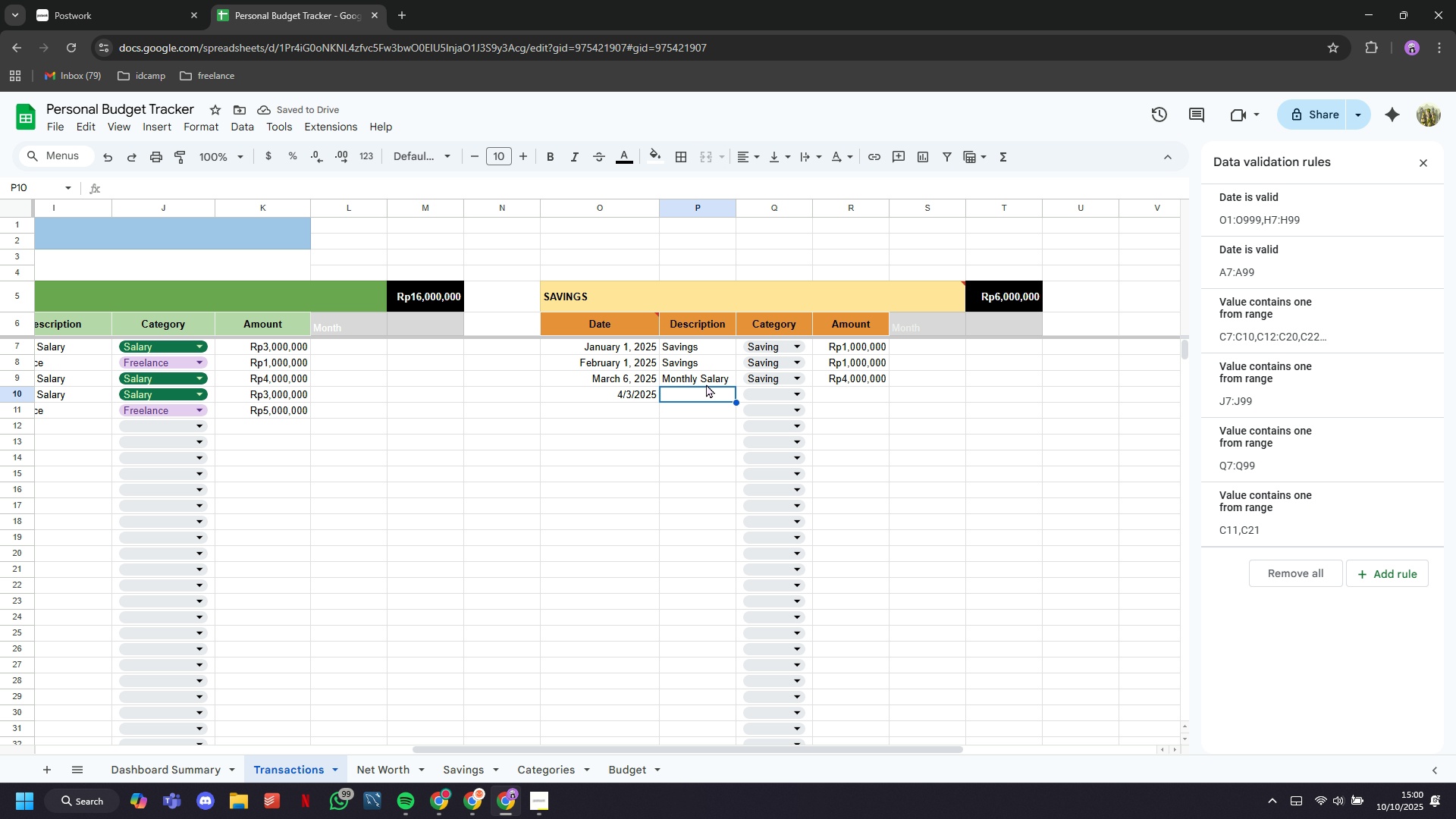 
type(sa)
key(Tab)
 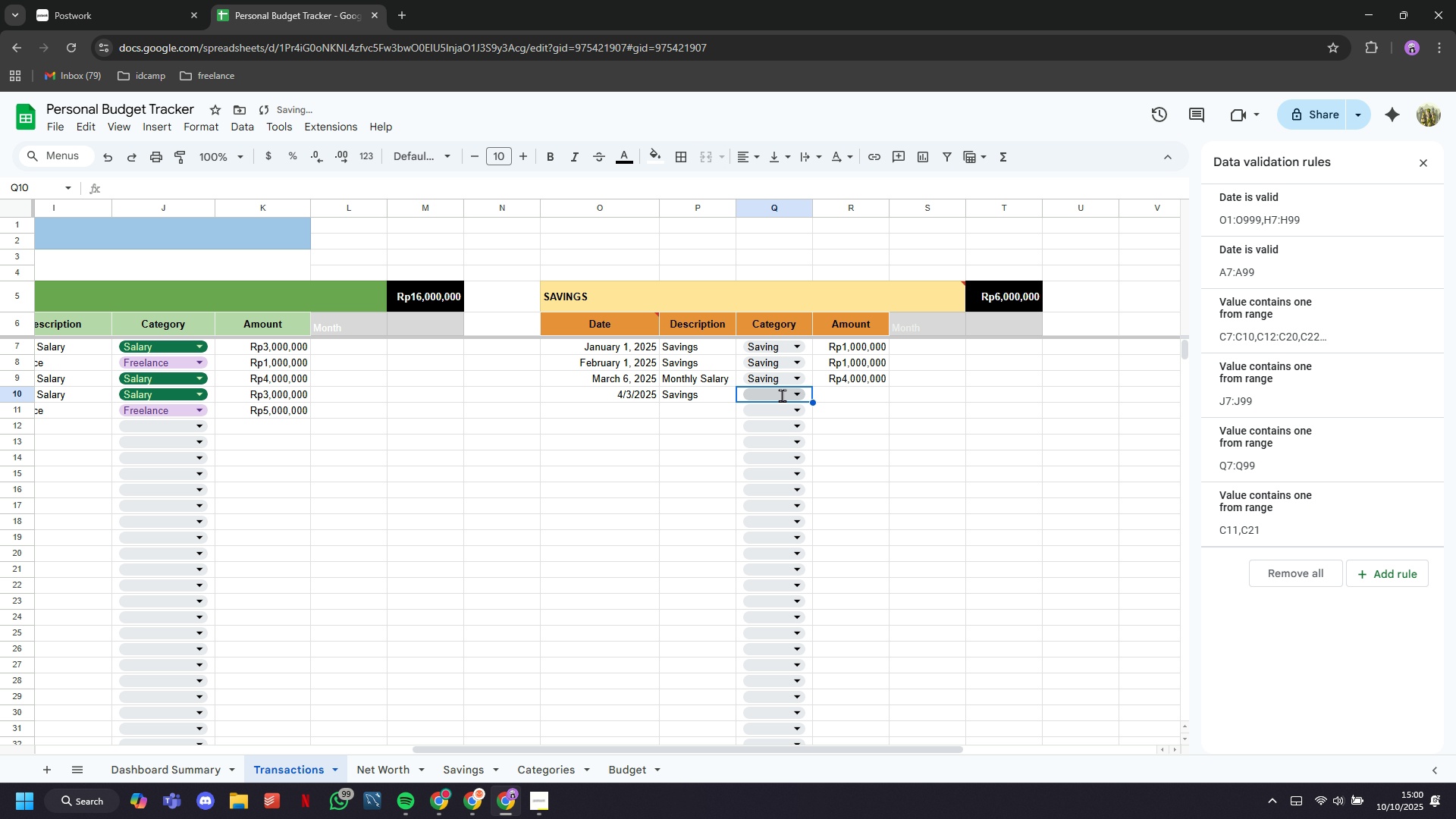 
left_click([782, 395])
 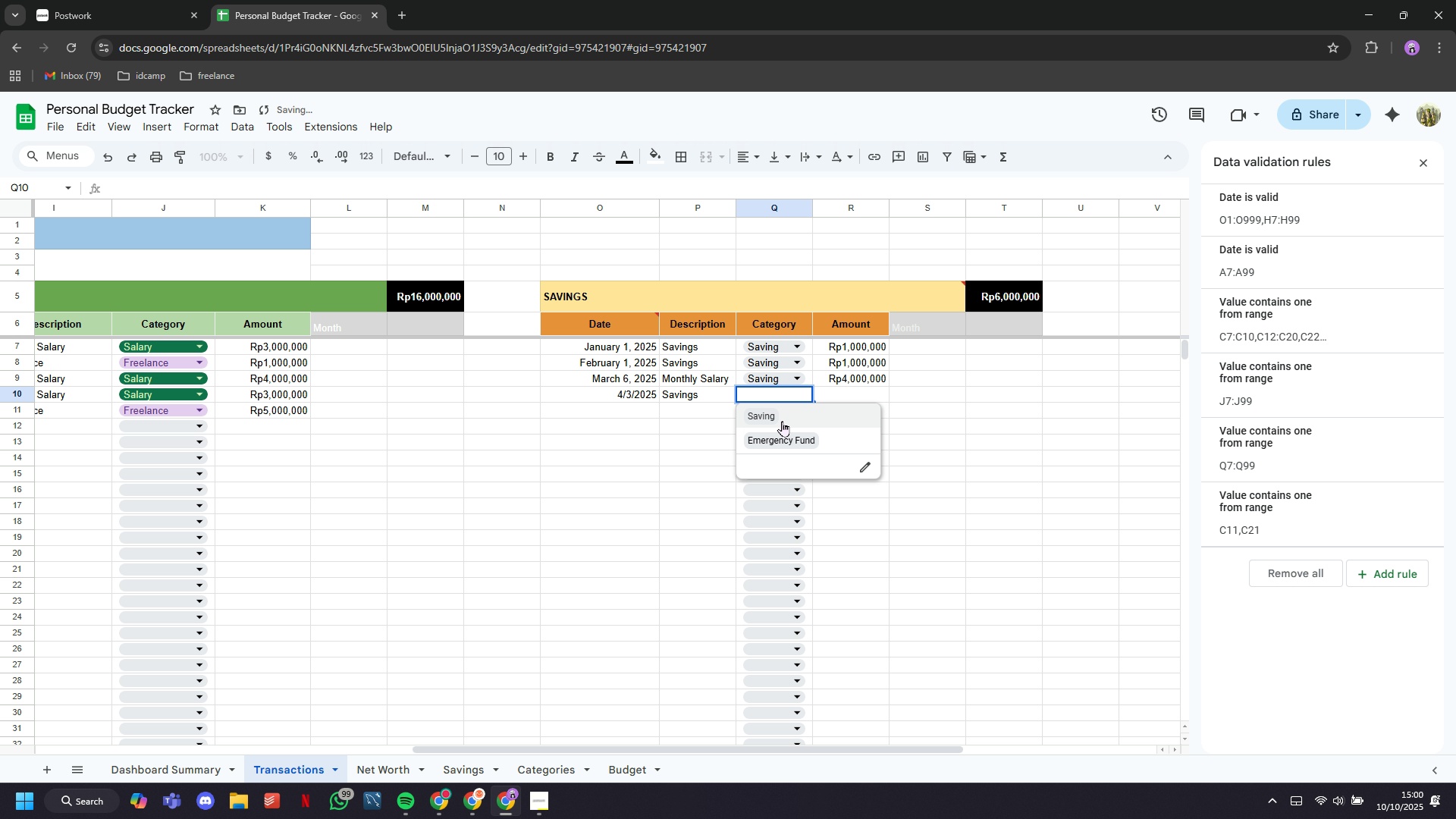 
left_click([780, 420])
 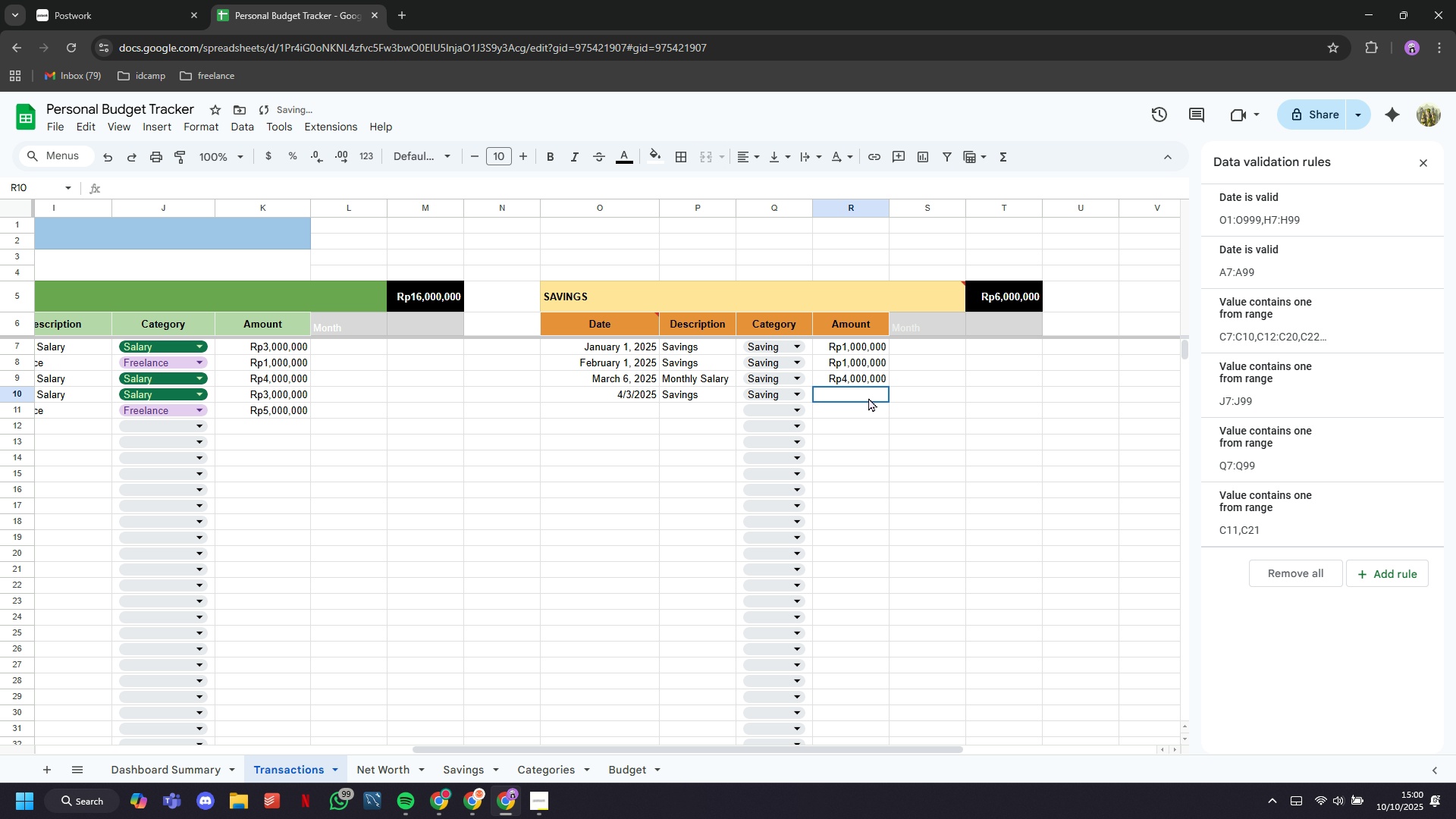 
left_click([868, 397])
 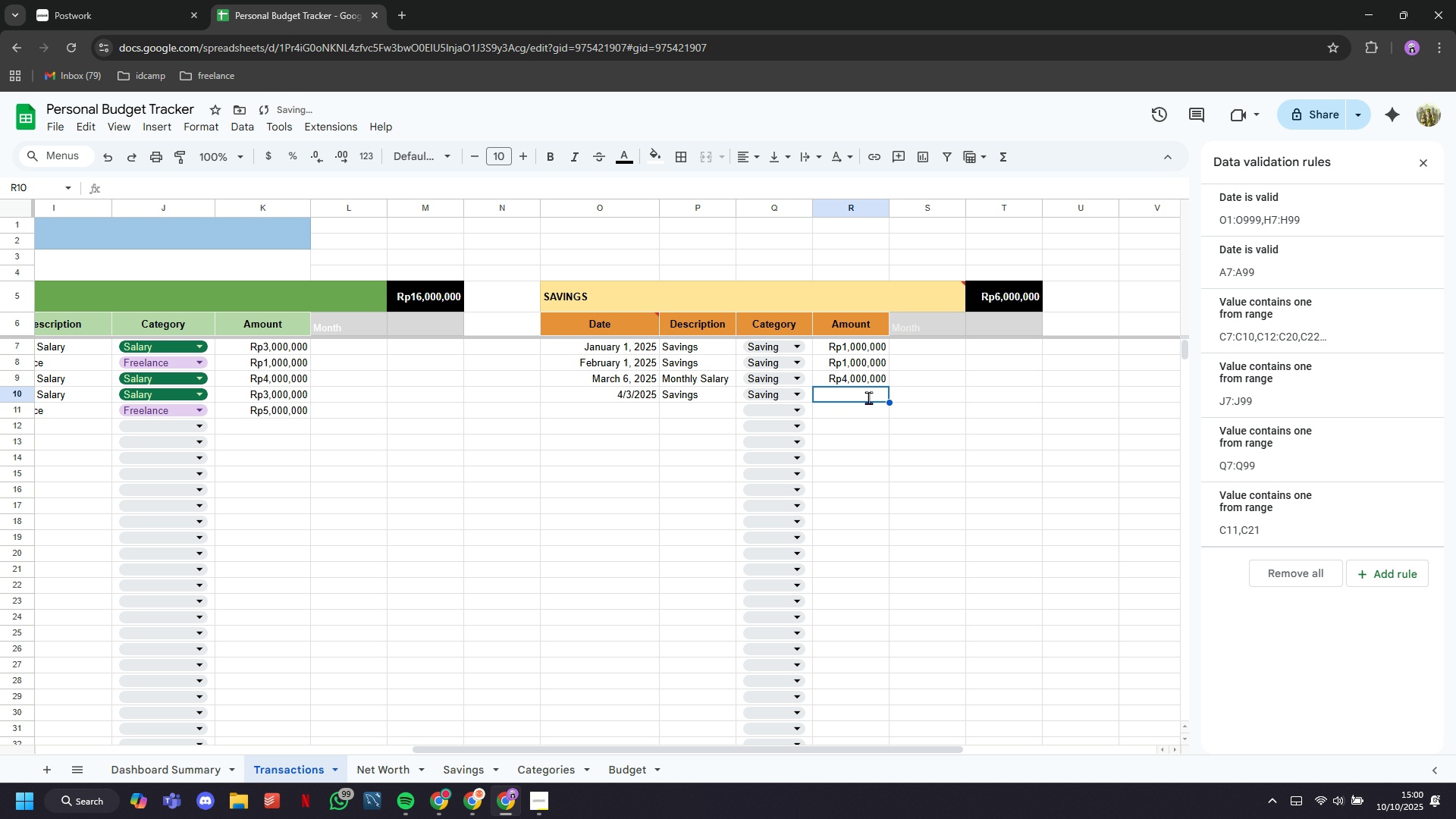 
type(2000000)
 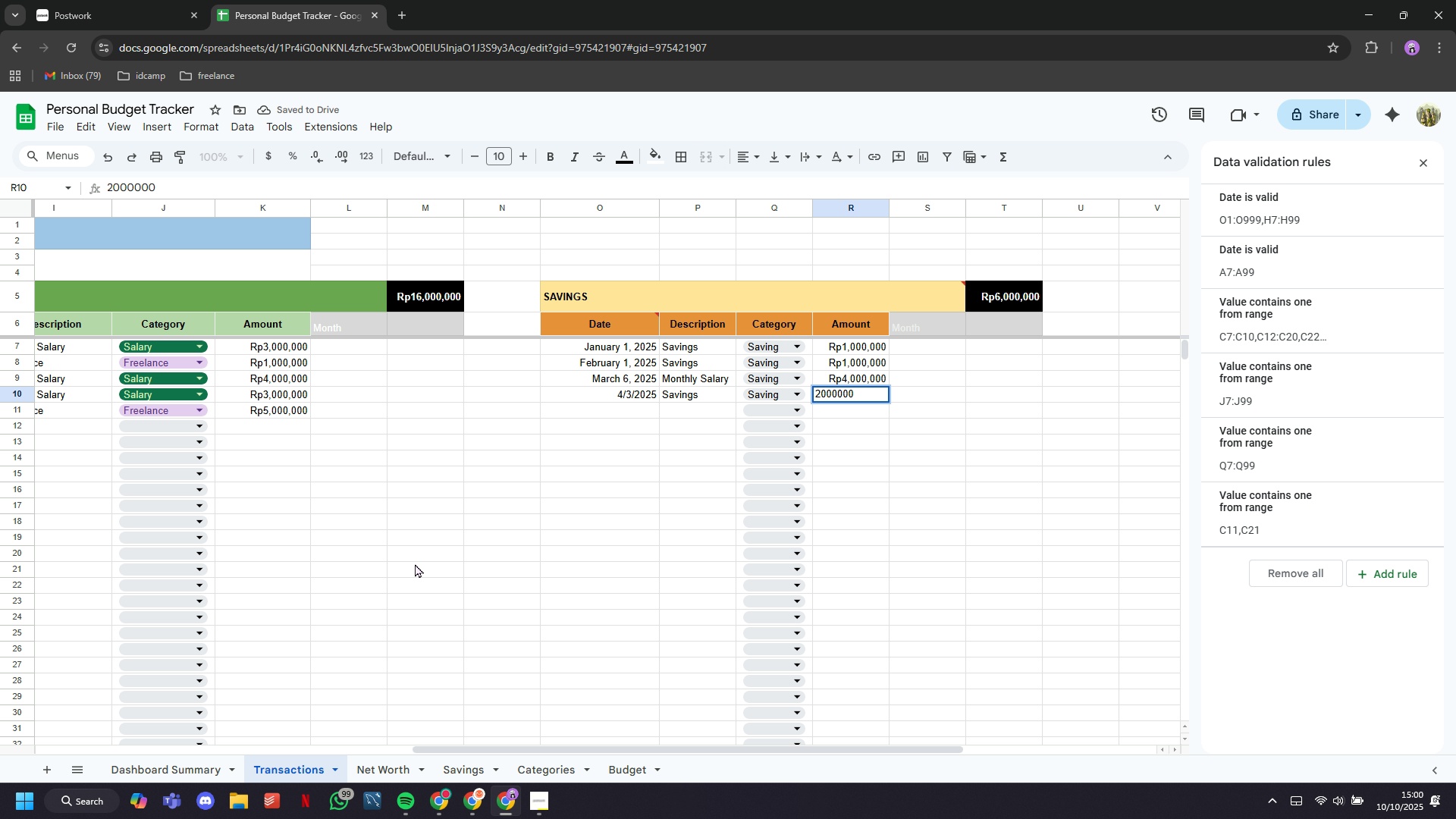 
left_click([350, 563])
 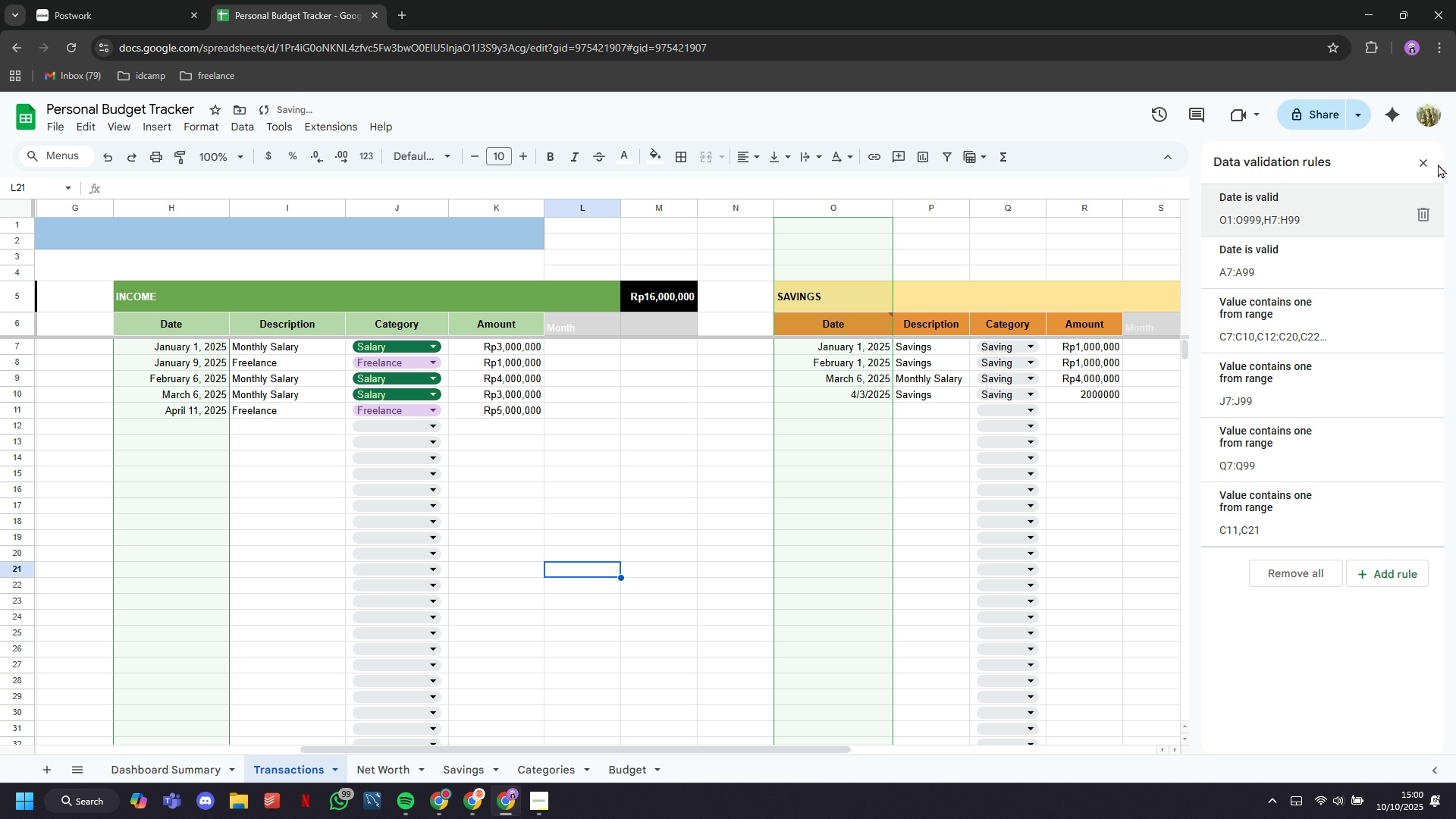 
left_click([1430, 165])
 